 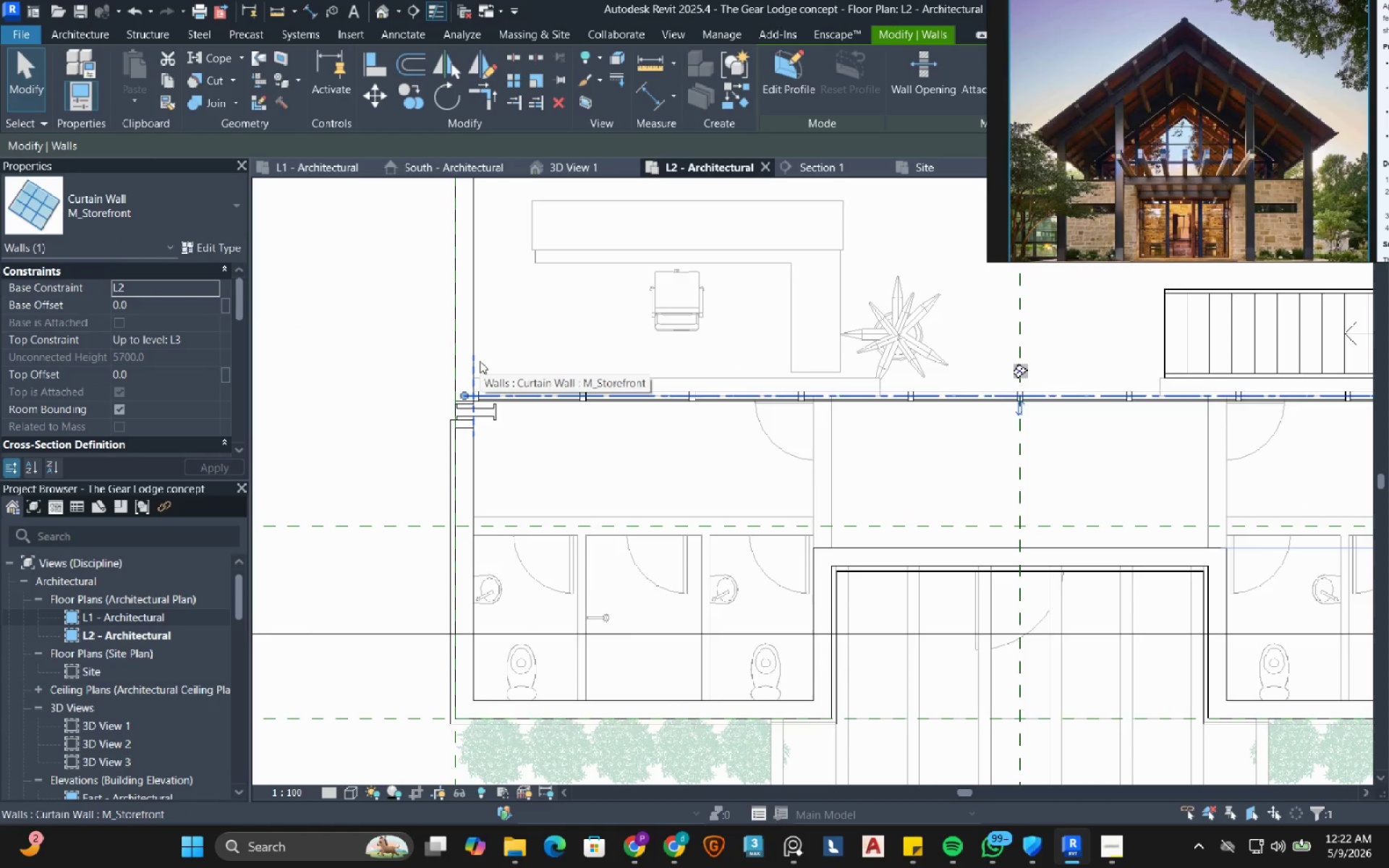 
left_click([373, 90])
 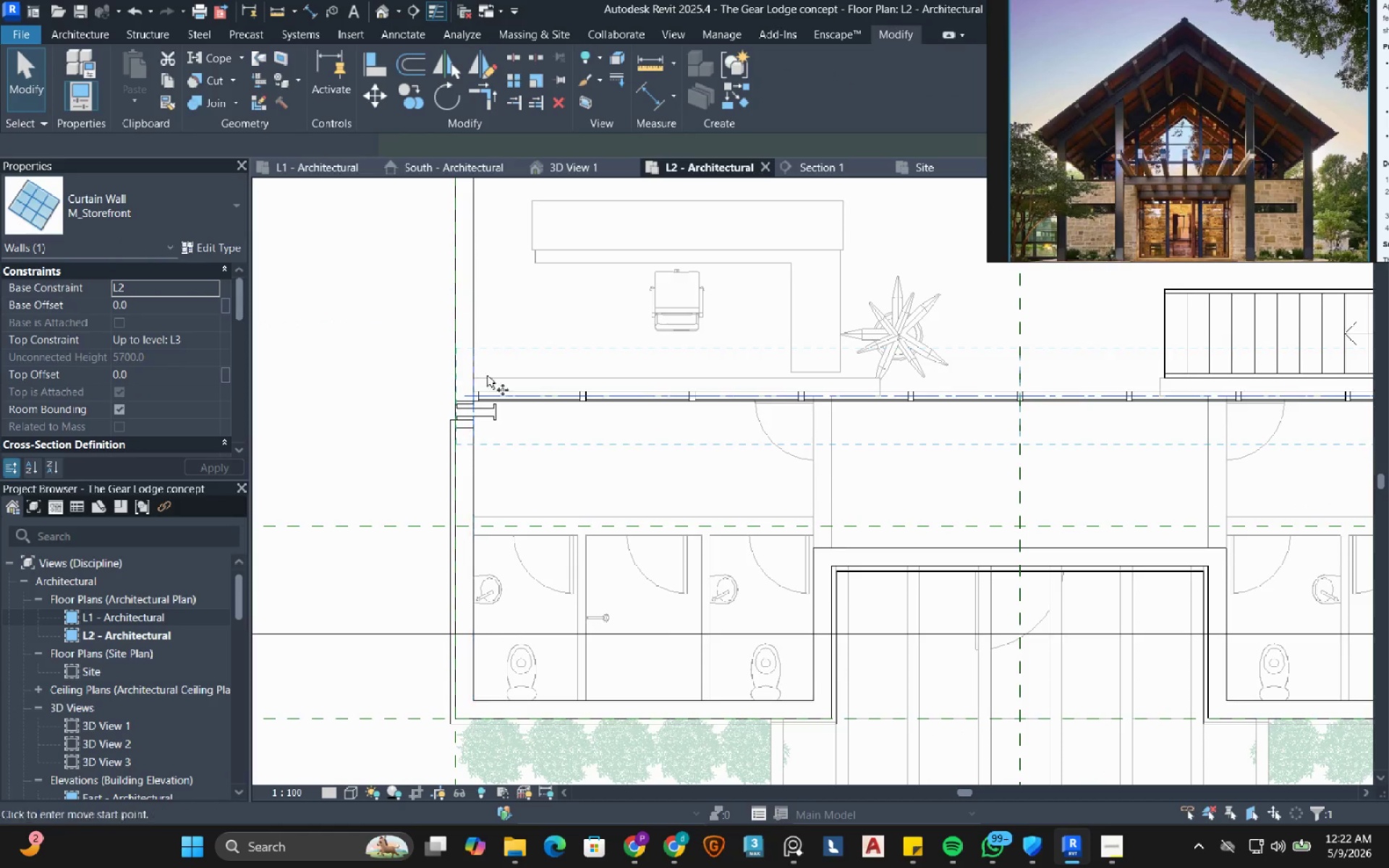 
scroll: coordinate [480, 391], scroll_direction: up, amount: 3.0
 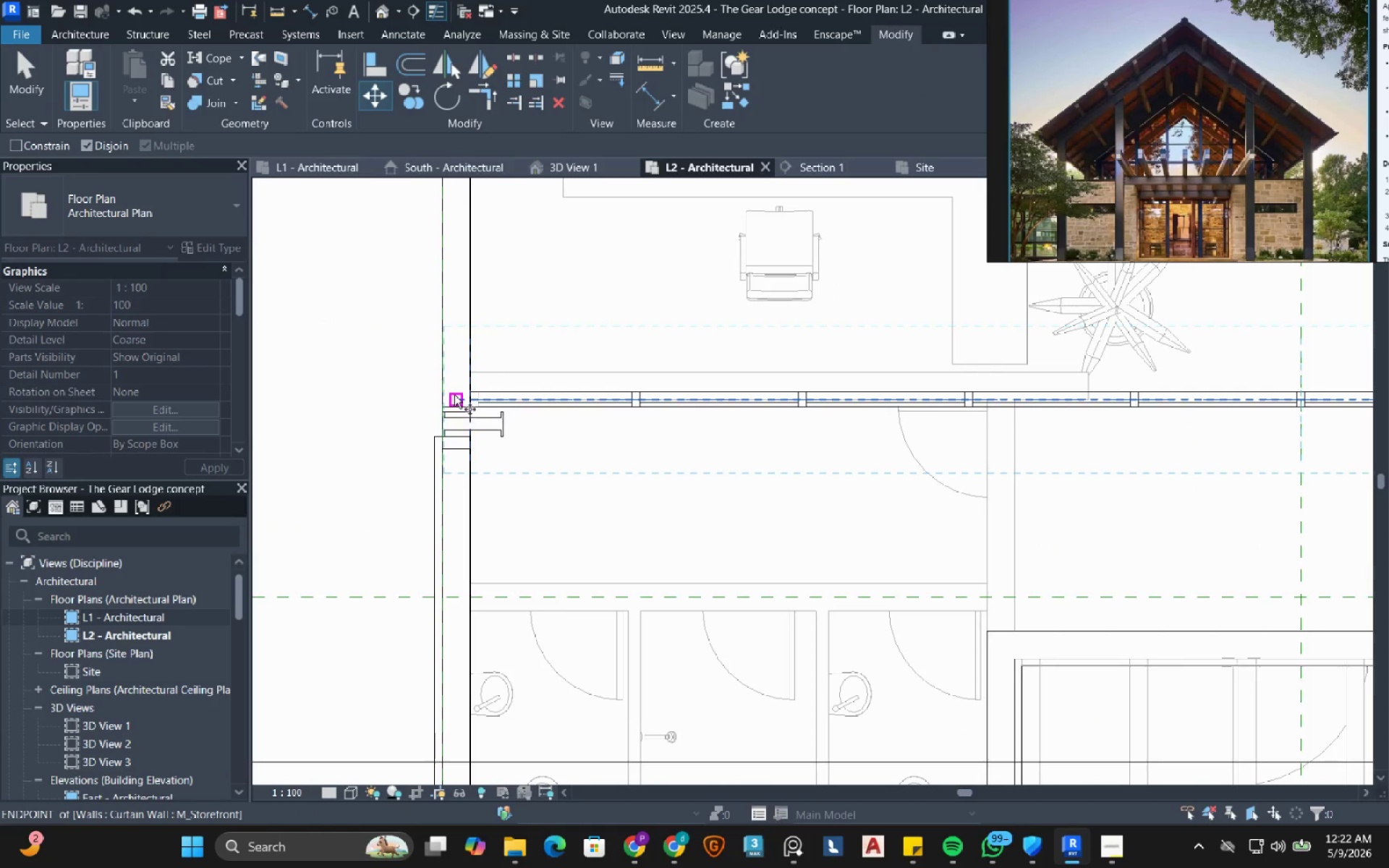 
left_click([456, 395])
 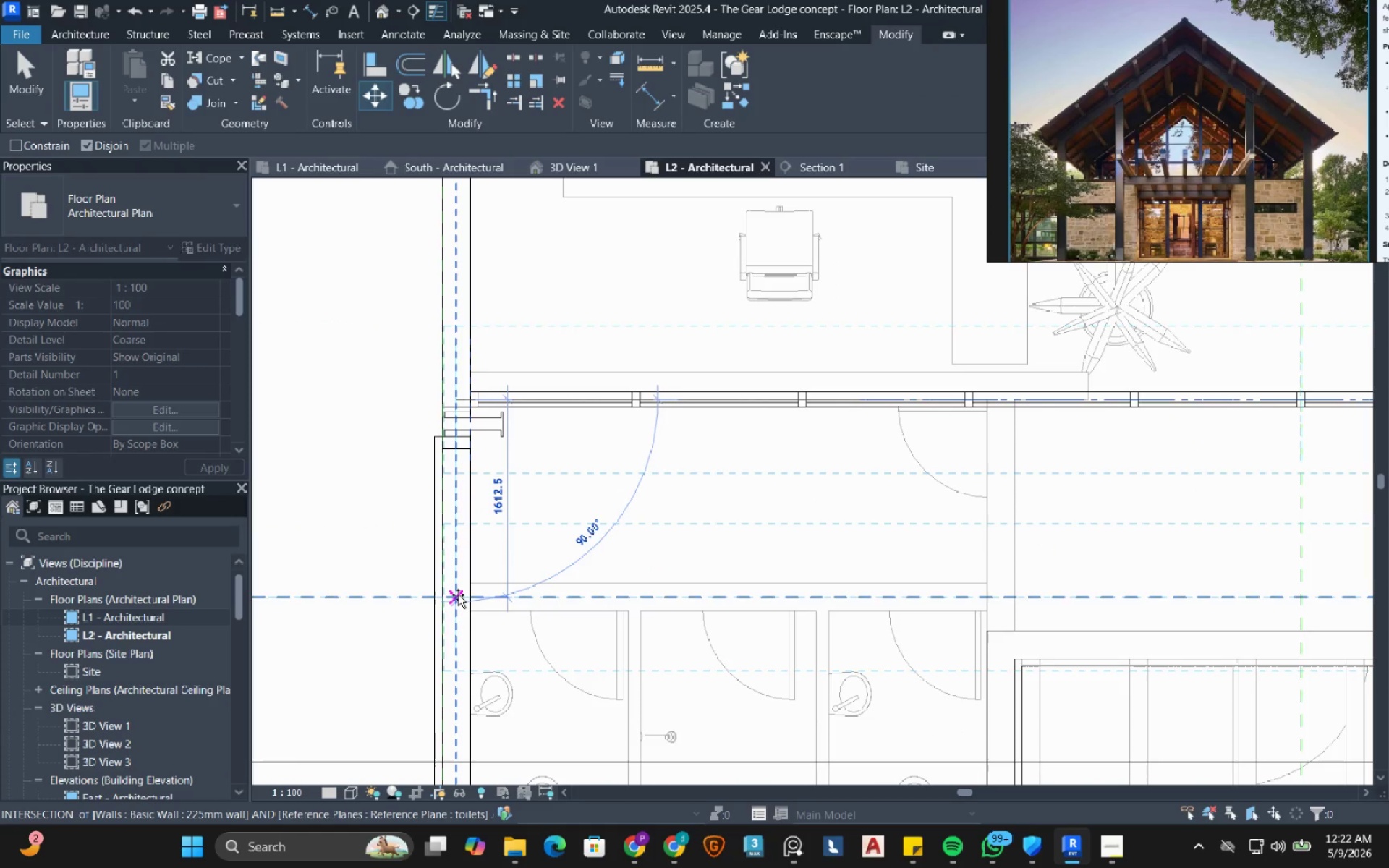 
left_click([458, 595])
 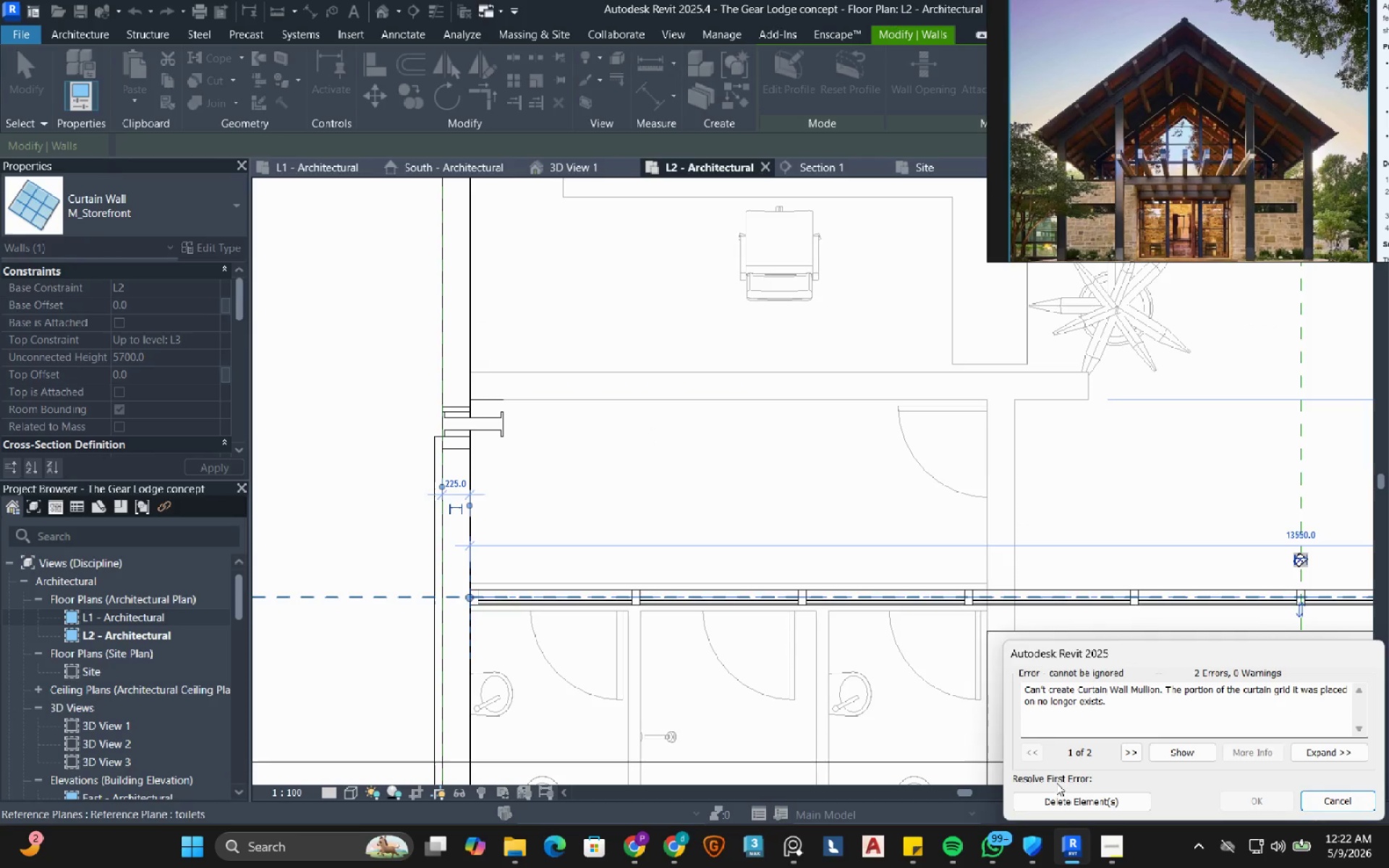 
left_click([1067, 801])
 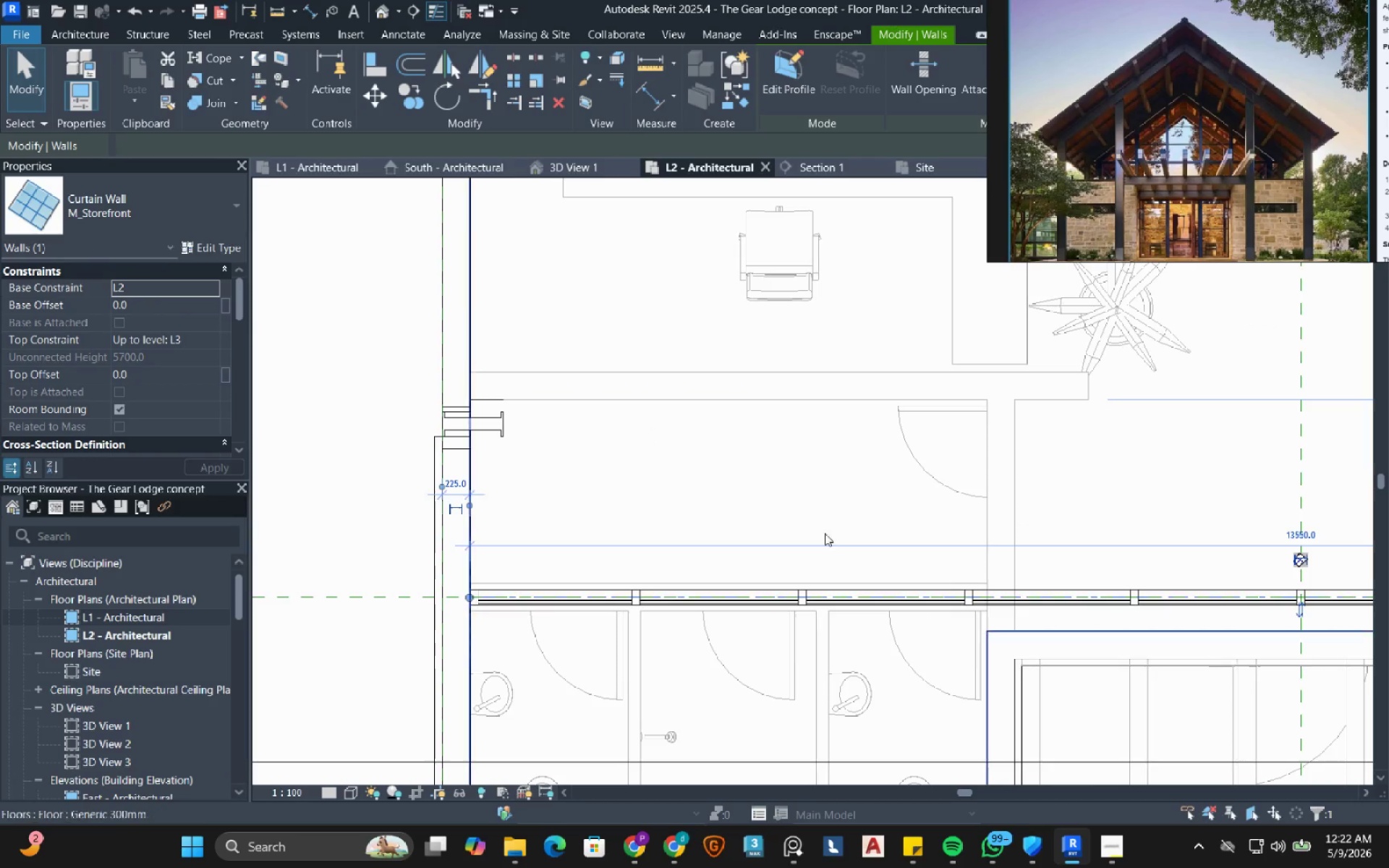 
scroll: coordinate [819, 529], scroll_direction: down, amount: 6.0
 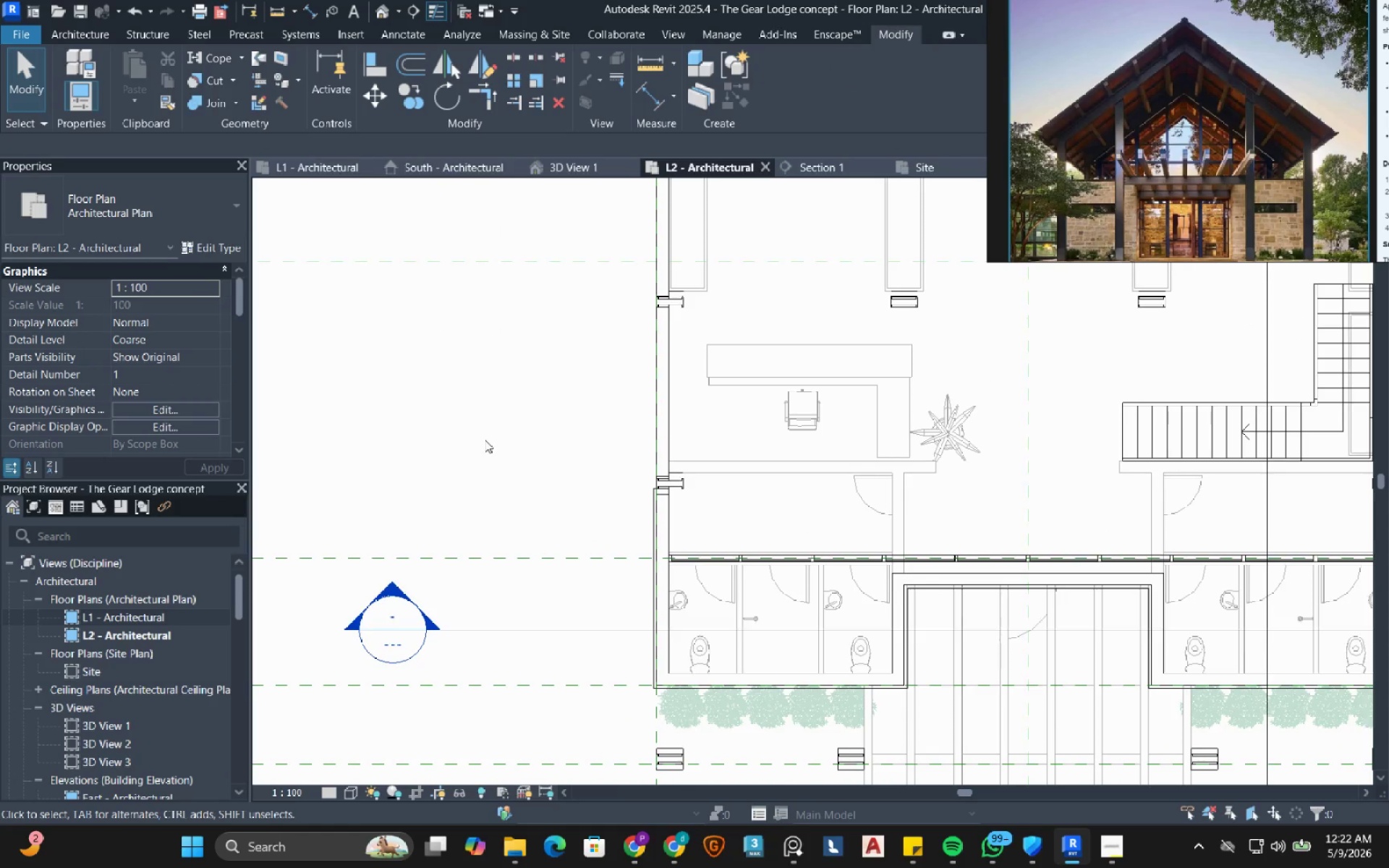 
left_click([574, 174])
 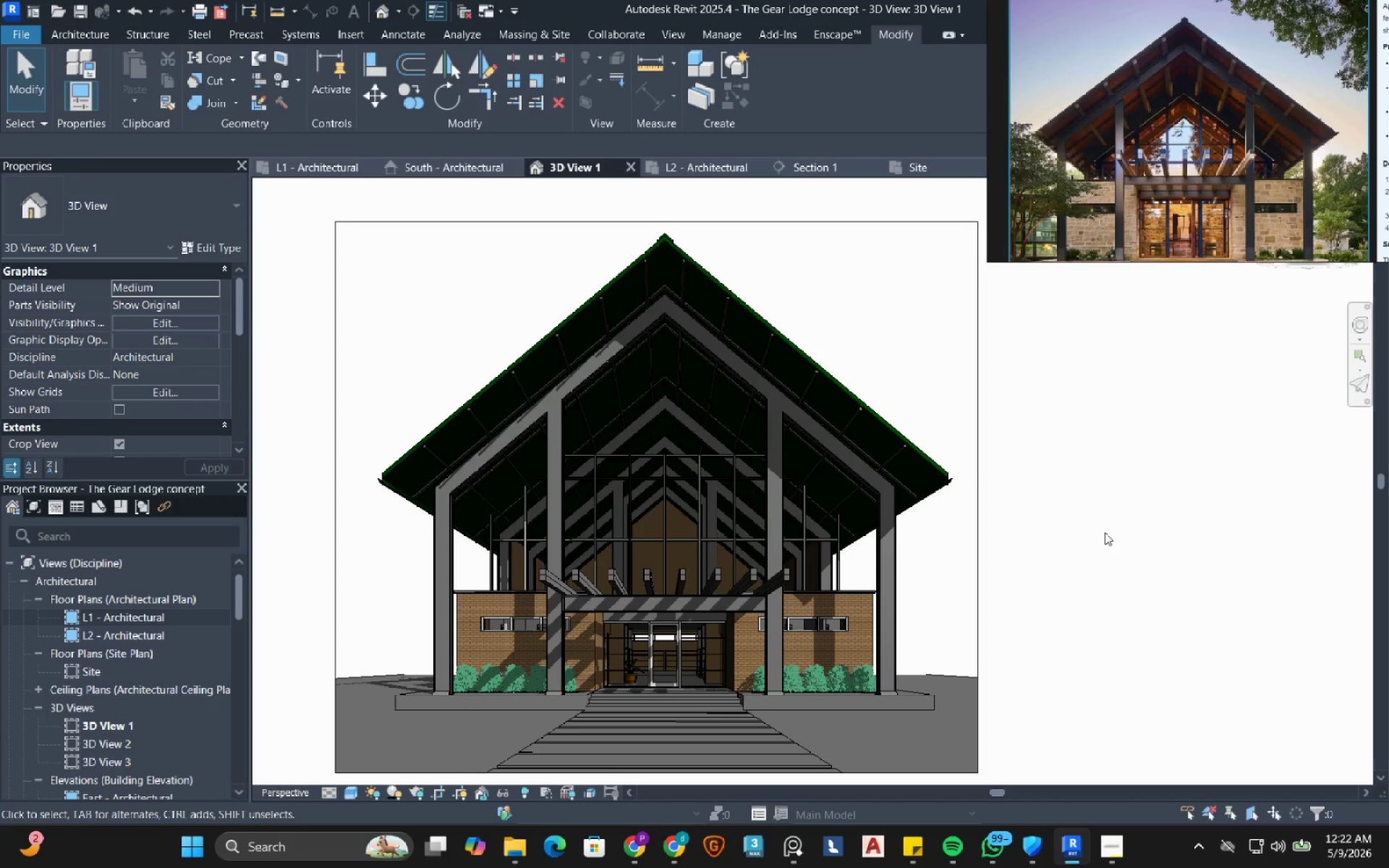 
wait(9.23)
 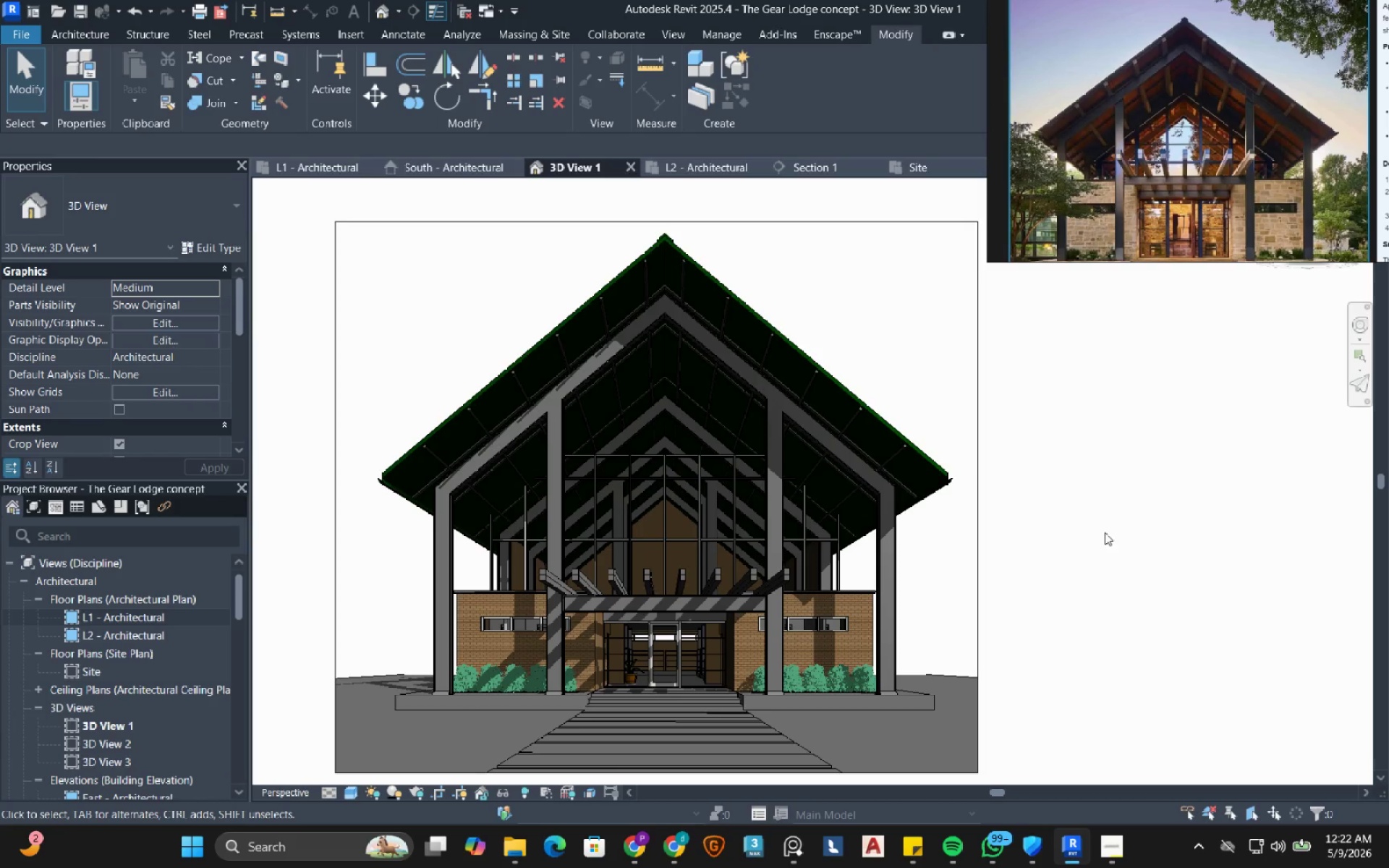 
scroll: coordinate [849, 535], scroll_direction: up, amount: 13.0
 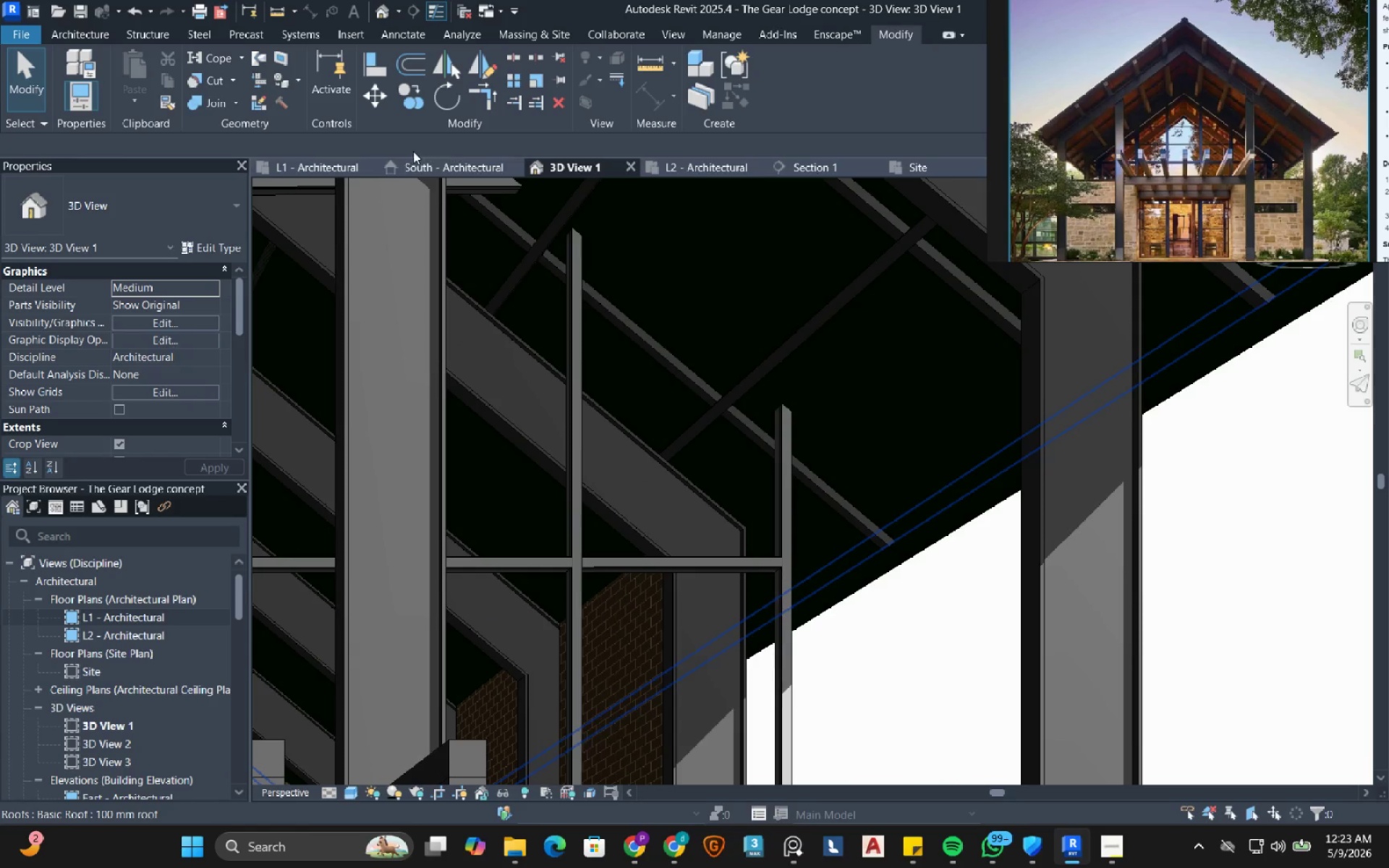 
left_click([373, 14])
 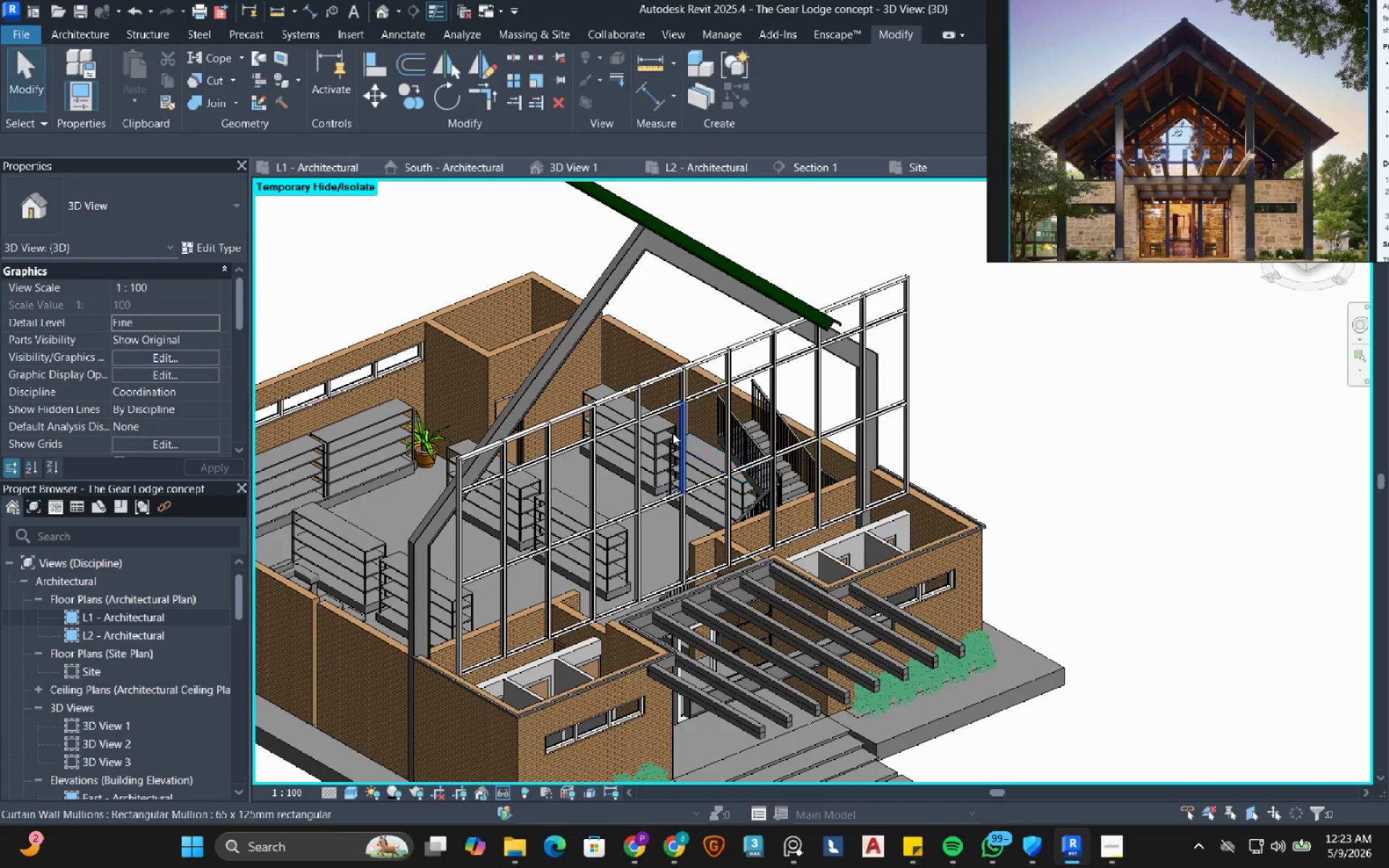 
scroll: coordinate [670, 438], scroll_direction: down, amount: 4.0
 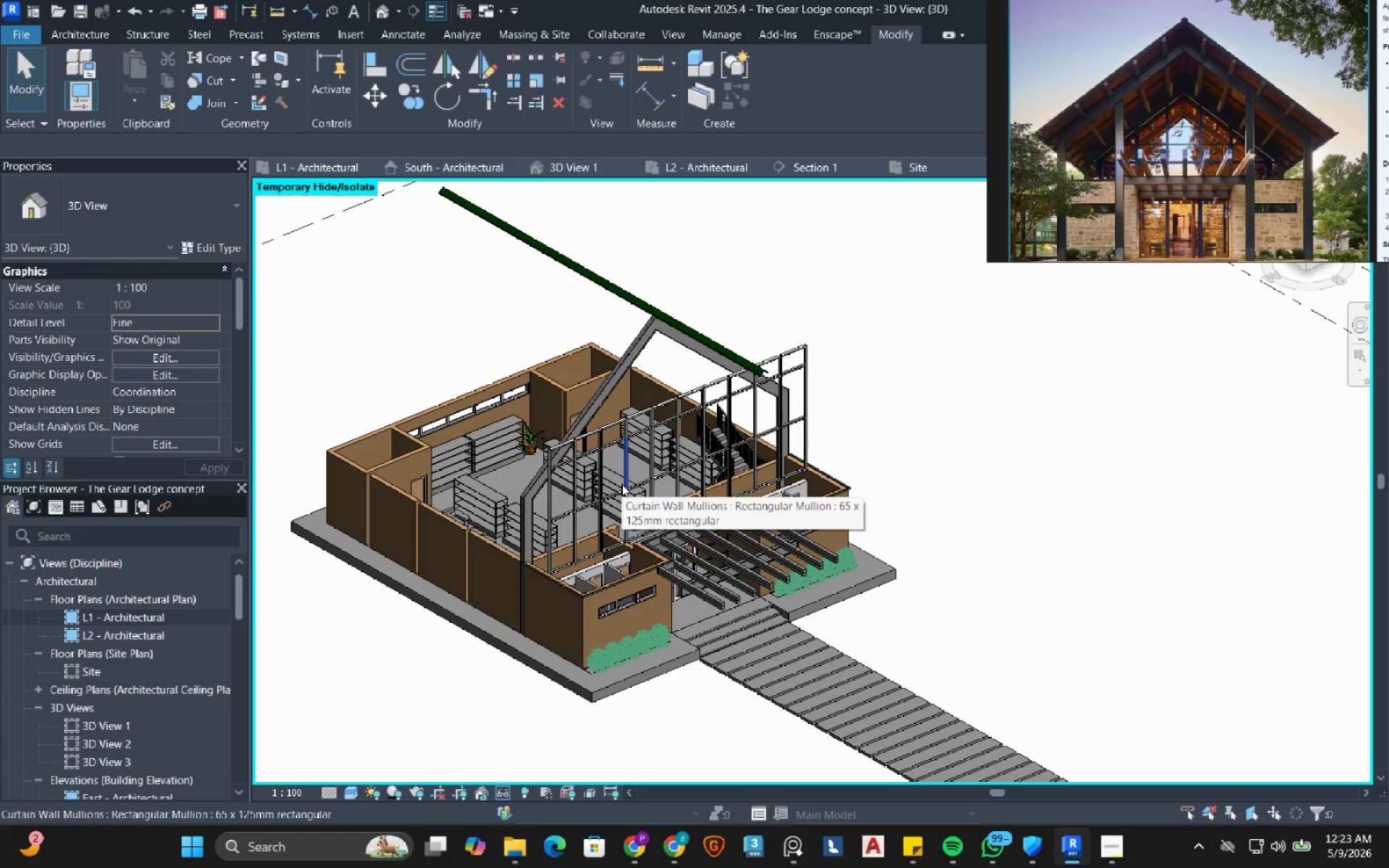 
hold_key(key=ShiftRight, duration=1.64)
 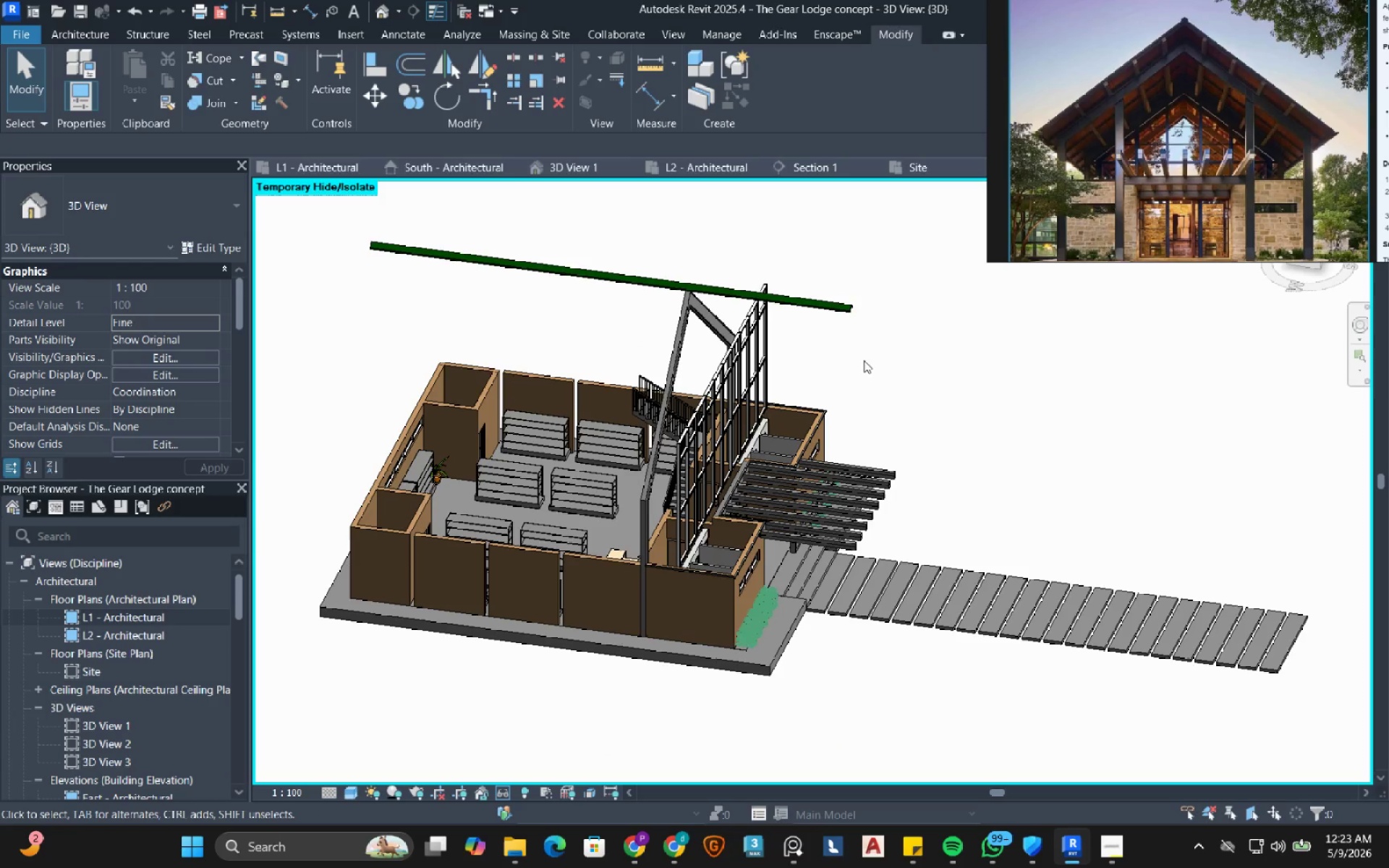 
wait(5.19)
 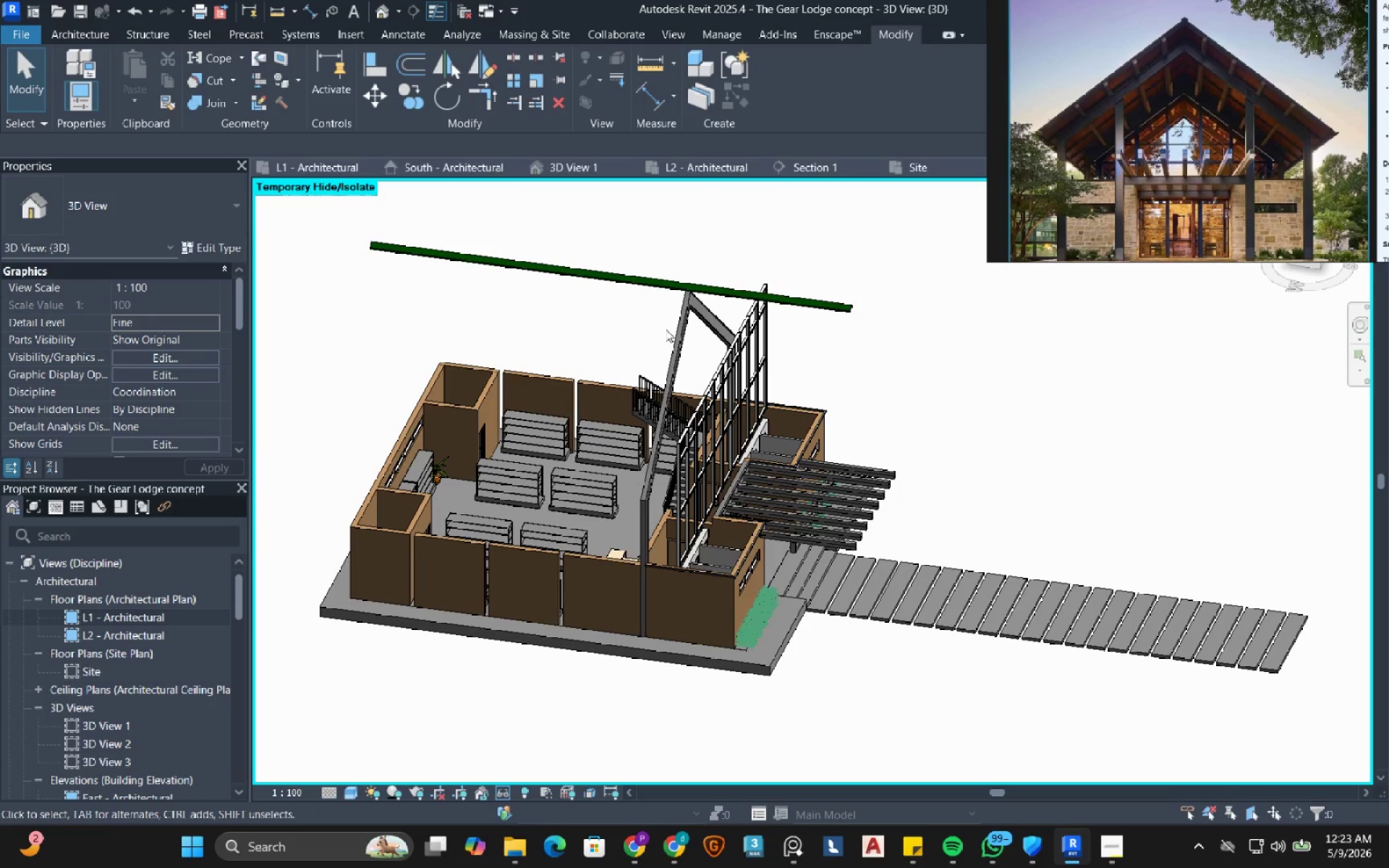 
left_click([505, 790])
 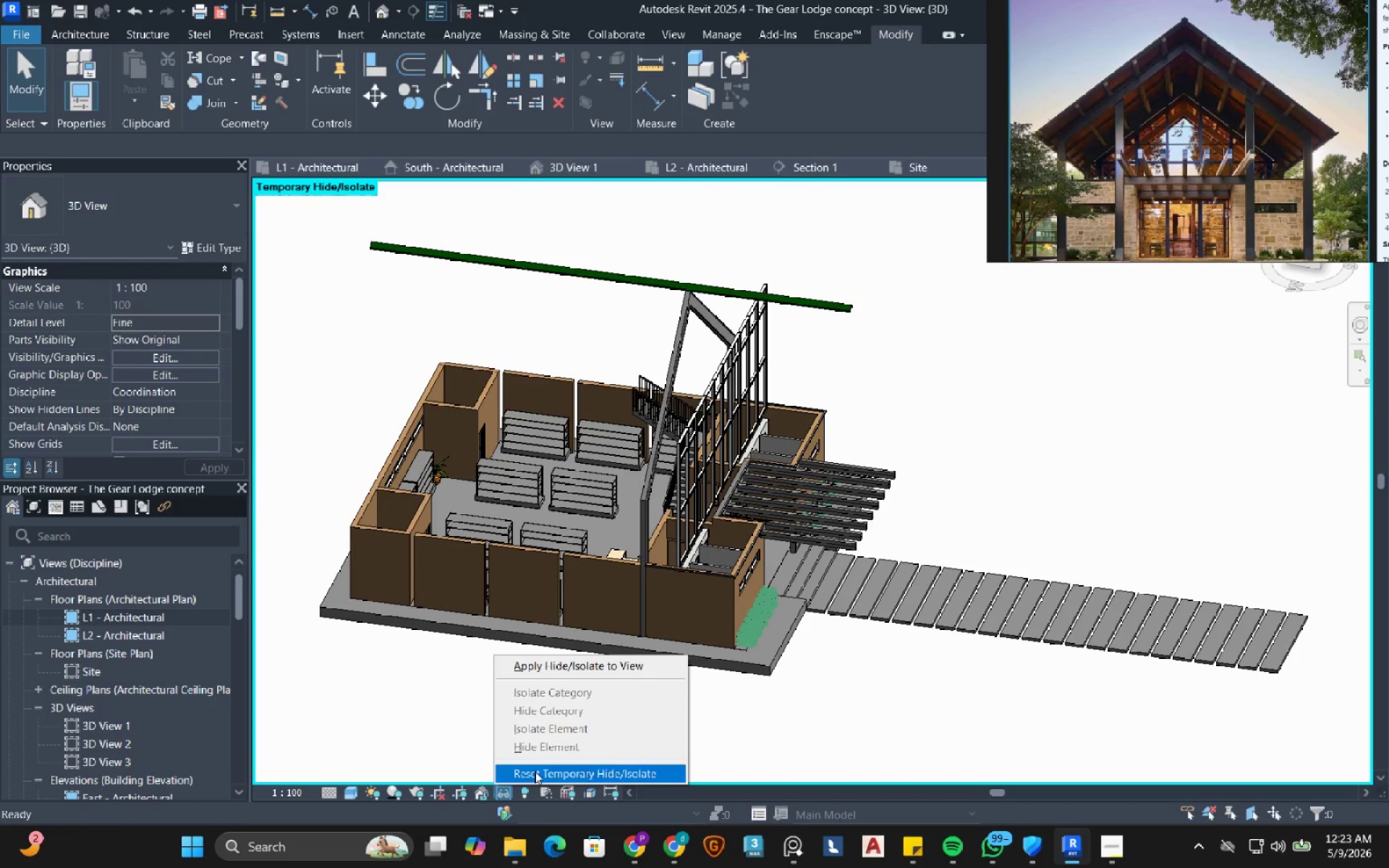 
left_click([535, 772])
 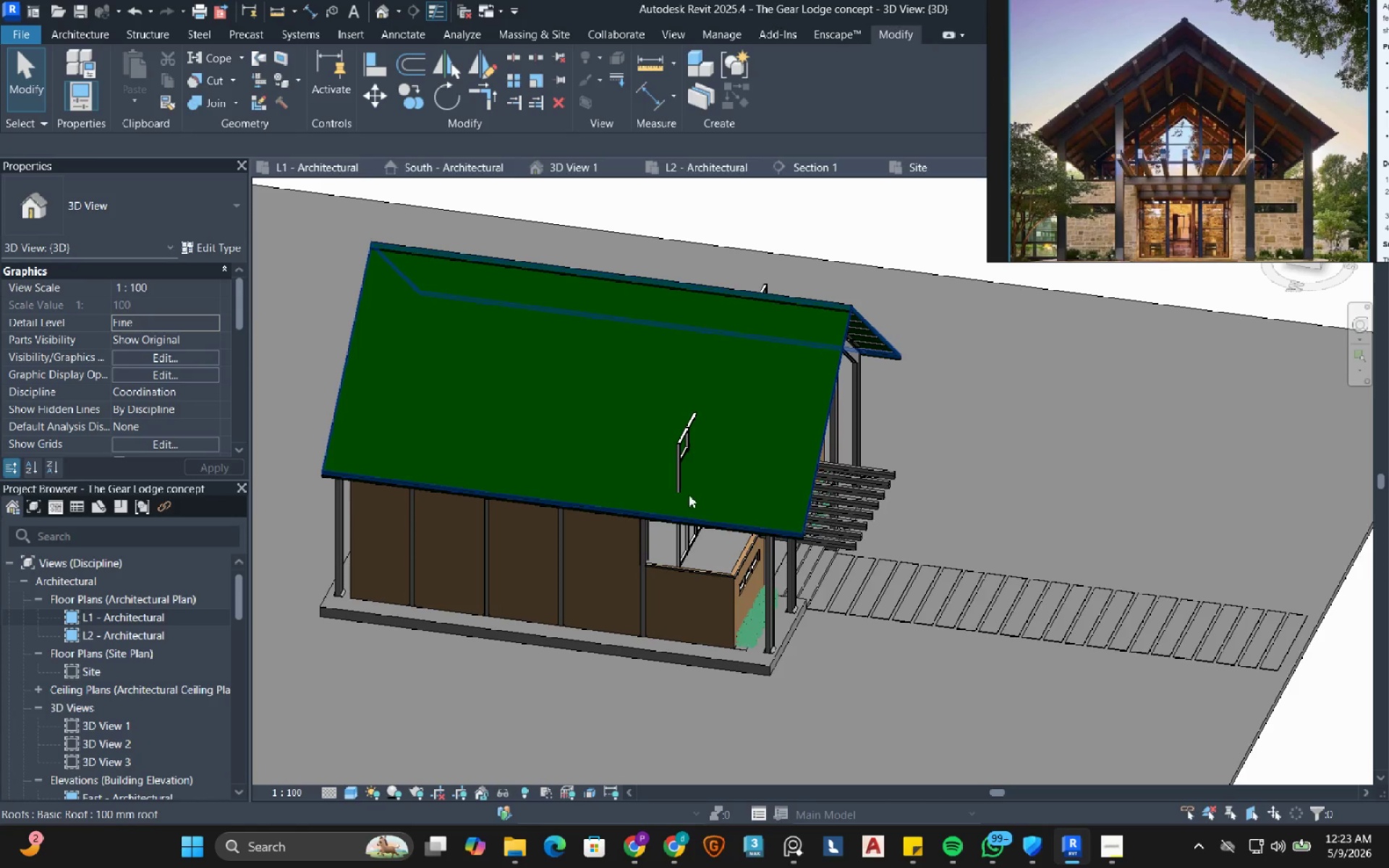 
left_click([763, 365])
 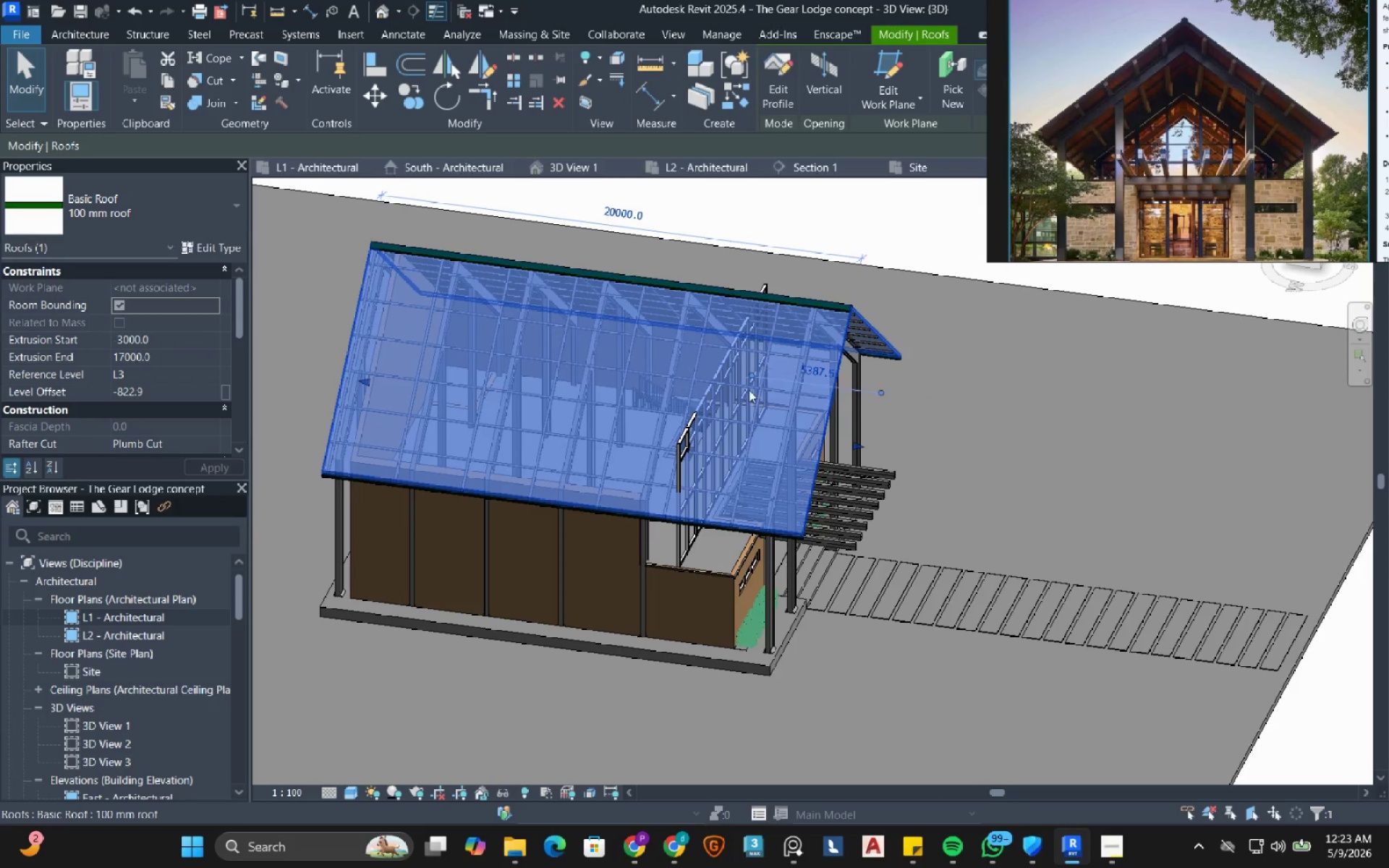 
wait(5.5)
 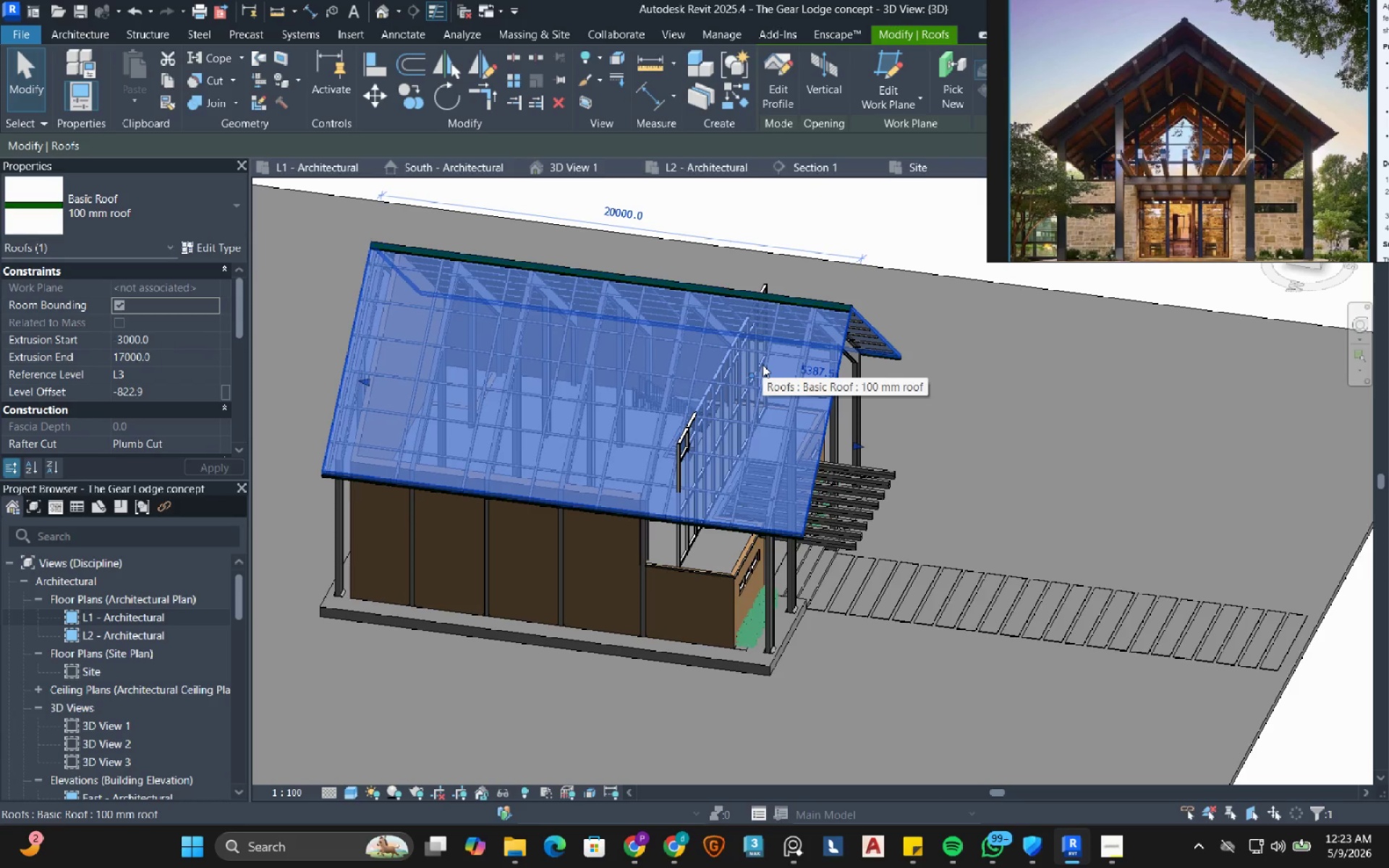 
left_click([527, 787])
 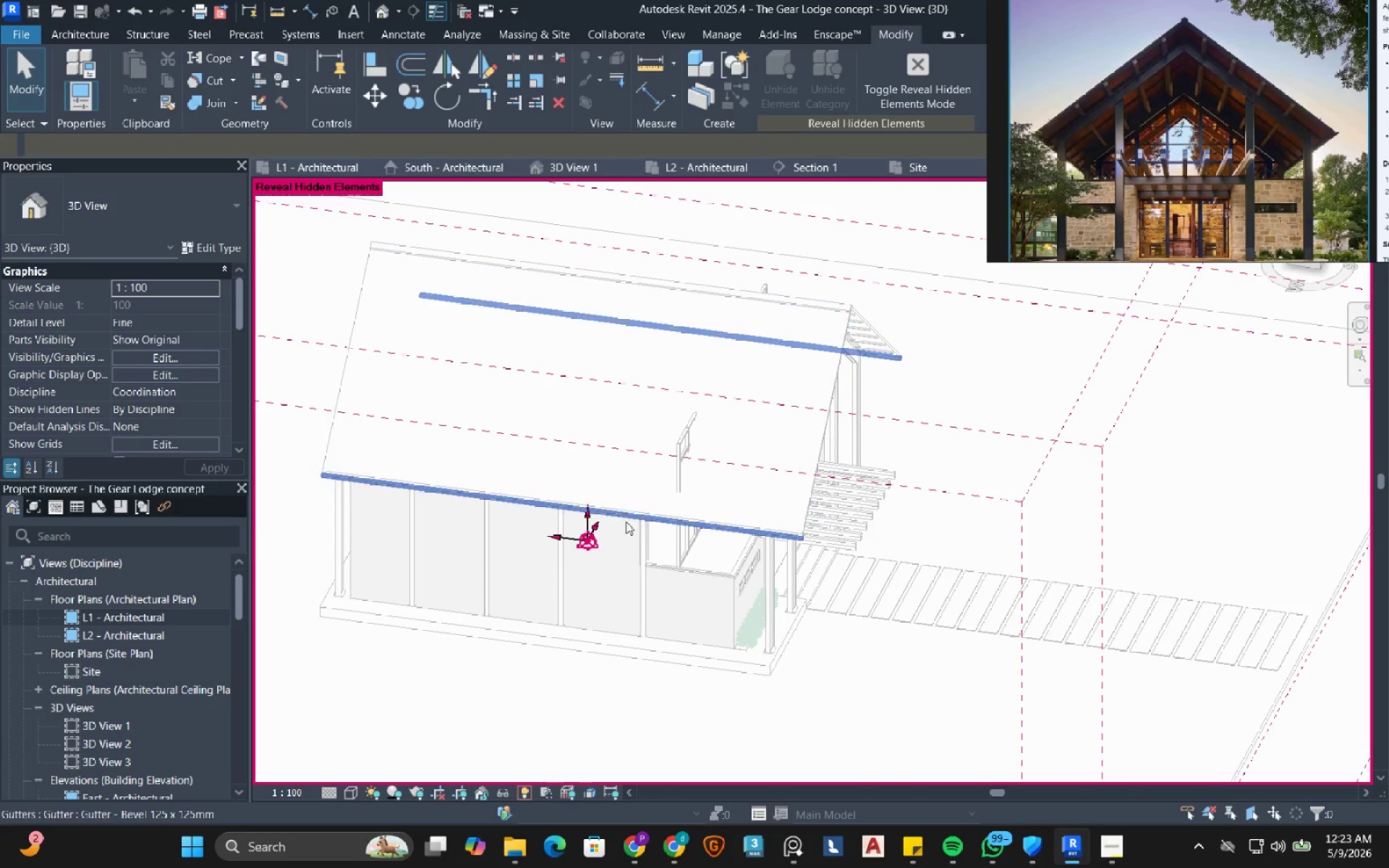 
wait(5.34)
 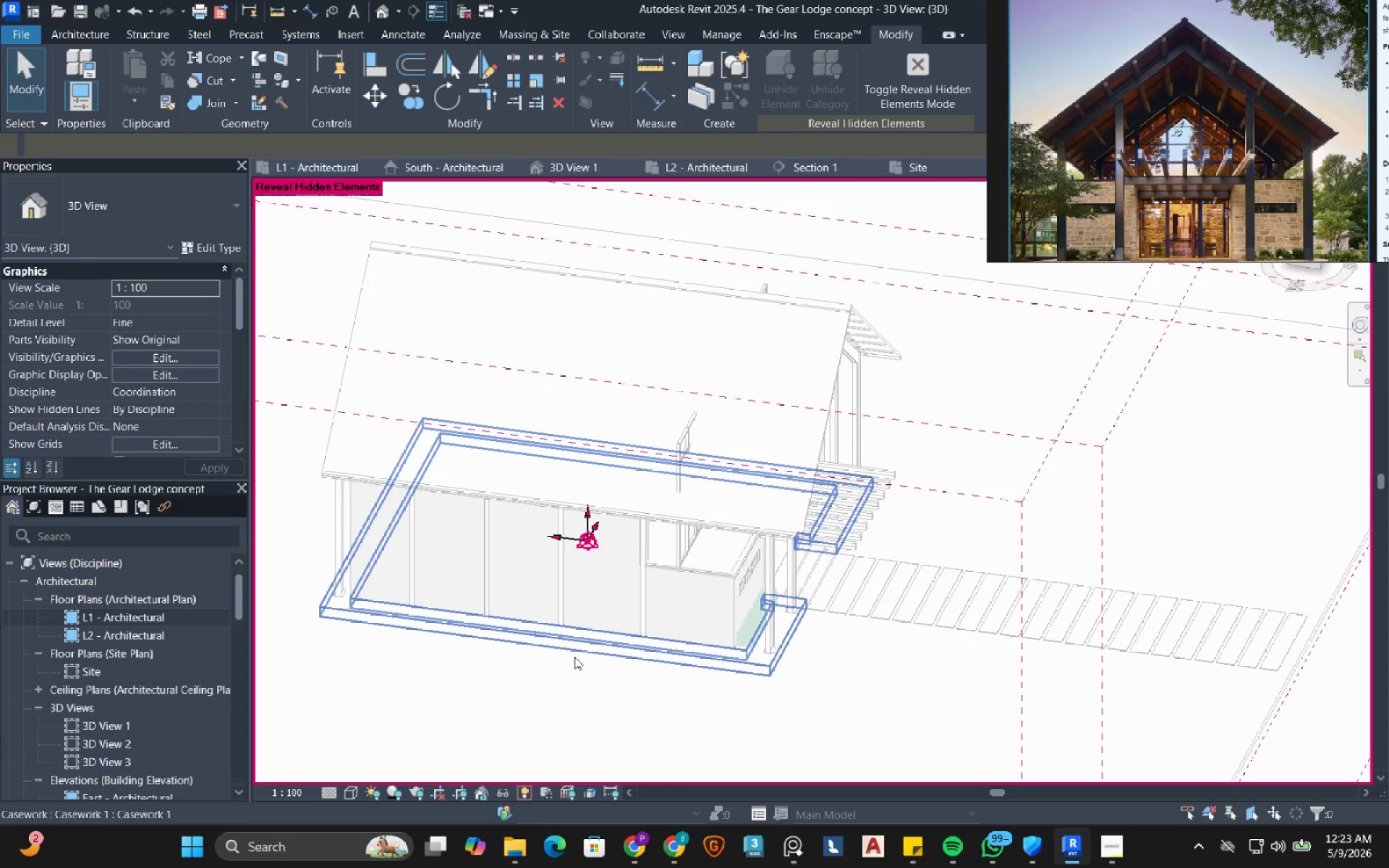 
scroll: coordinate [590, 530], scroll_direction: down, amount: 4.0
 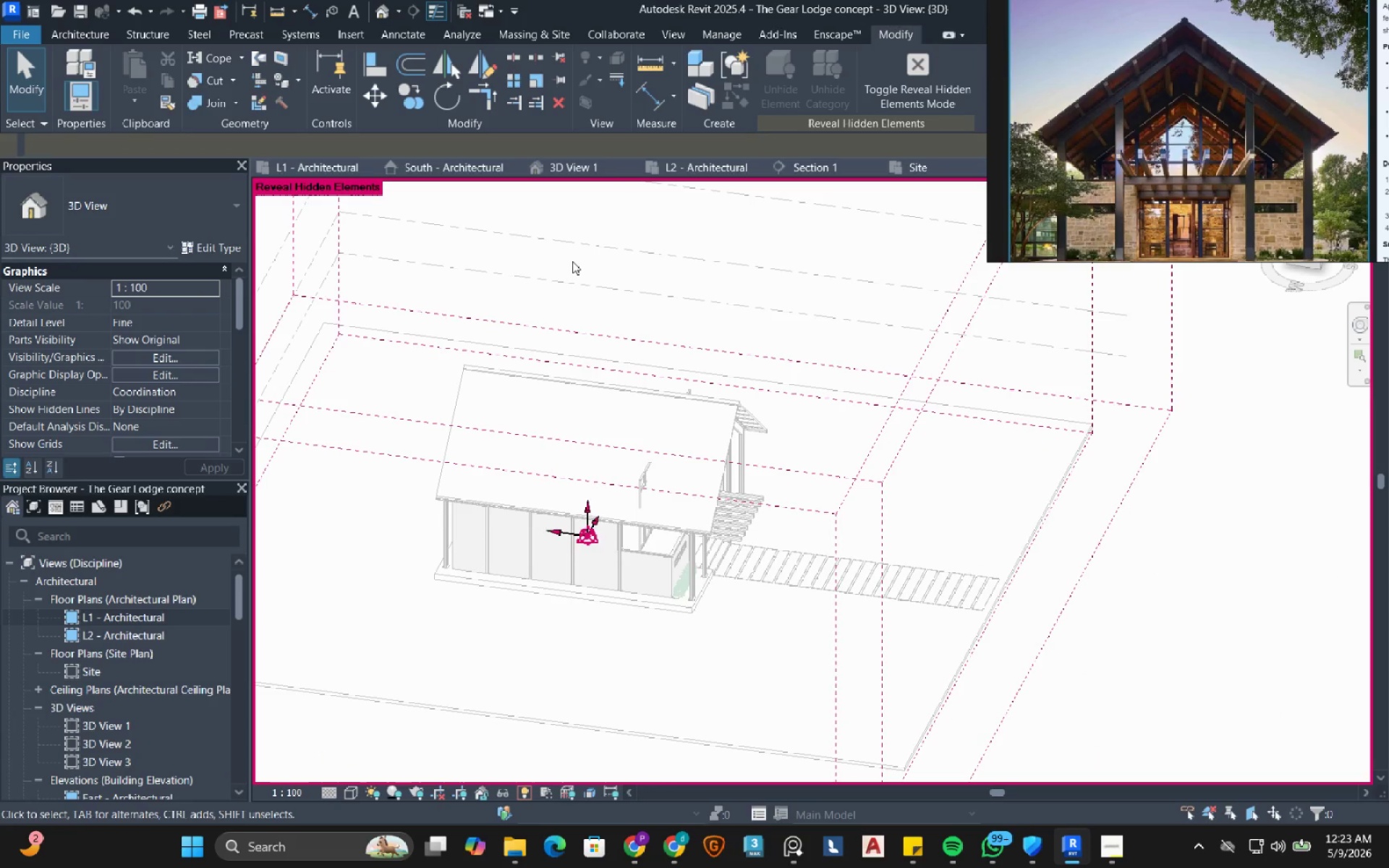 
left_click_drag(start_coordinate=[572, 260], to_coordinate=[459, 578])
 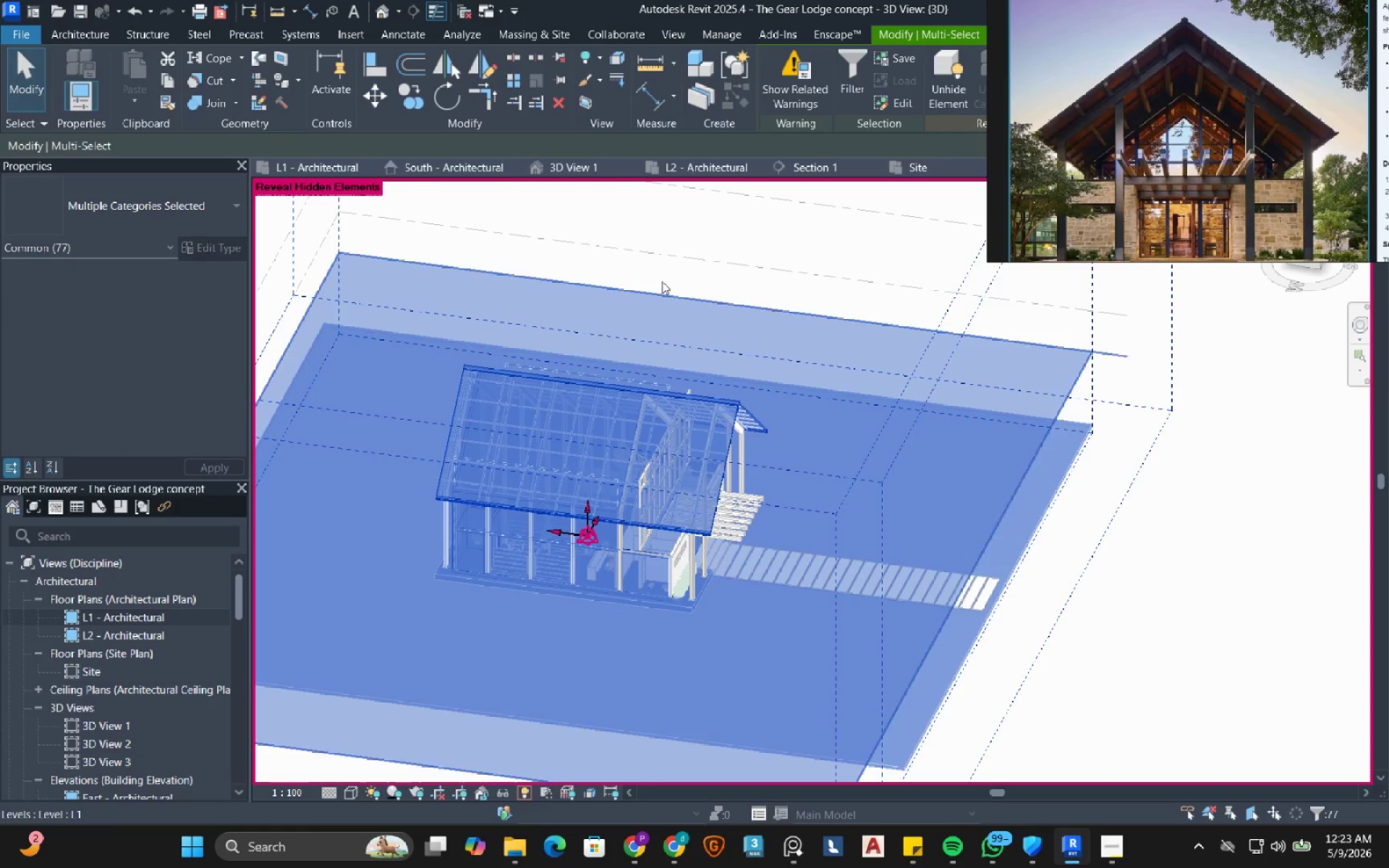 
right_click([669, 273])
 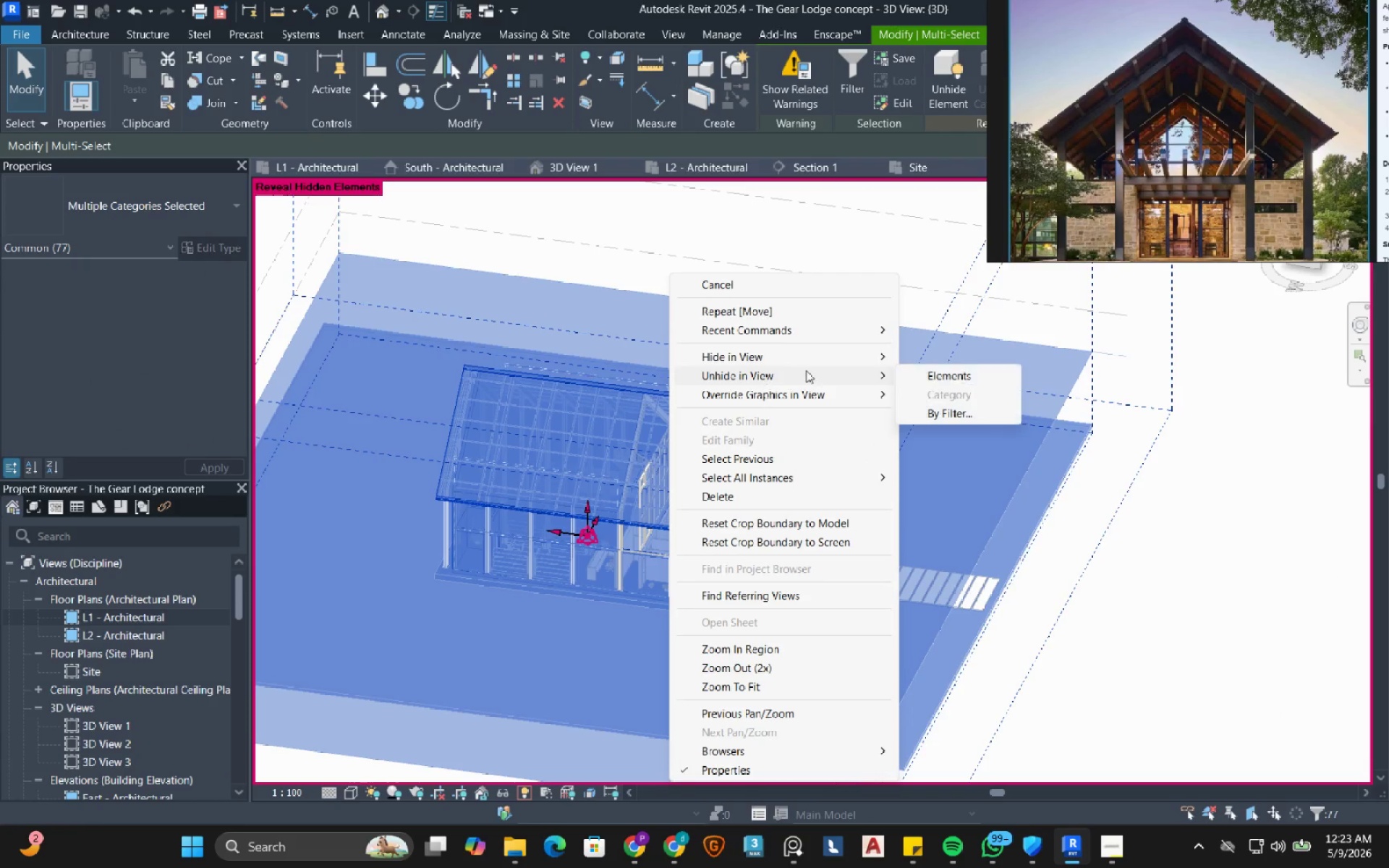 
left_click([927, 378])
 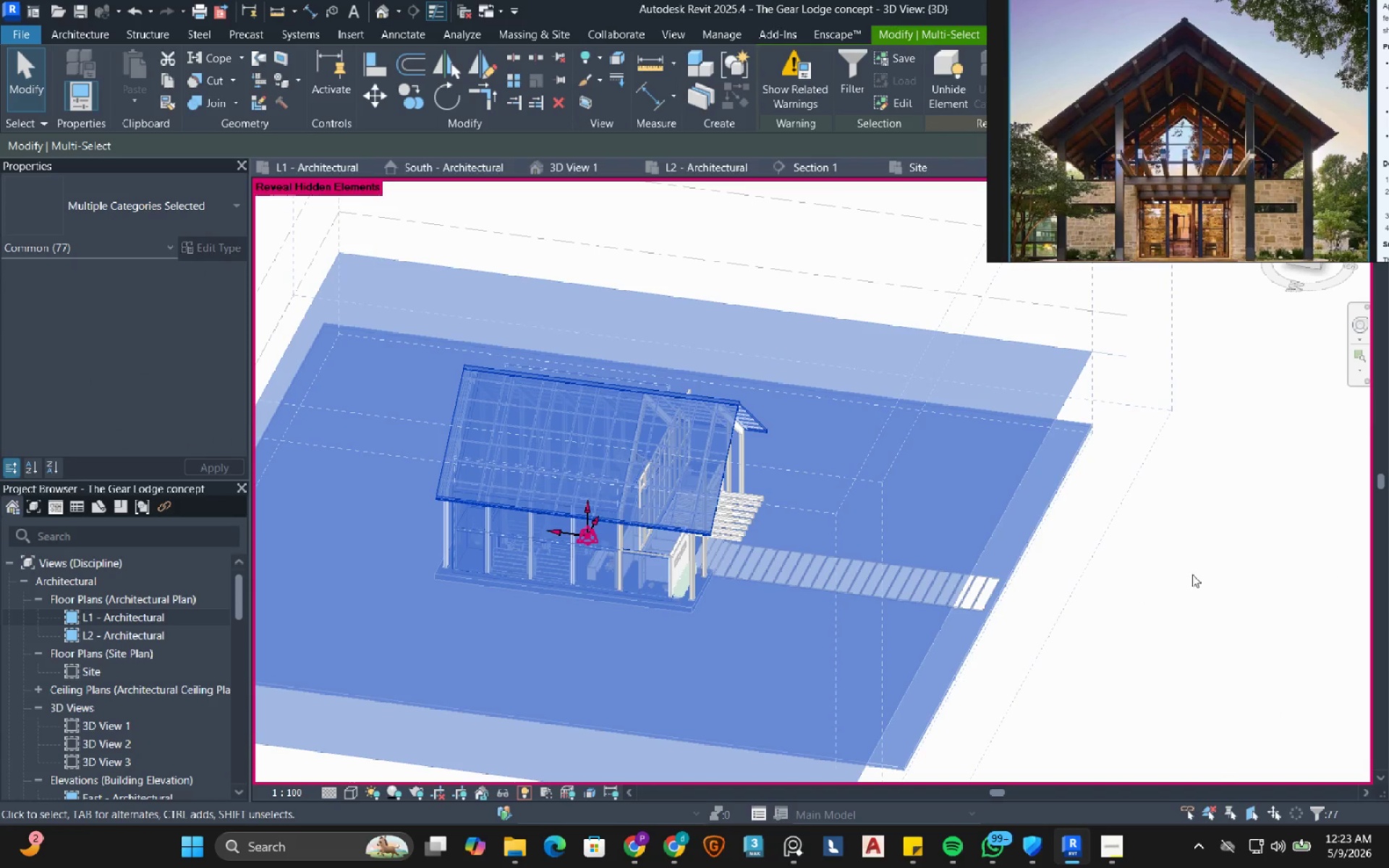 
left_click([1192, 574])
 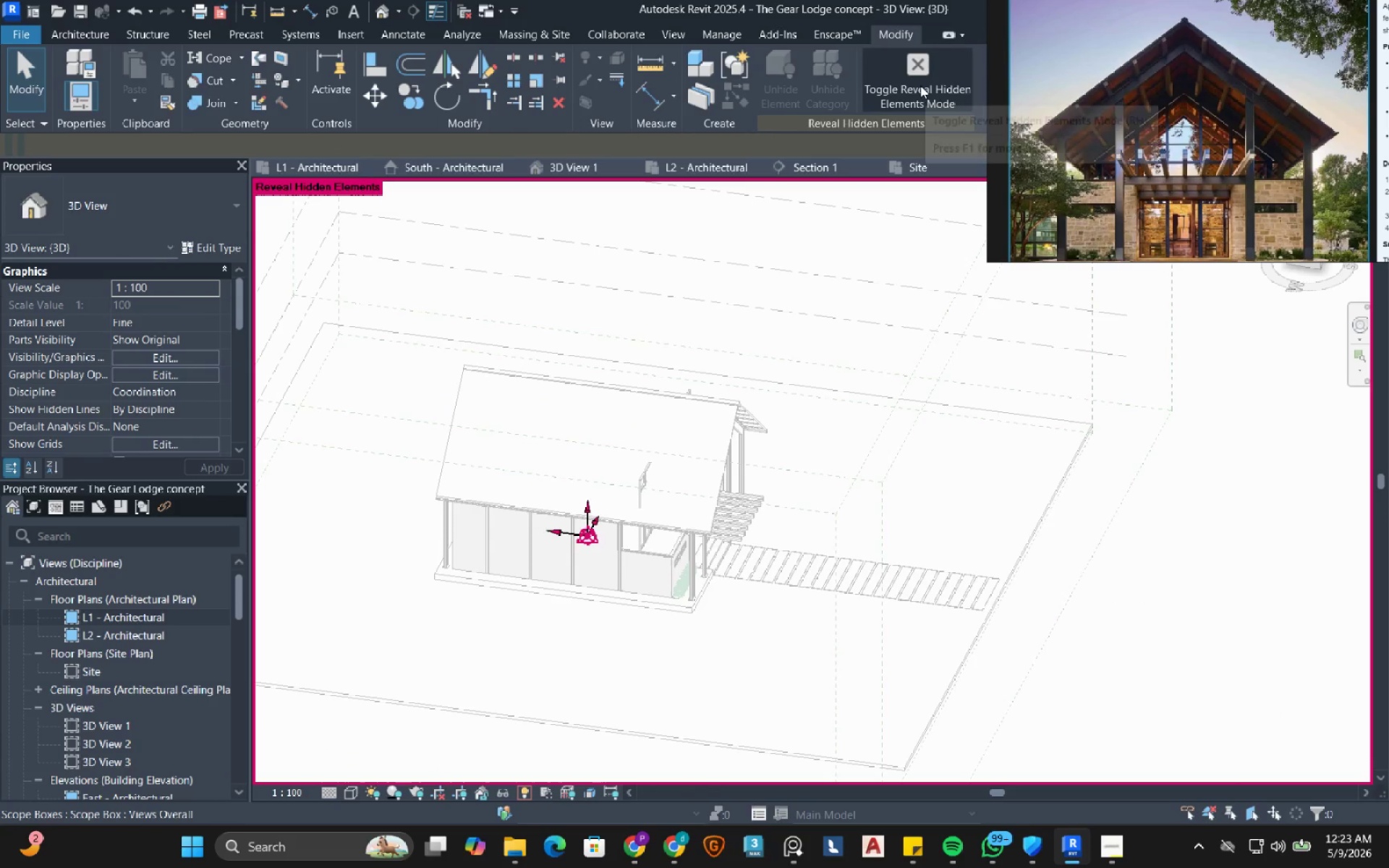 
left_click([694, 479])
 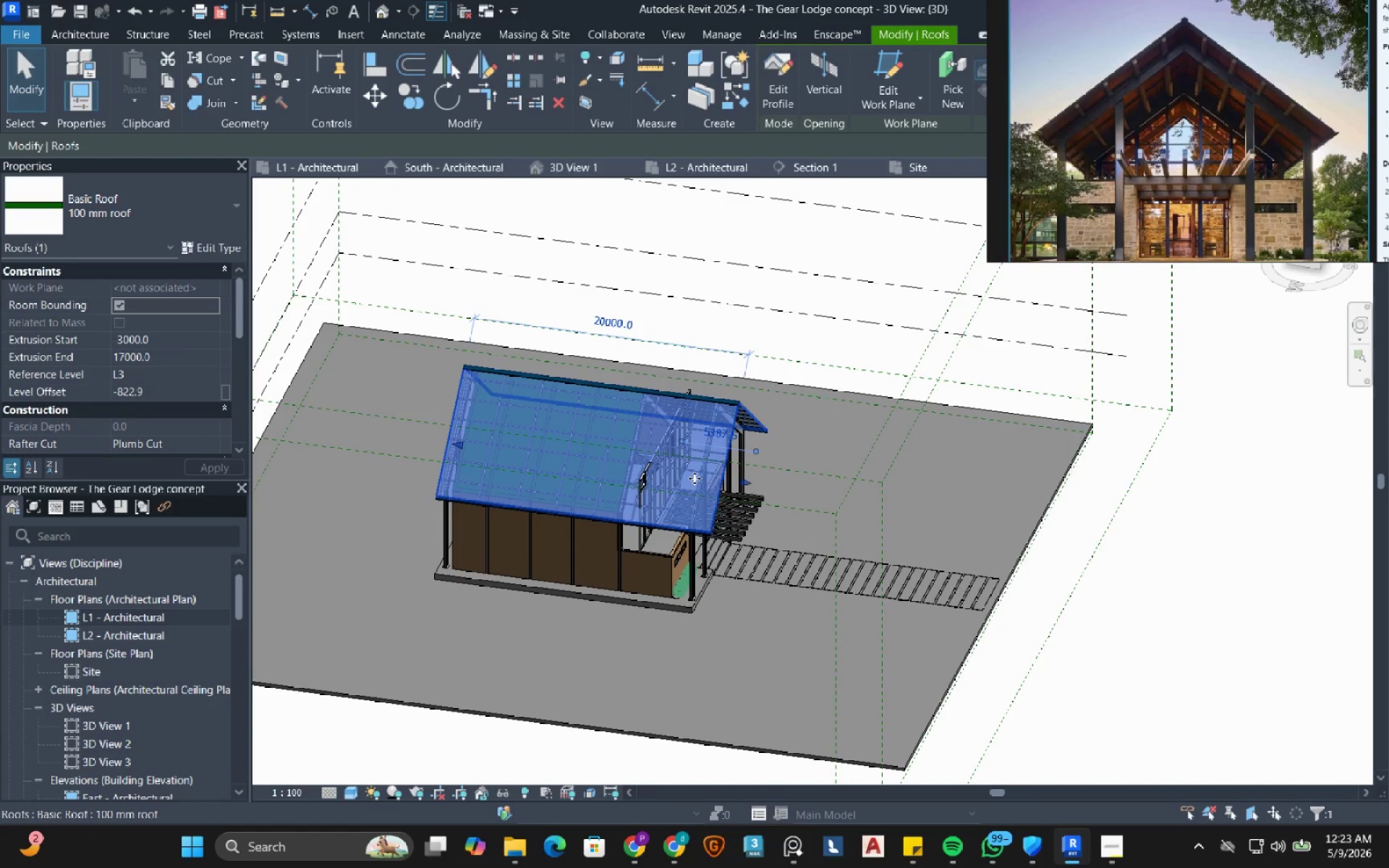 
type(hh)
 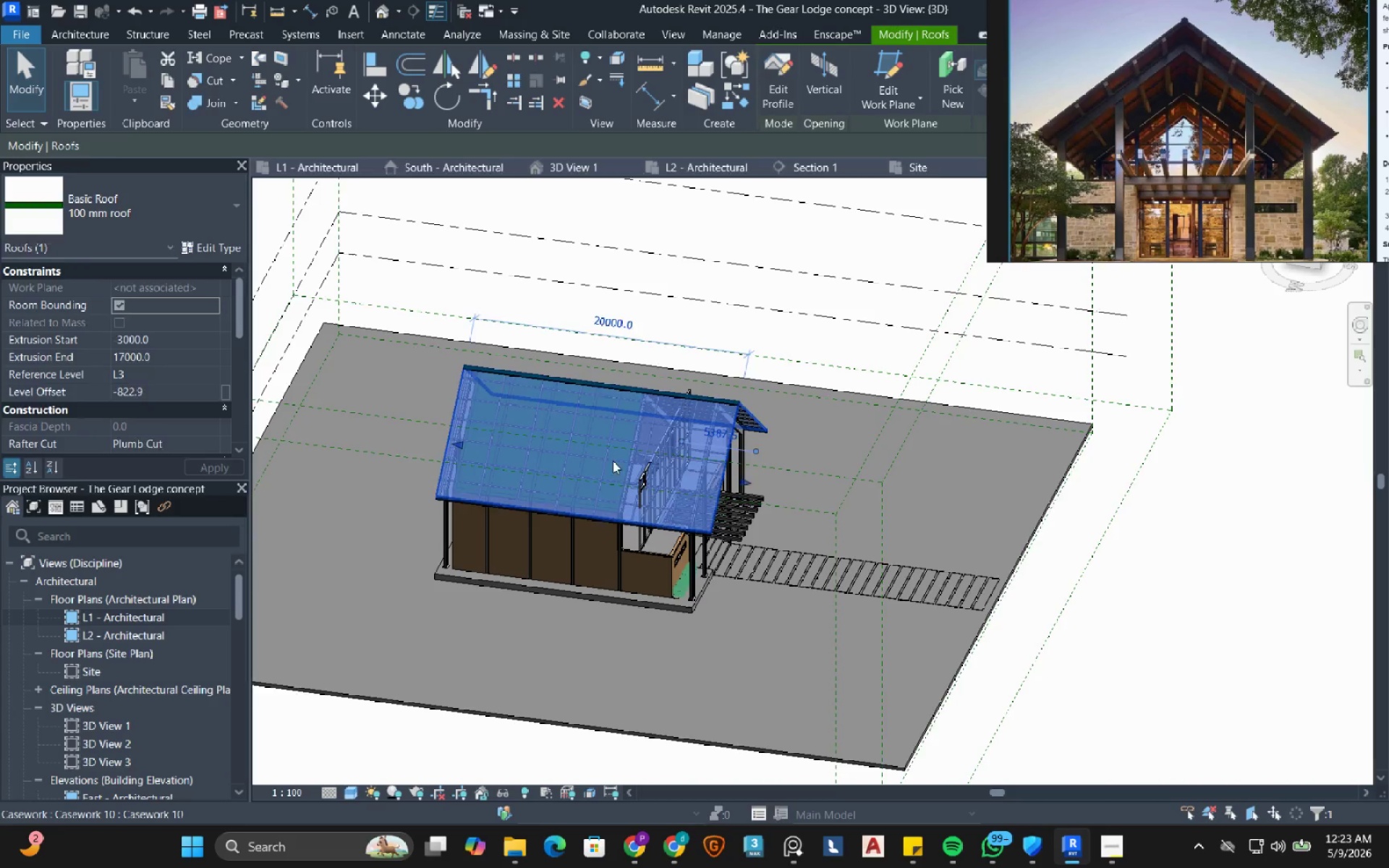 
left_click([631, 488])
 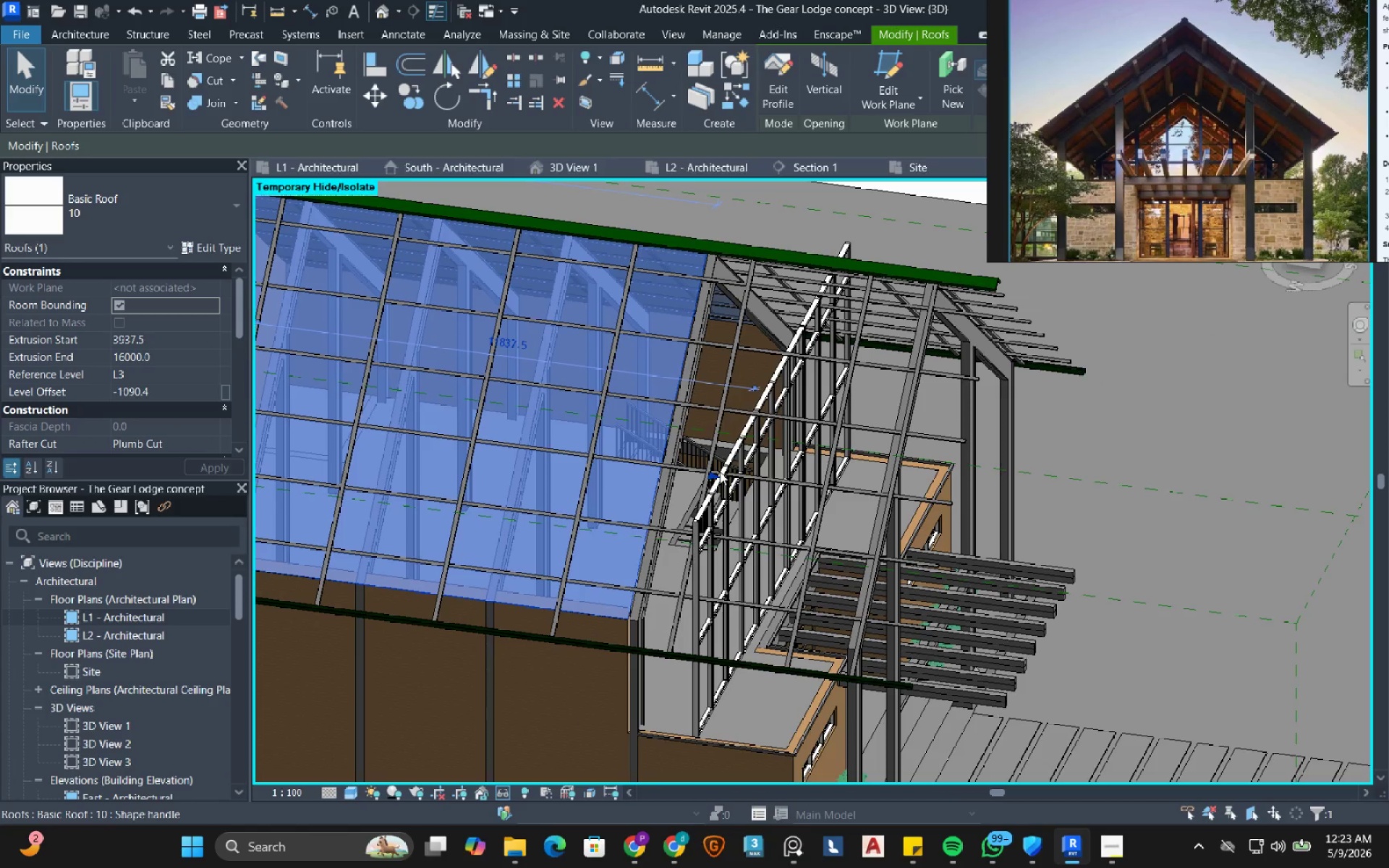 
scroll: coordinate [613, 461], scroll_direction: up, amount: 8.0
 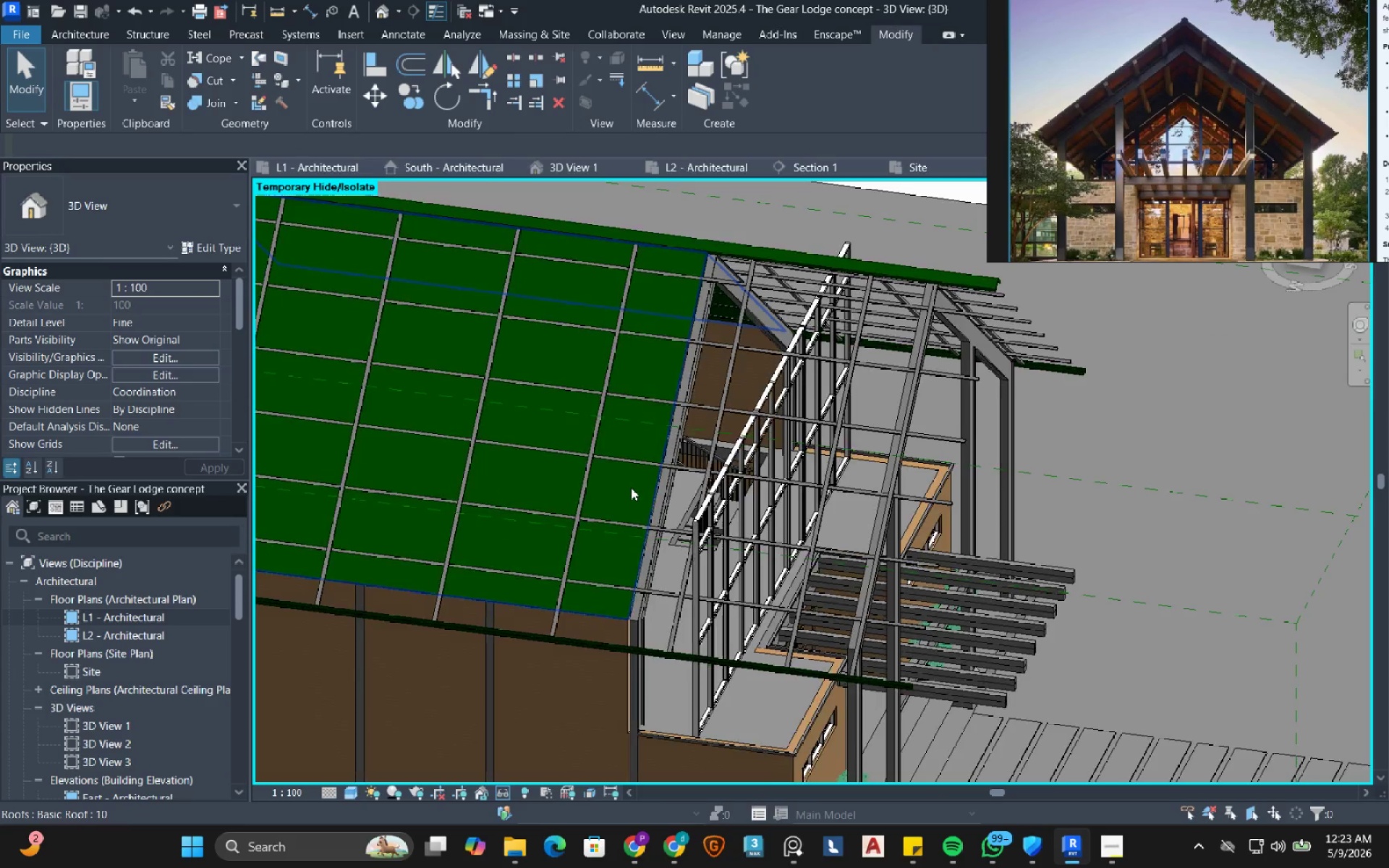 
left_click_drag(start_coordinate=[712, 475], to_coordinate=[761, 519])
 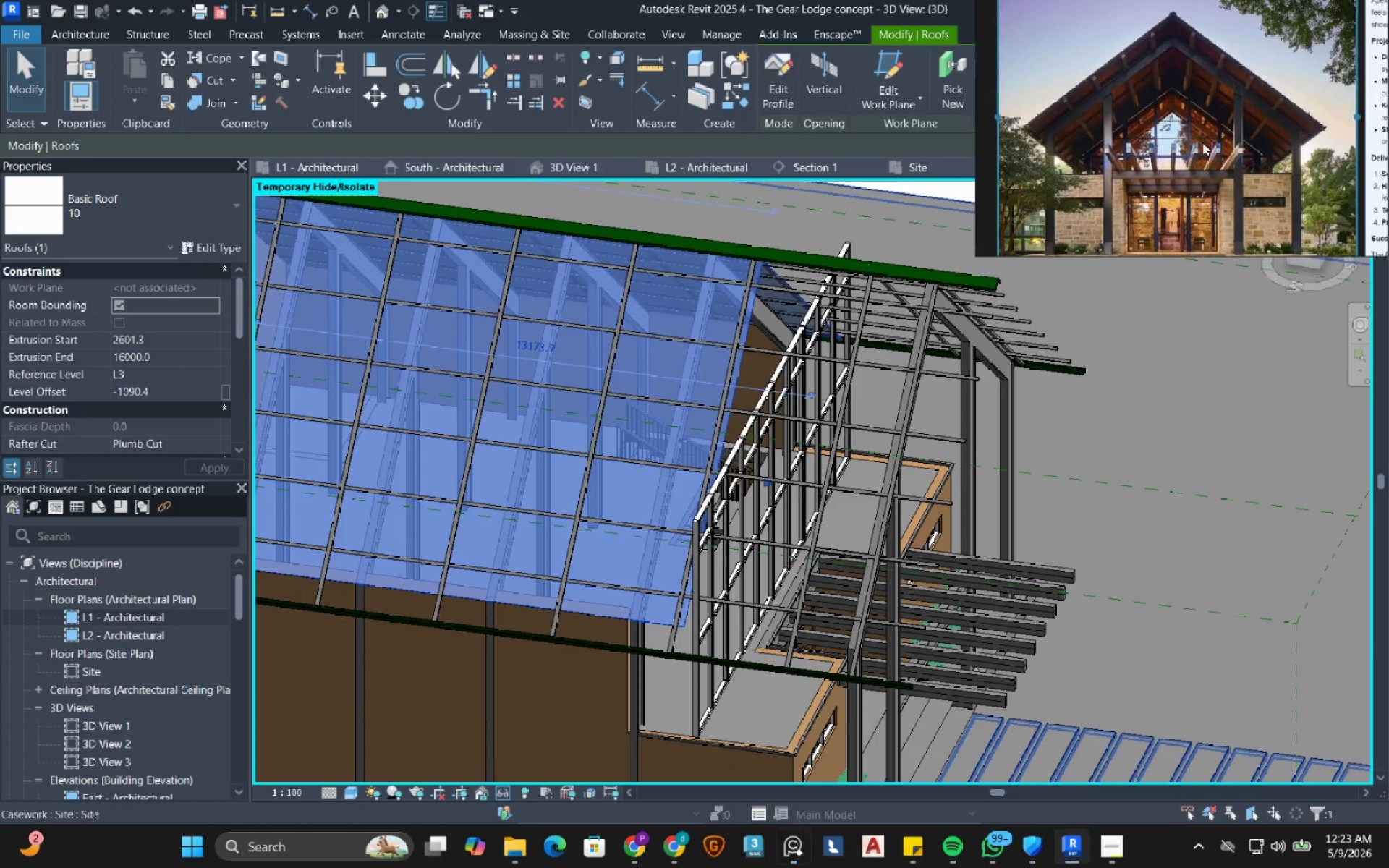 
left_click([1306, 255])
 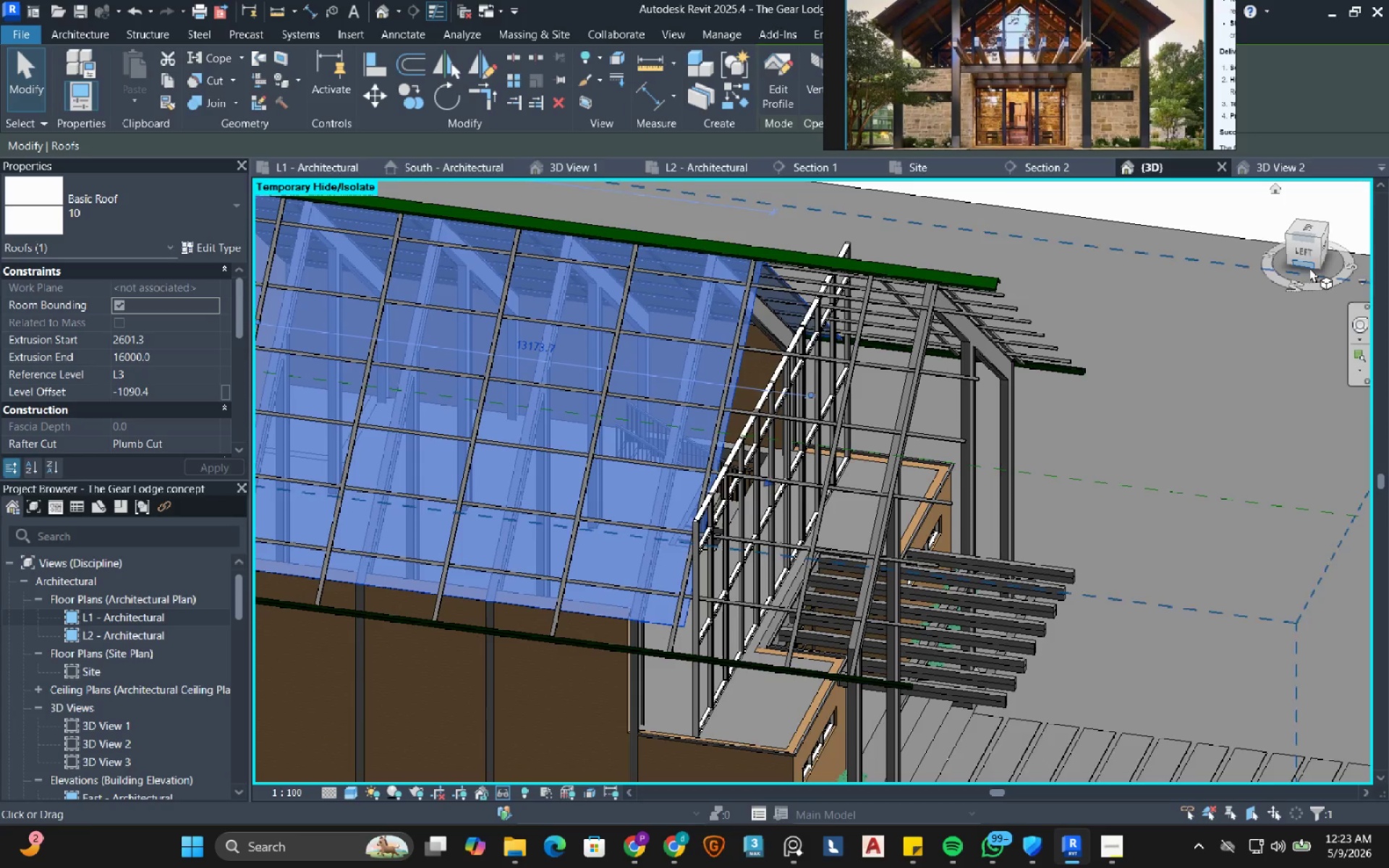 
left_click([1304, 257])
 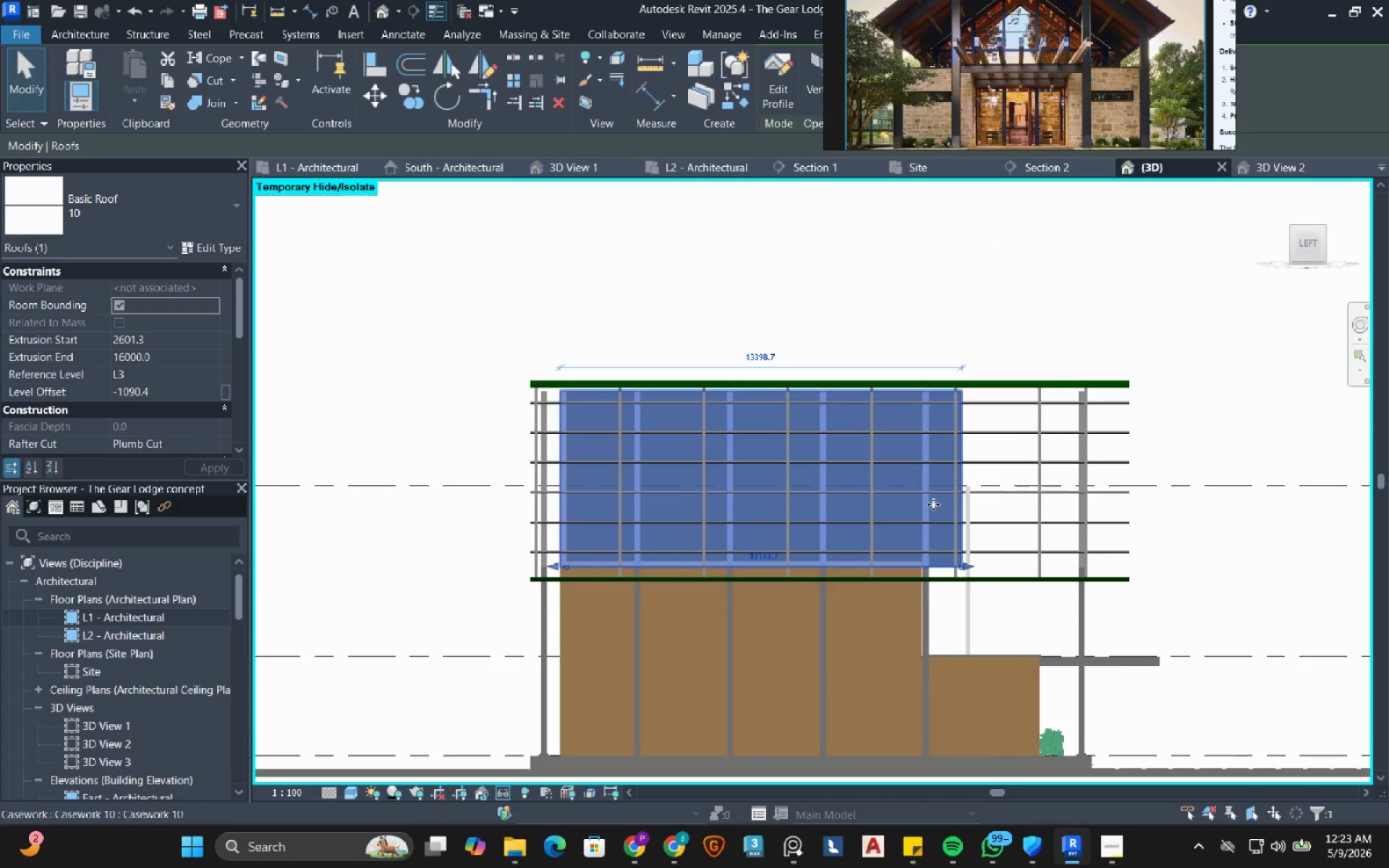 
scroll: coordinate [999, 551], scroll_direction: up, amount: 15.0
 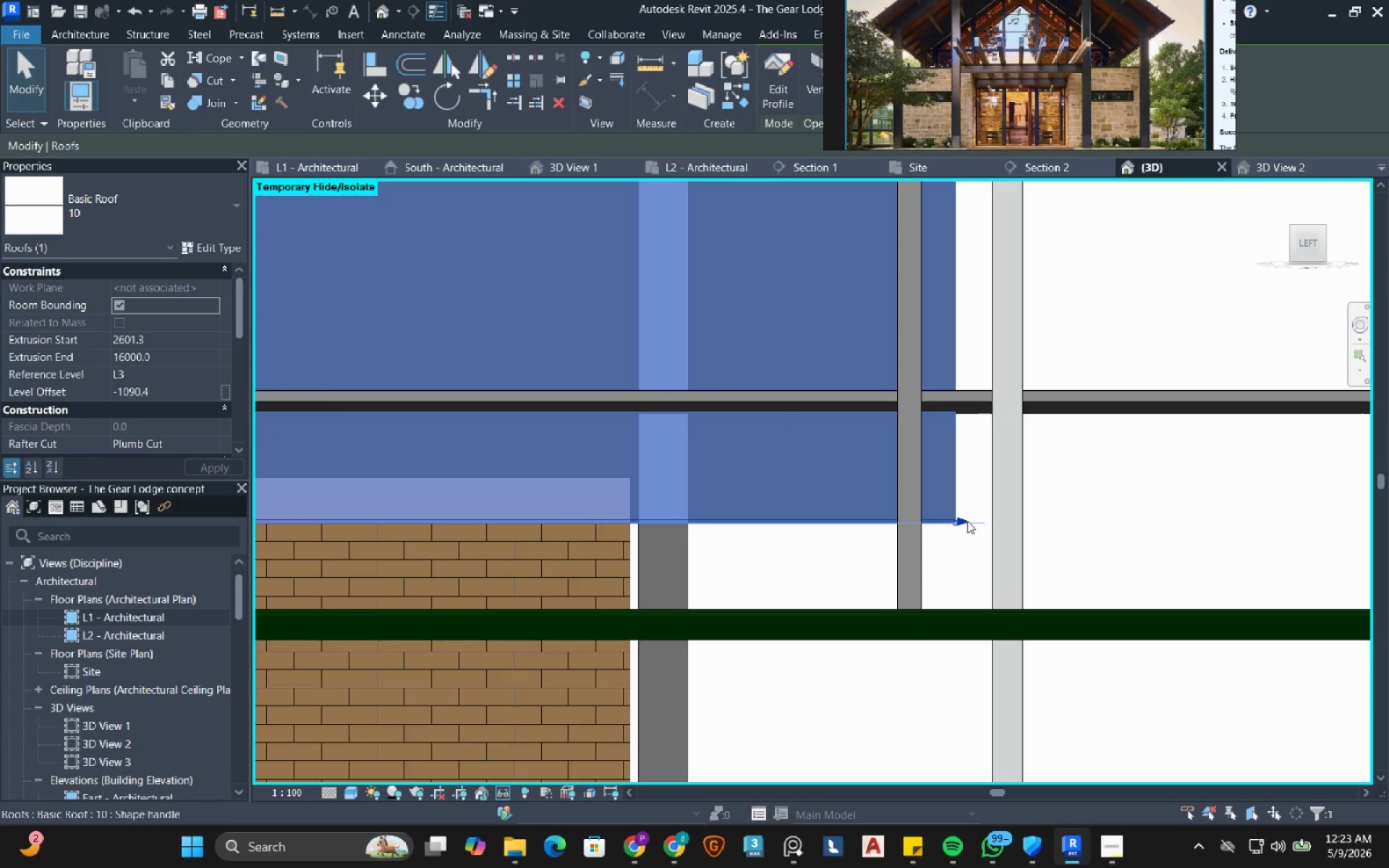 
left_click_drag(start_coordinate=[964, 521], to_coordinate=[1028, 527])
 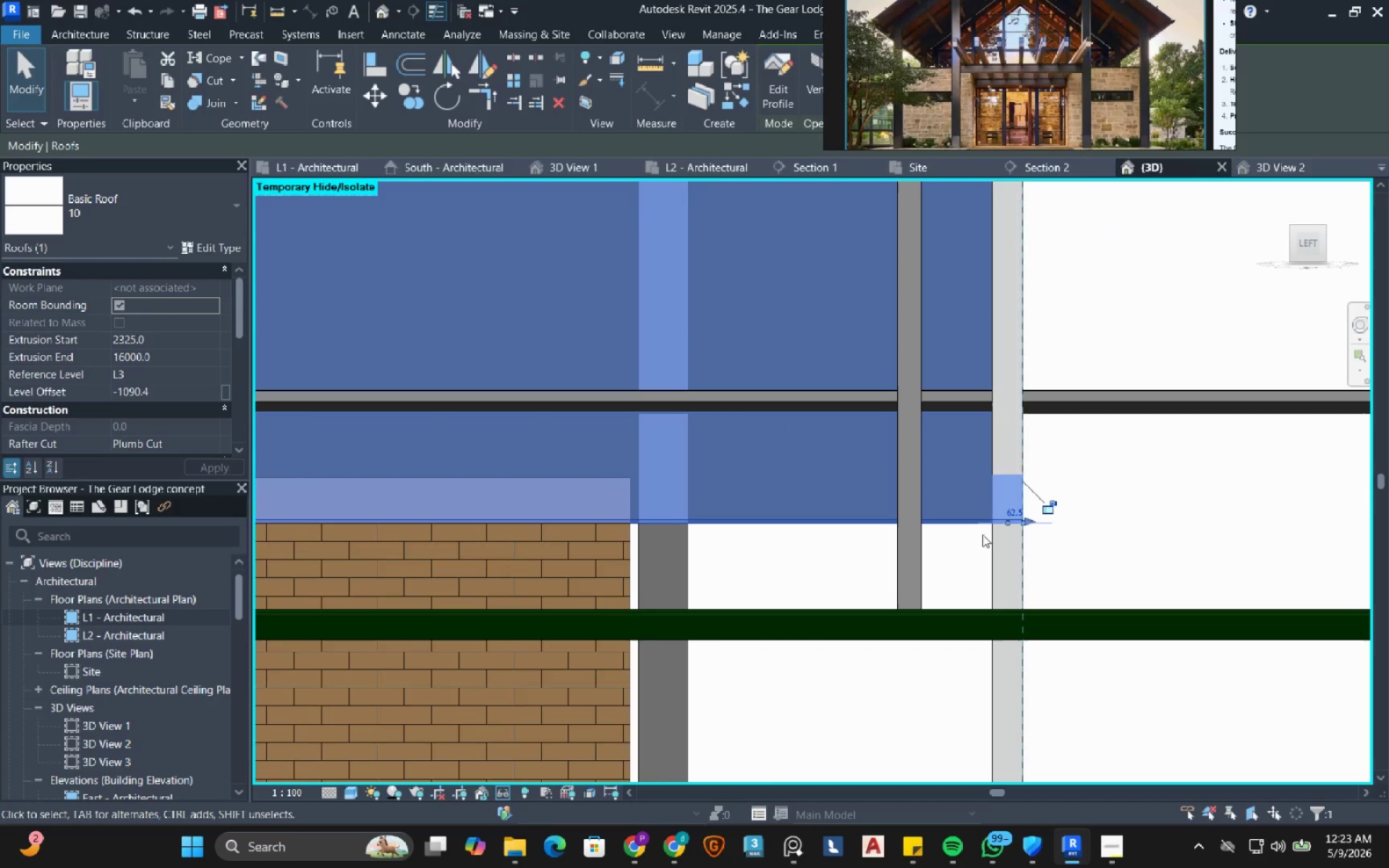 
scroll: coordinate [965, 539], scroll_direction: down, amount: 17.0
 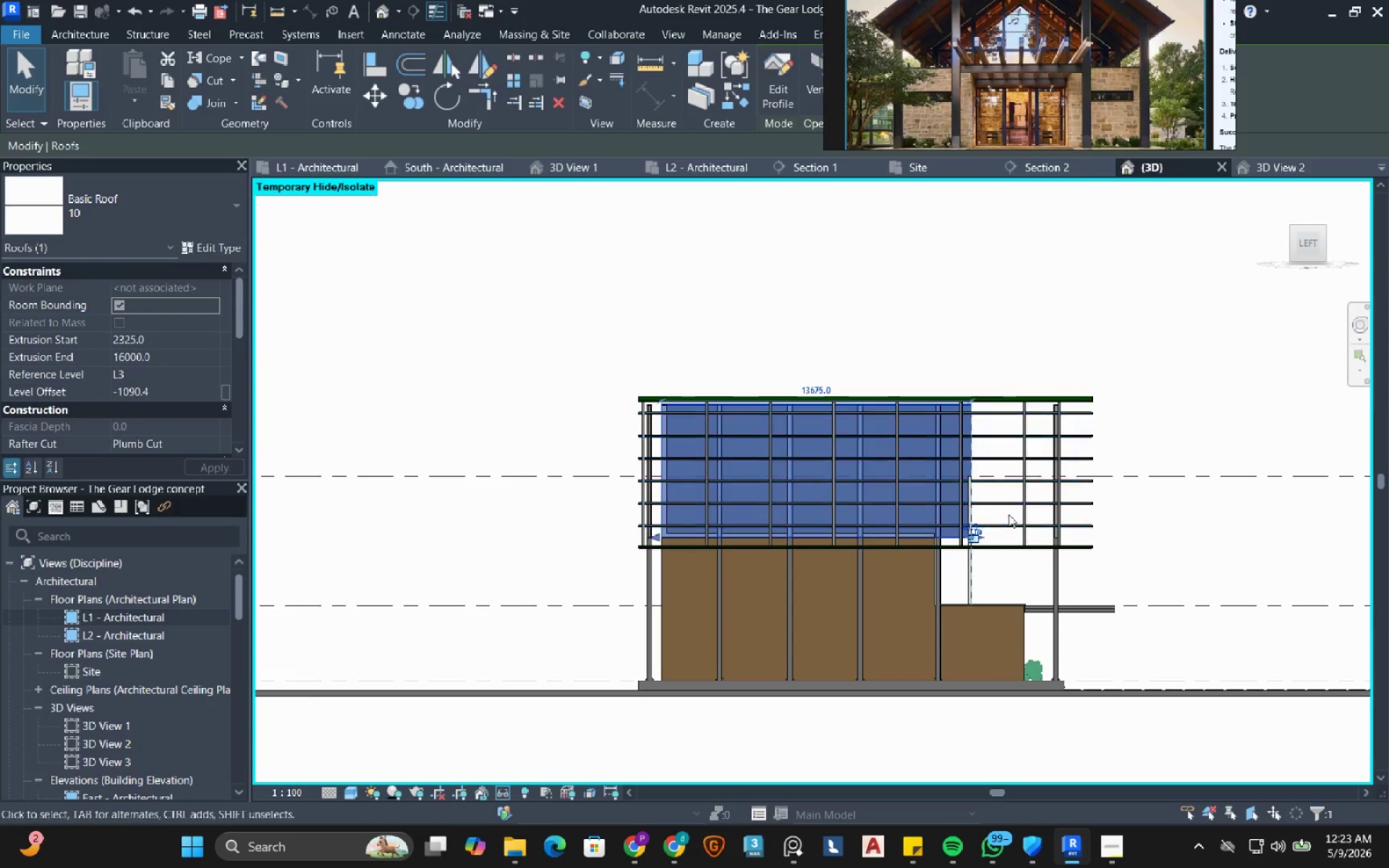 
hold_key(key=ShiftRight, duration=0.84)
 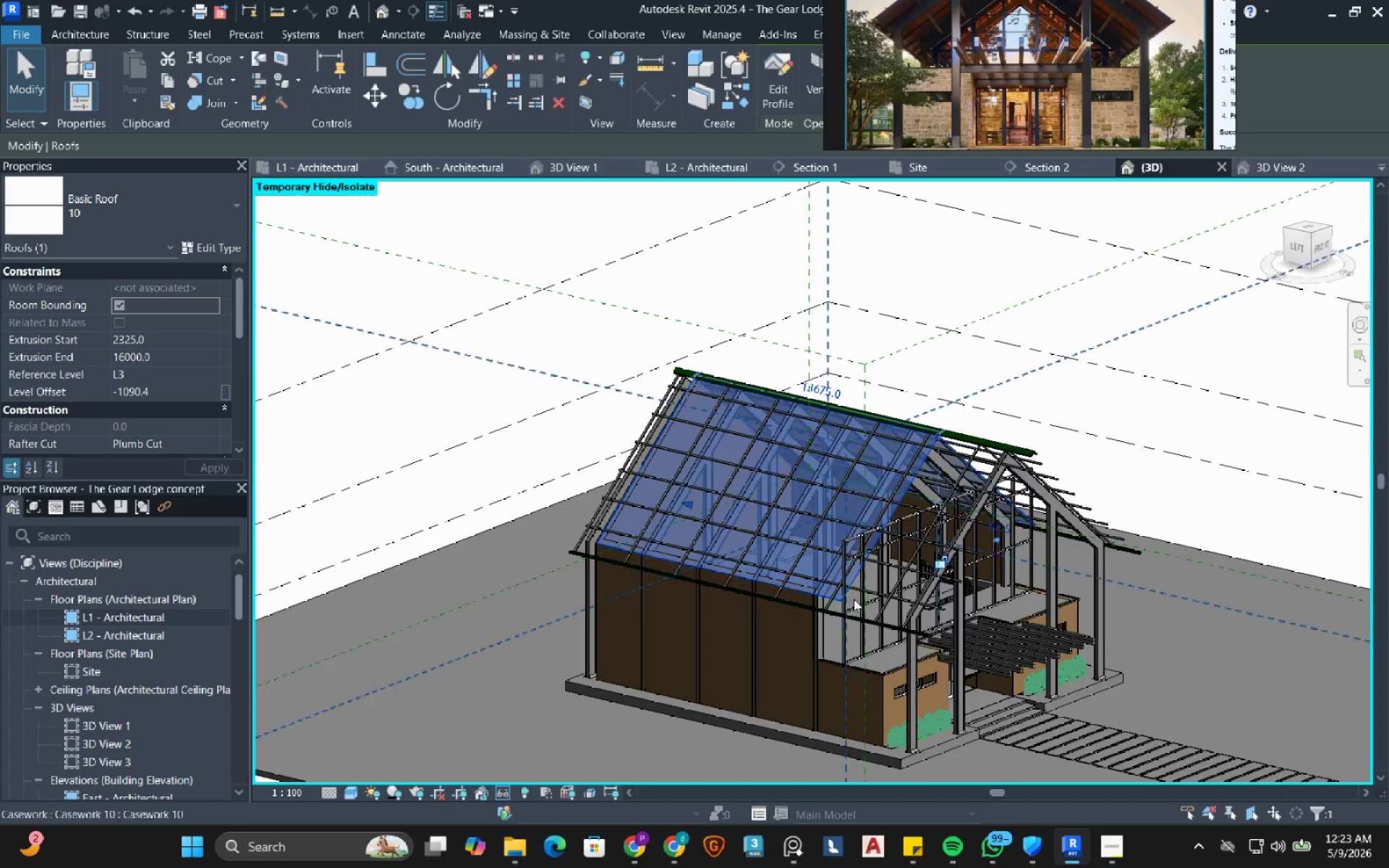 
scroll: coordinate [851, 599], scroll_direction: up, amount: 4.0
 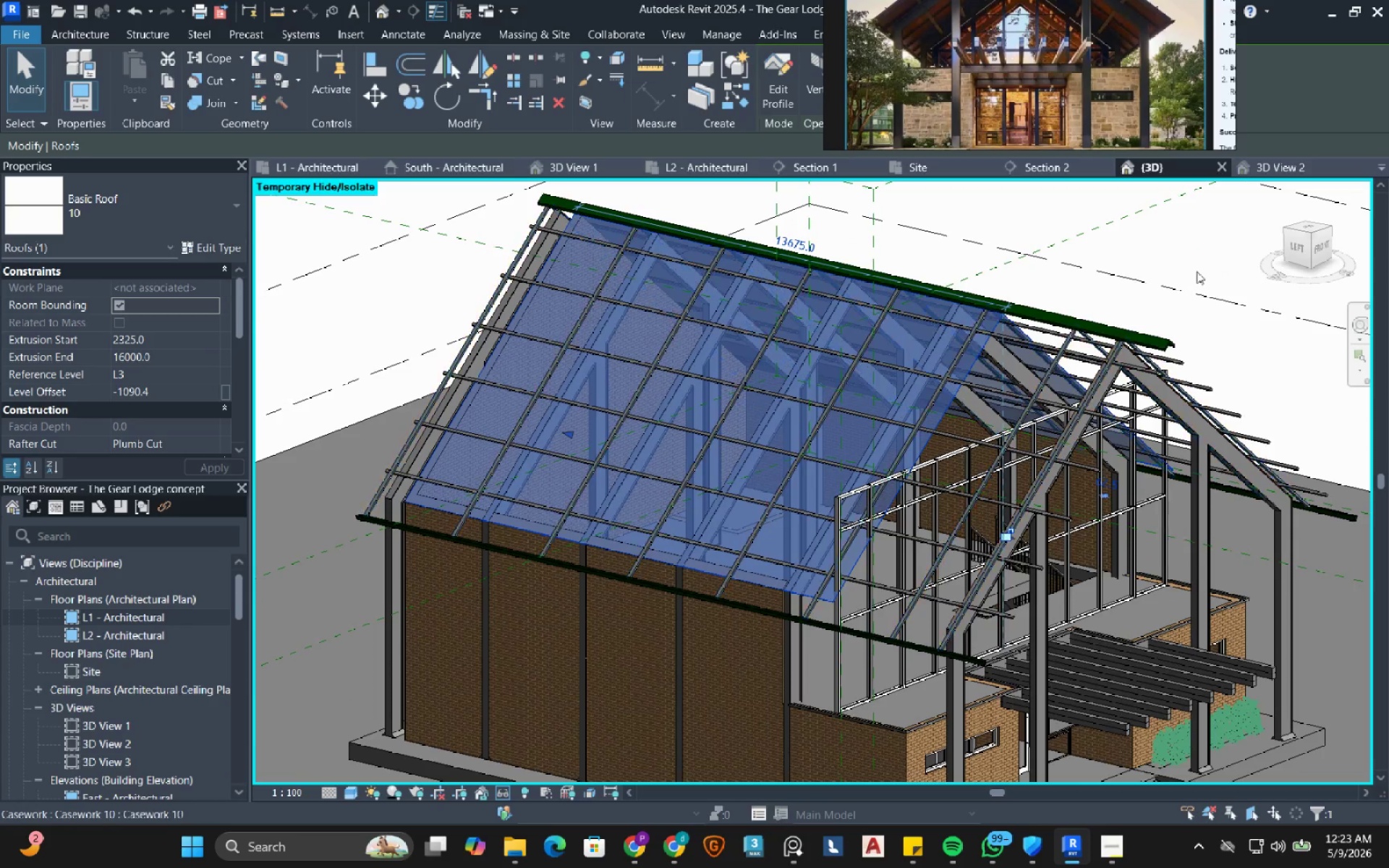 
left_click([1205, 248])
 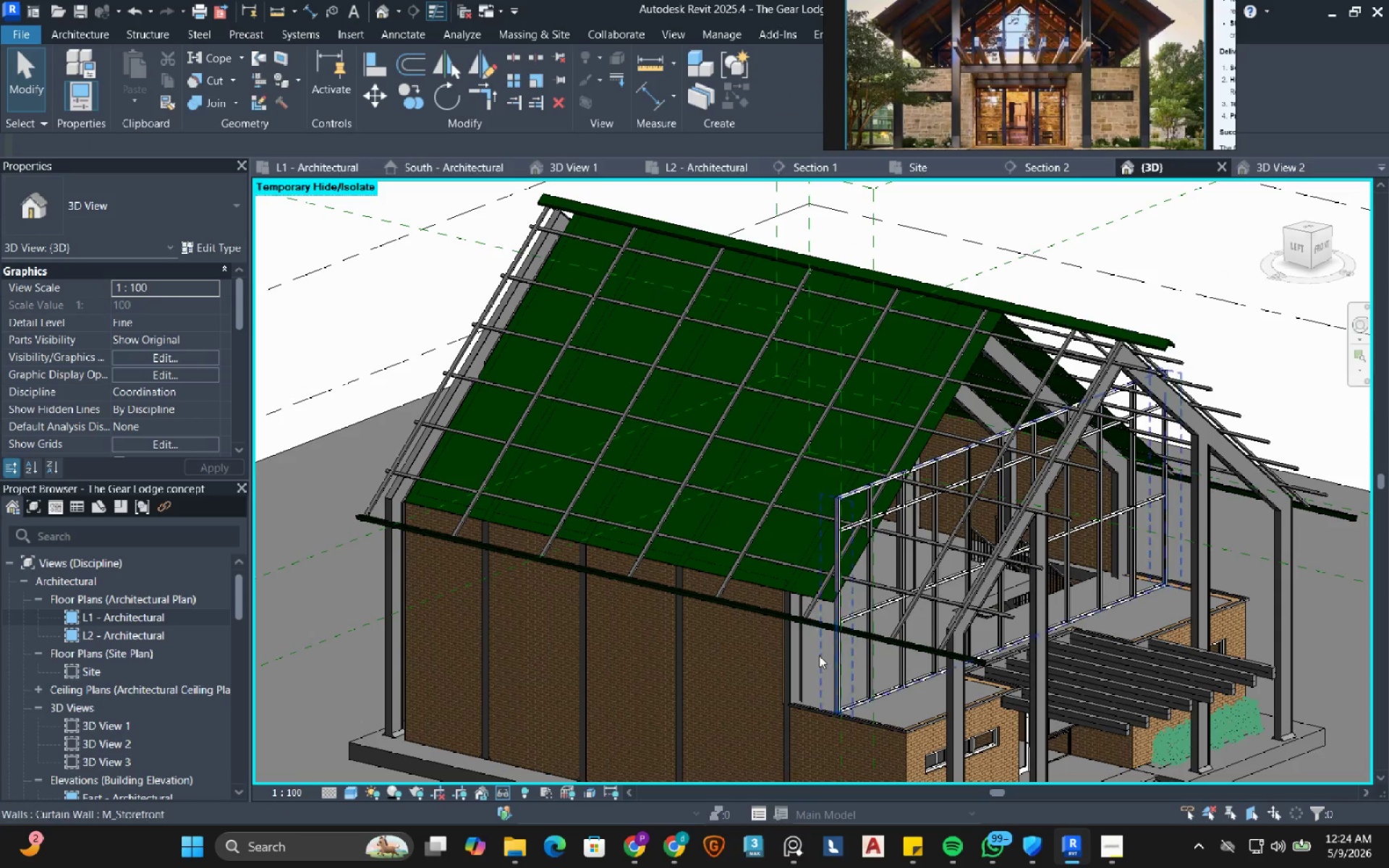 
left_click([823, 650])
 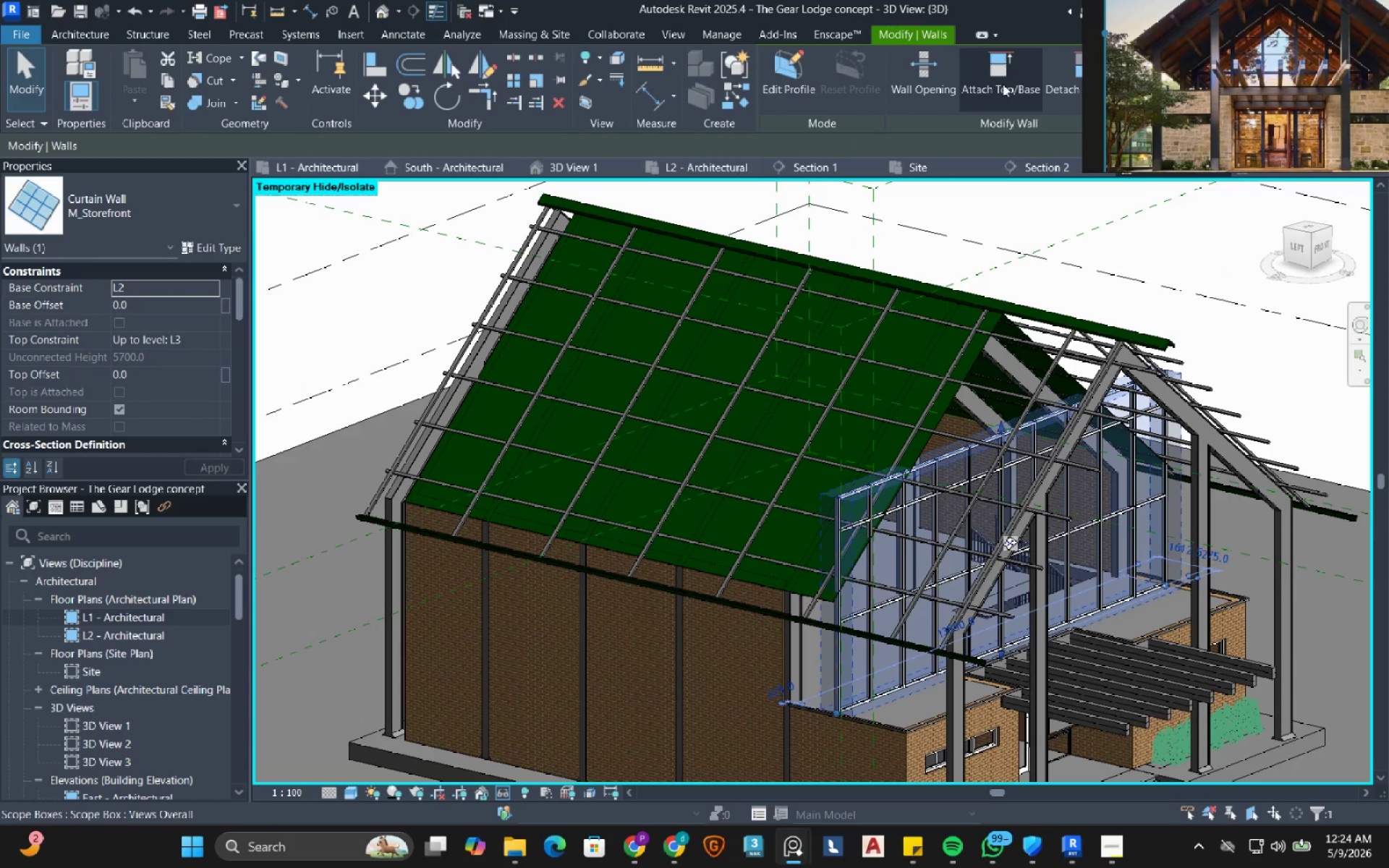 
left_click([876, 450])
 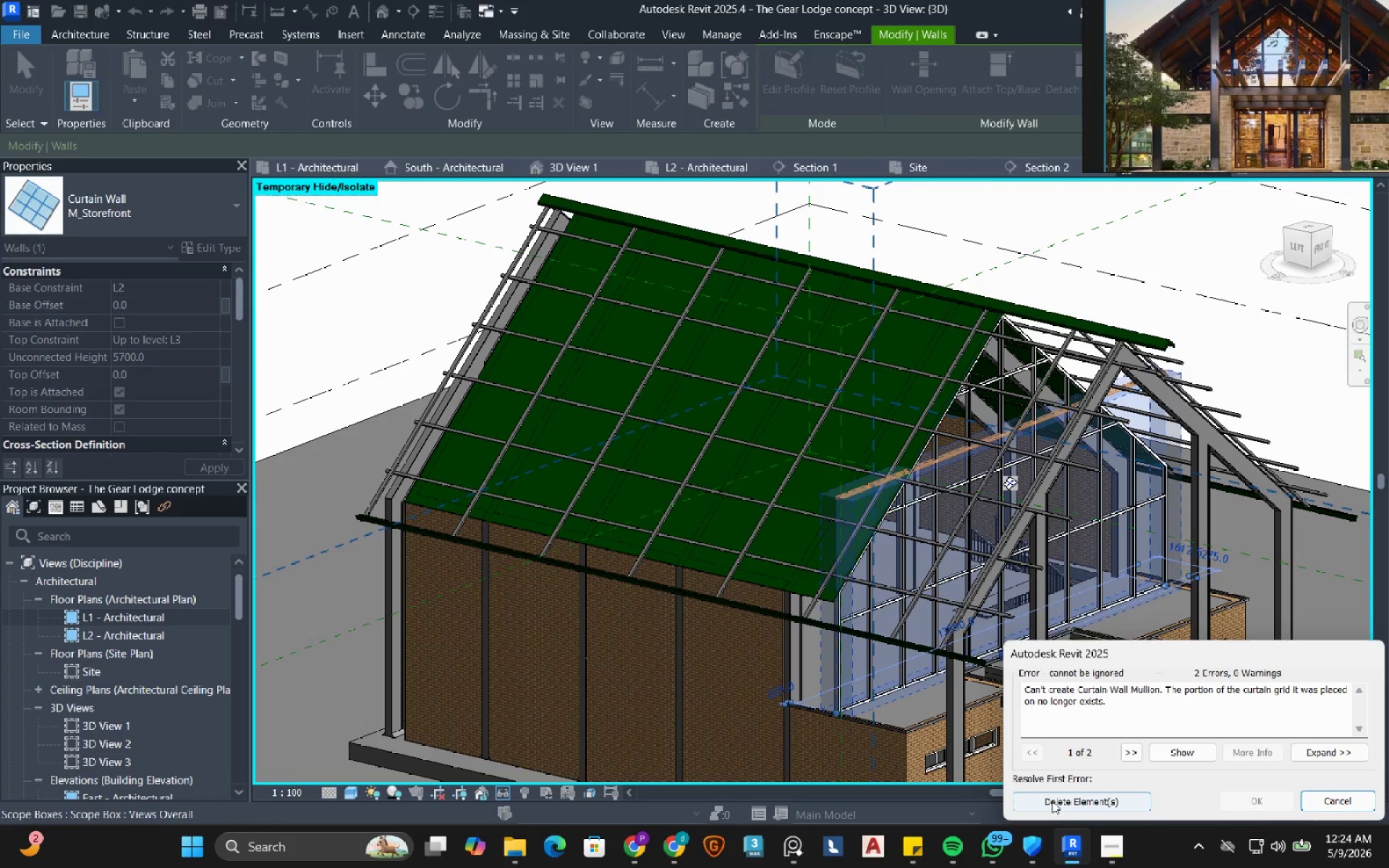 
left_click([1076, 799])
 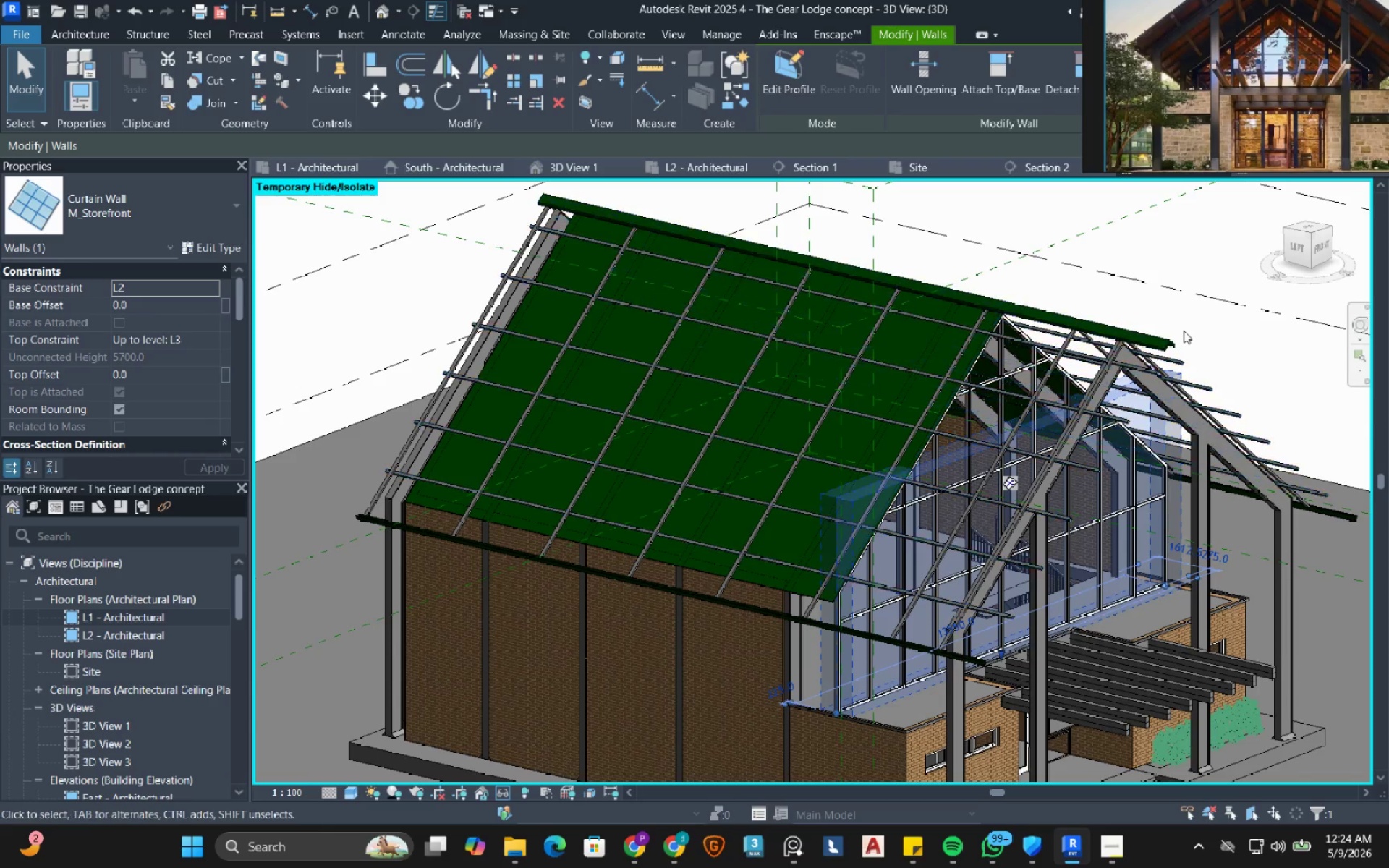 
left_click([1188, 265])
 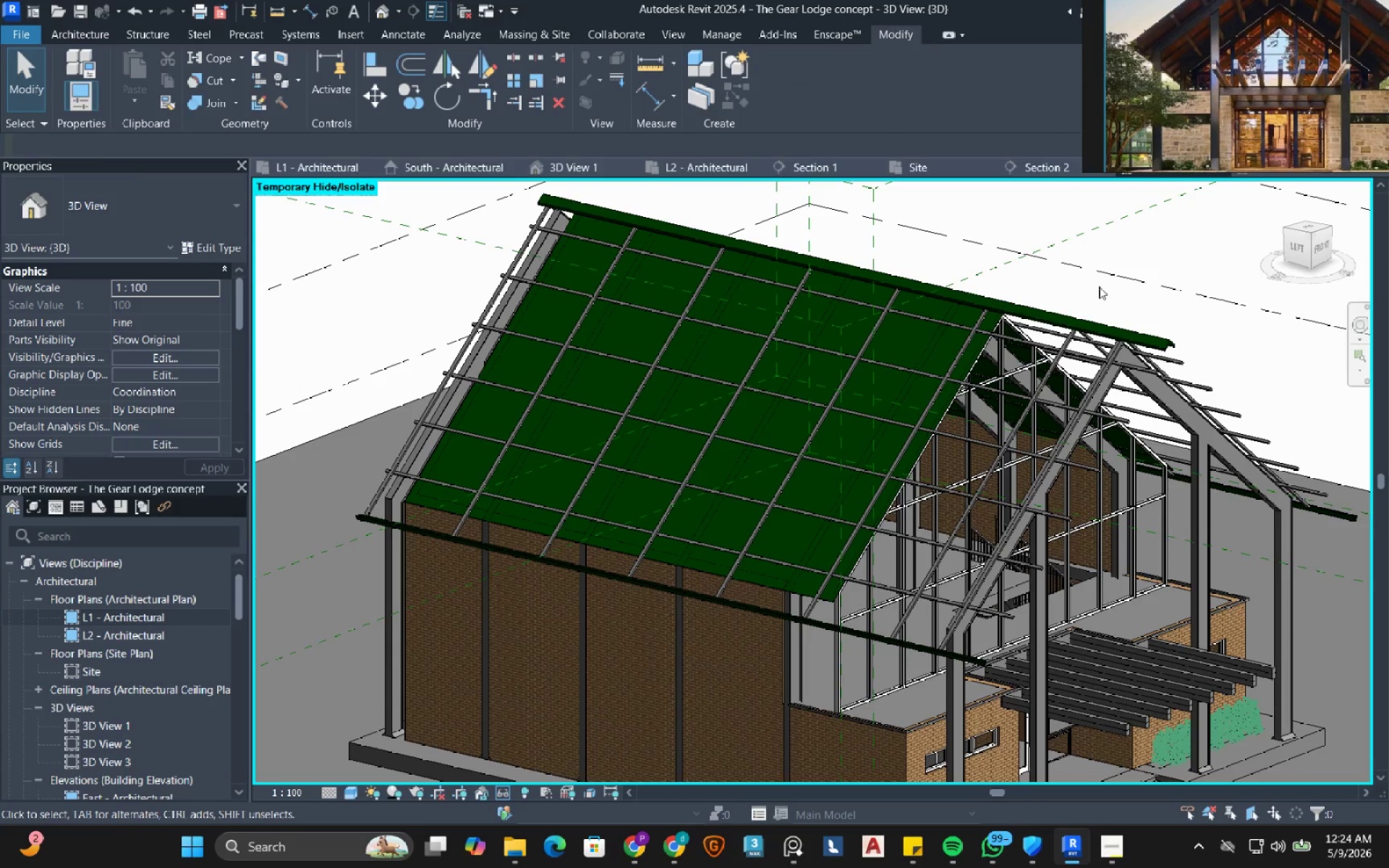 
hold_key(key=ShiftRight, duration=2.7)
 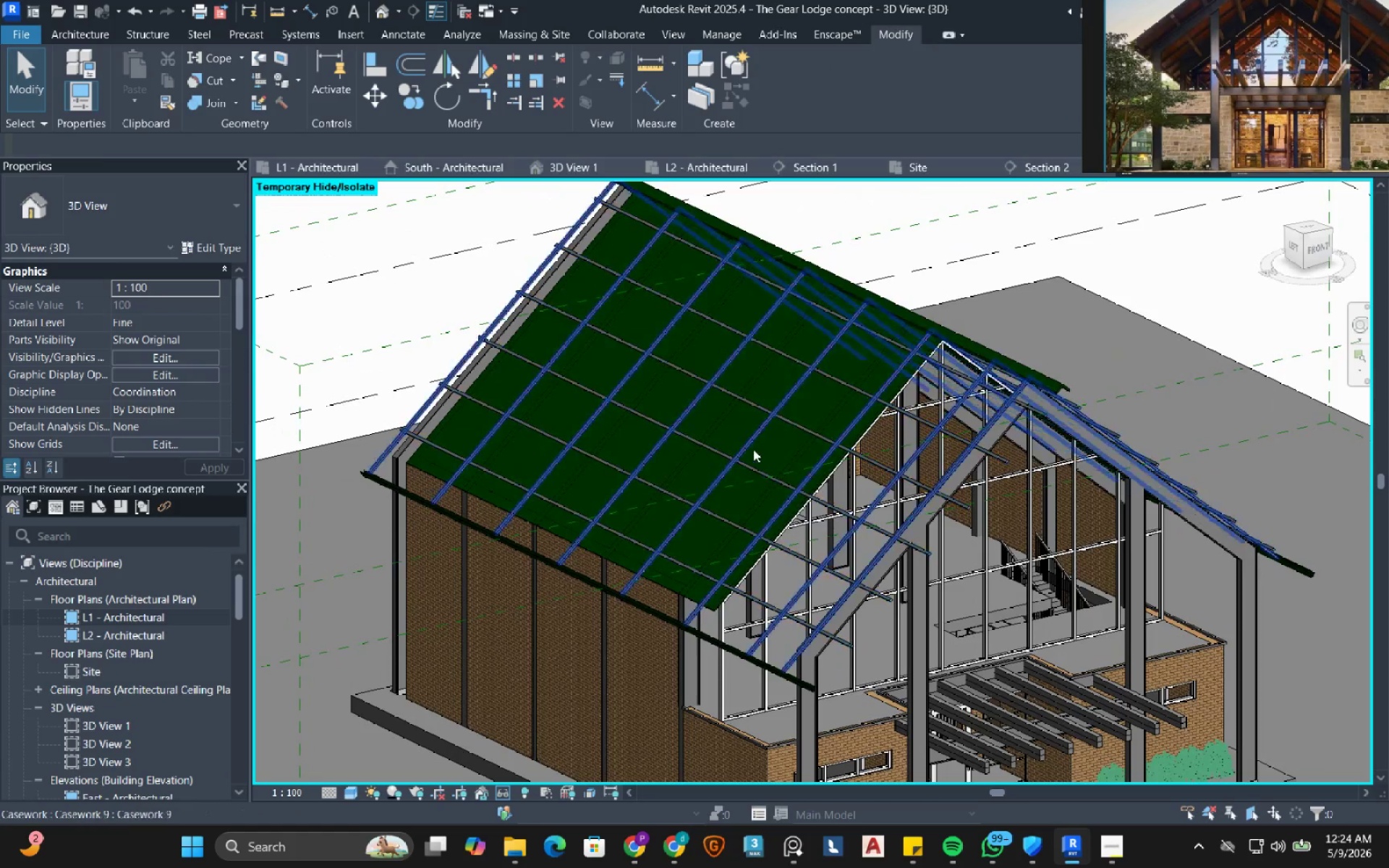 
left_click([783, 446])
 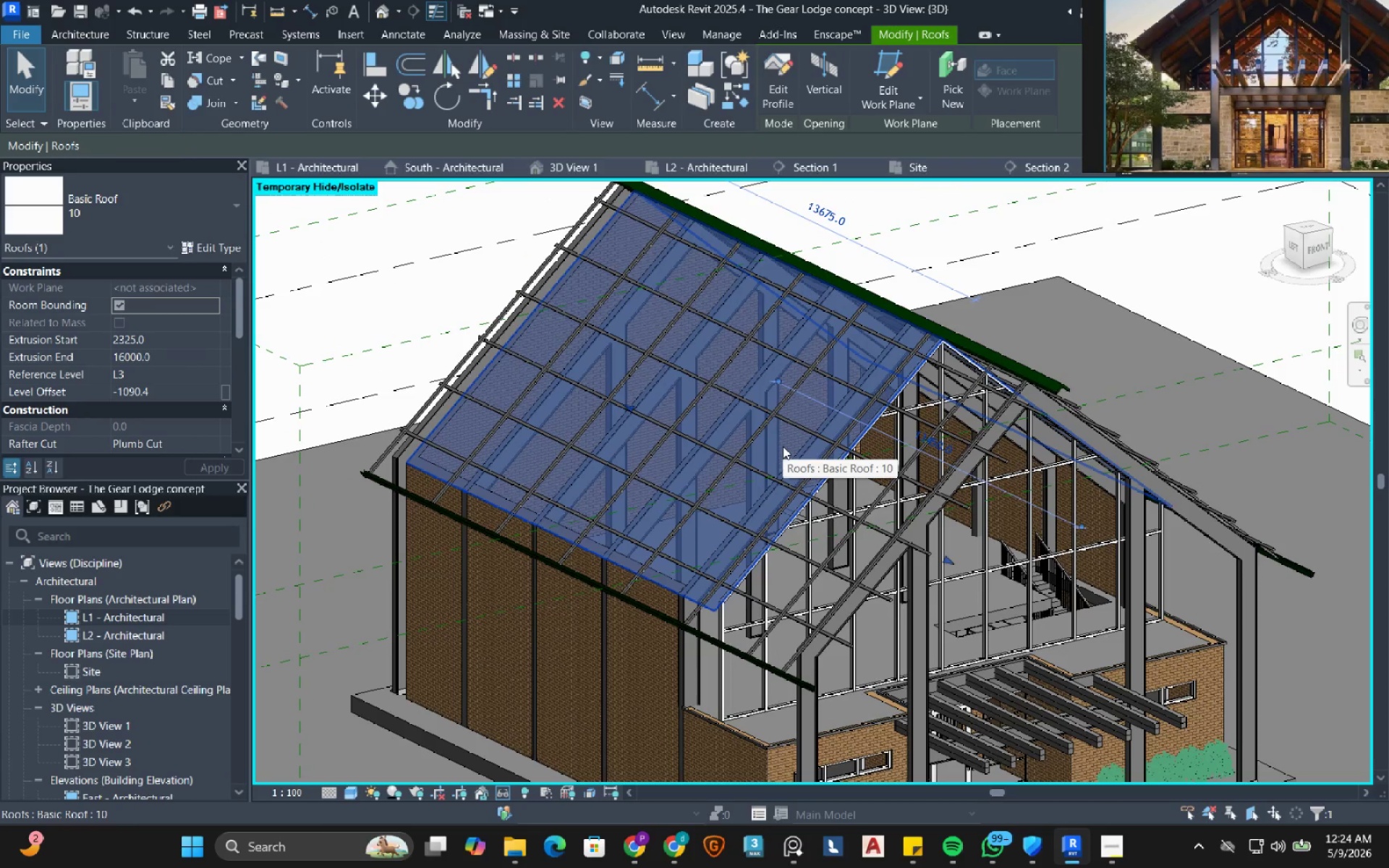 
type(hh)
 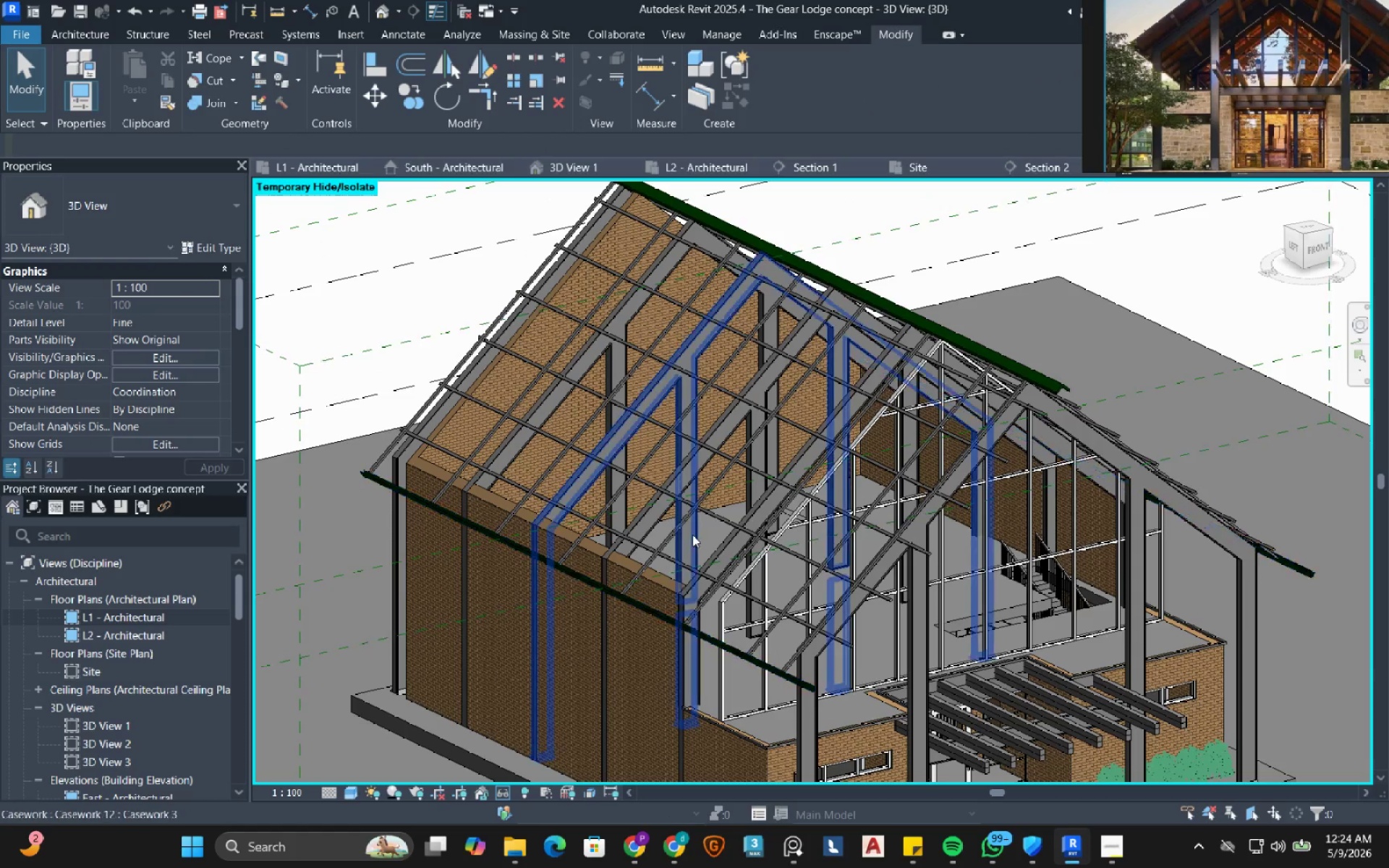 
key(Control+ControlLeft)
 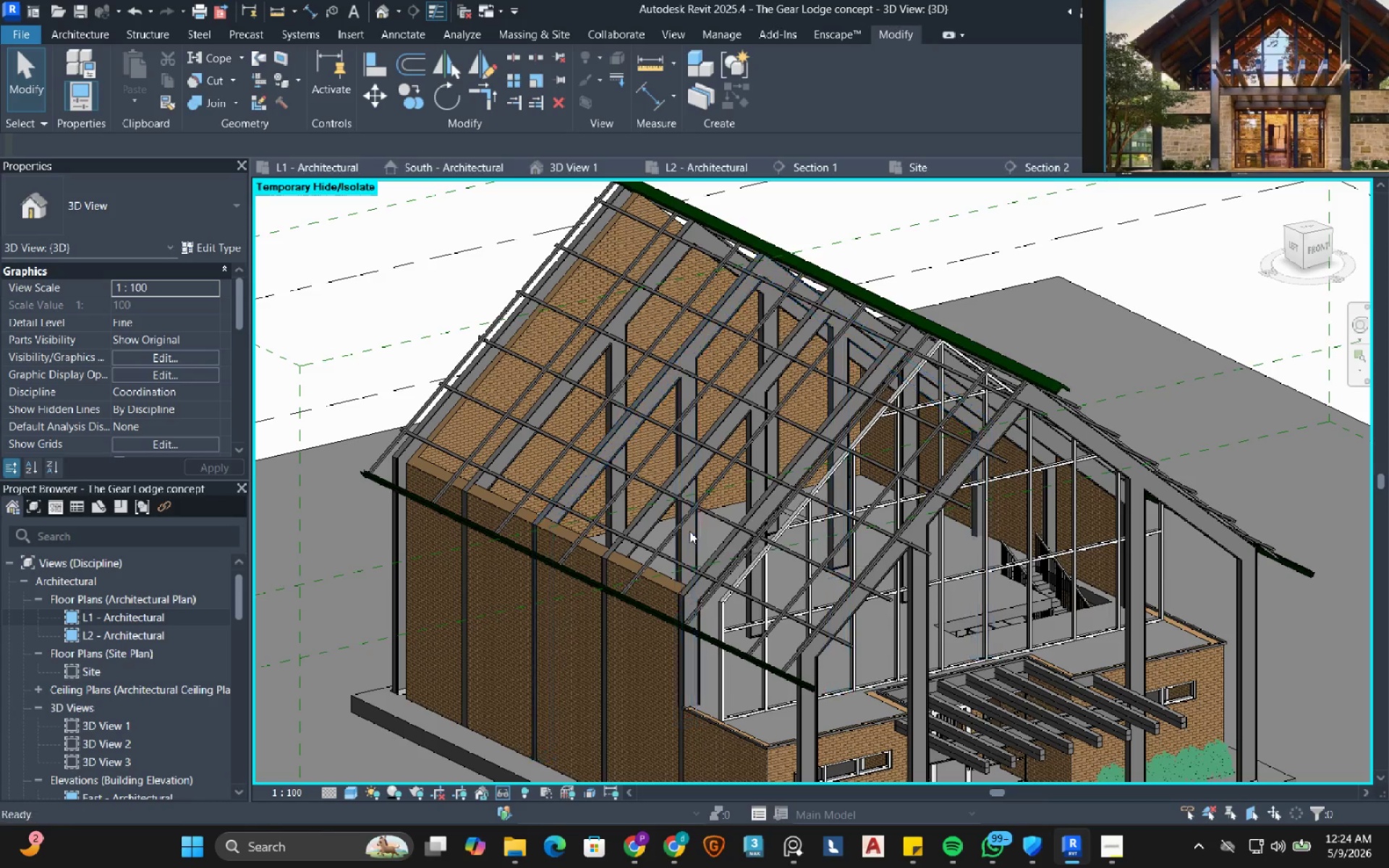 
key(Control+Z)
 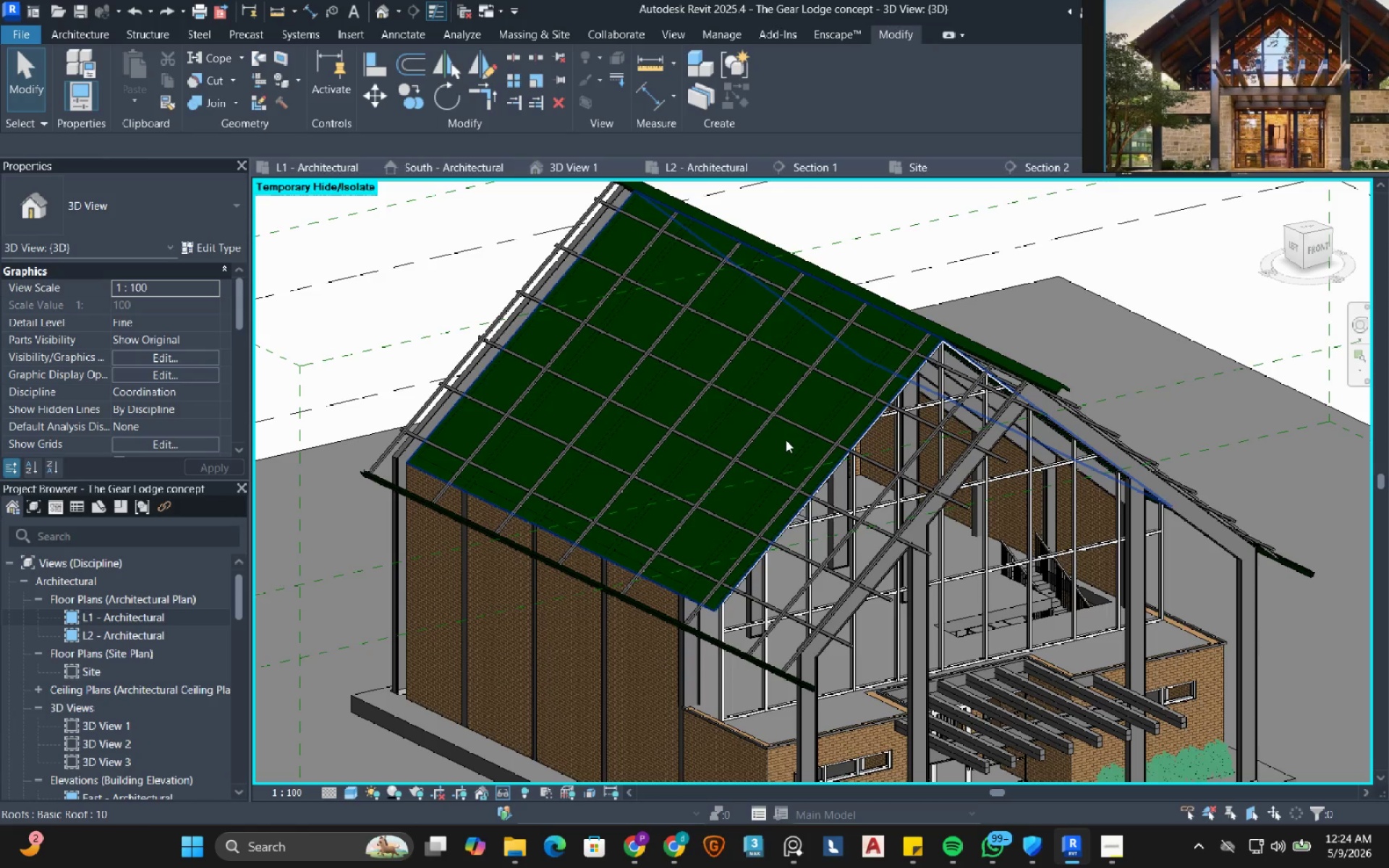 
left_click([786, 440])
 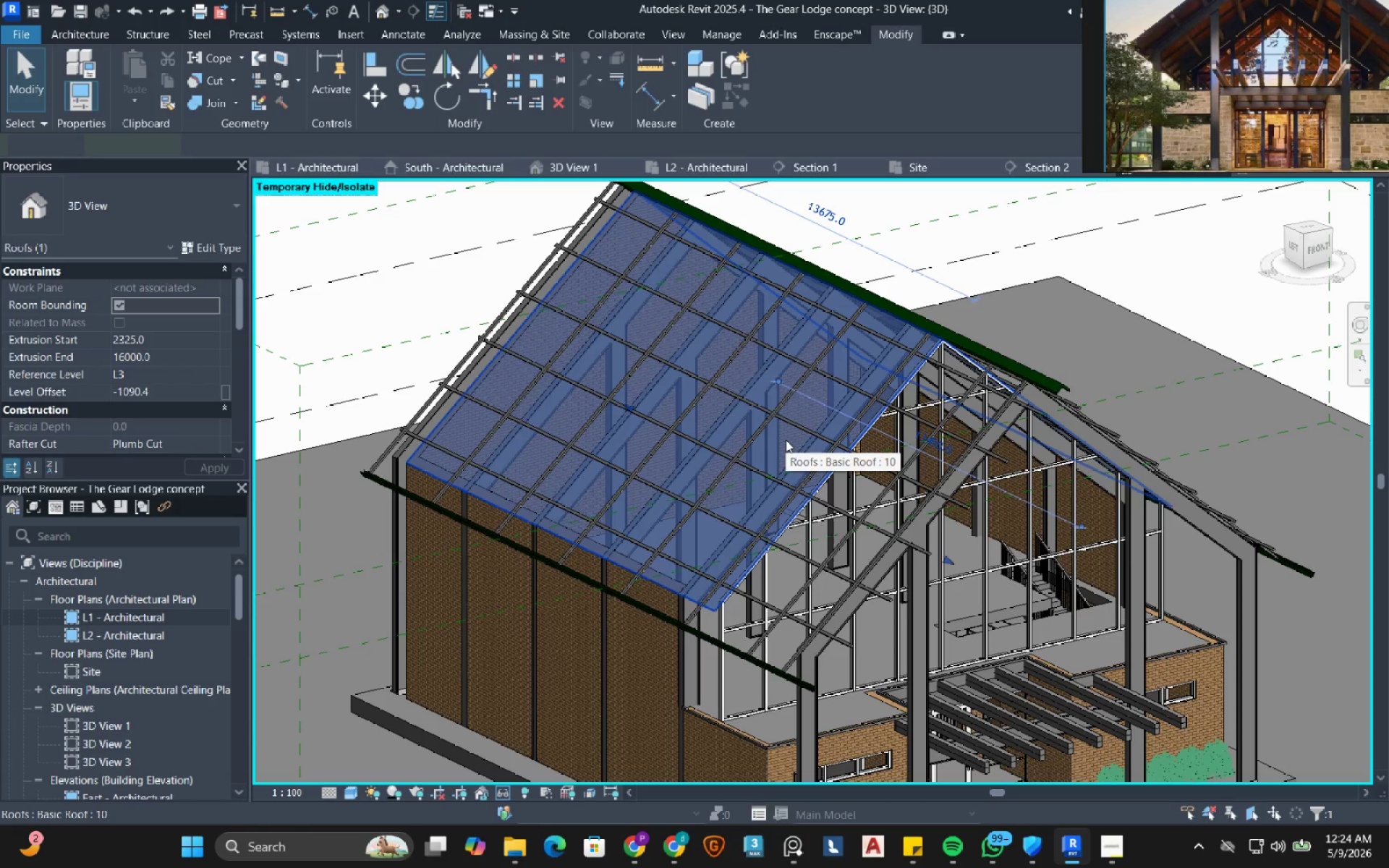 
right_click([786, 440])
 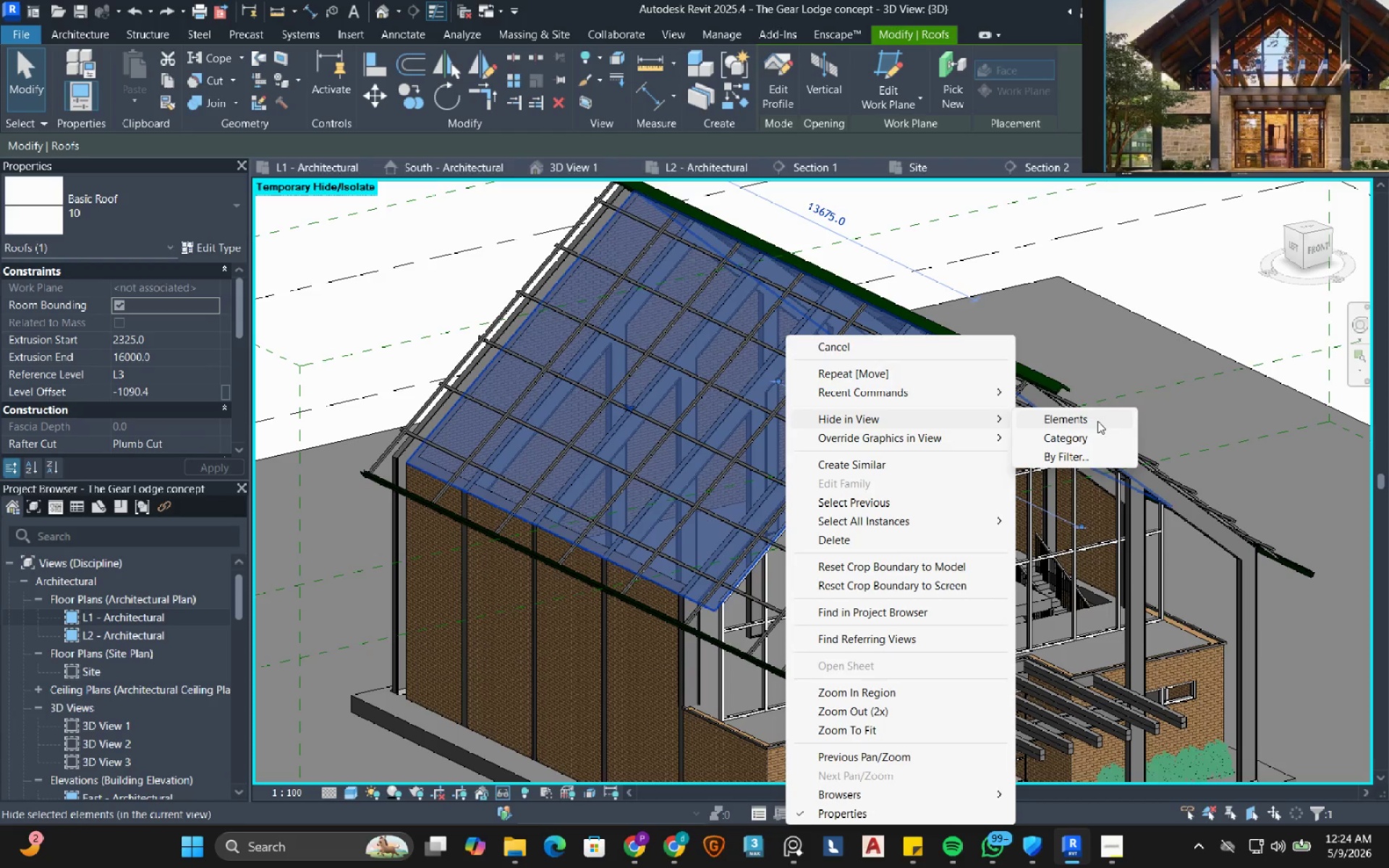 
left_click([1116, 421])
 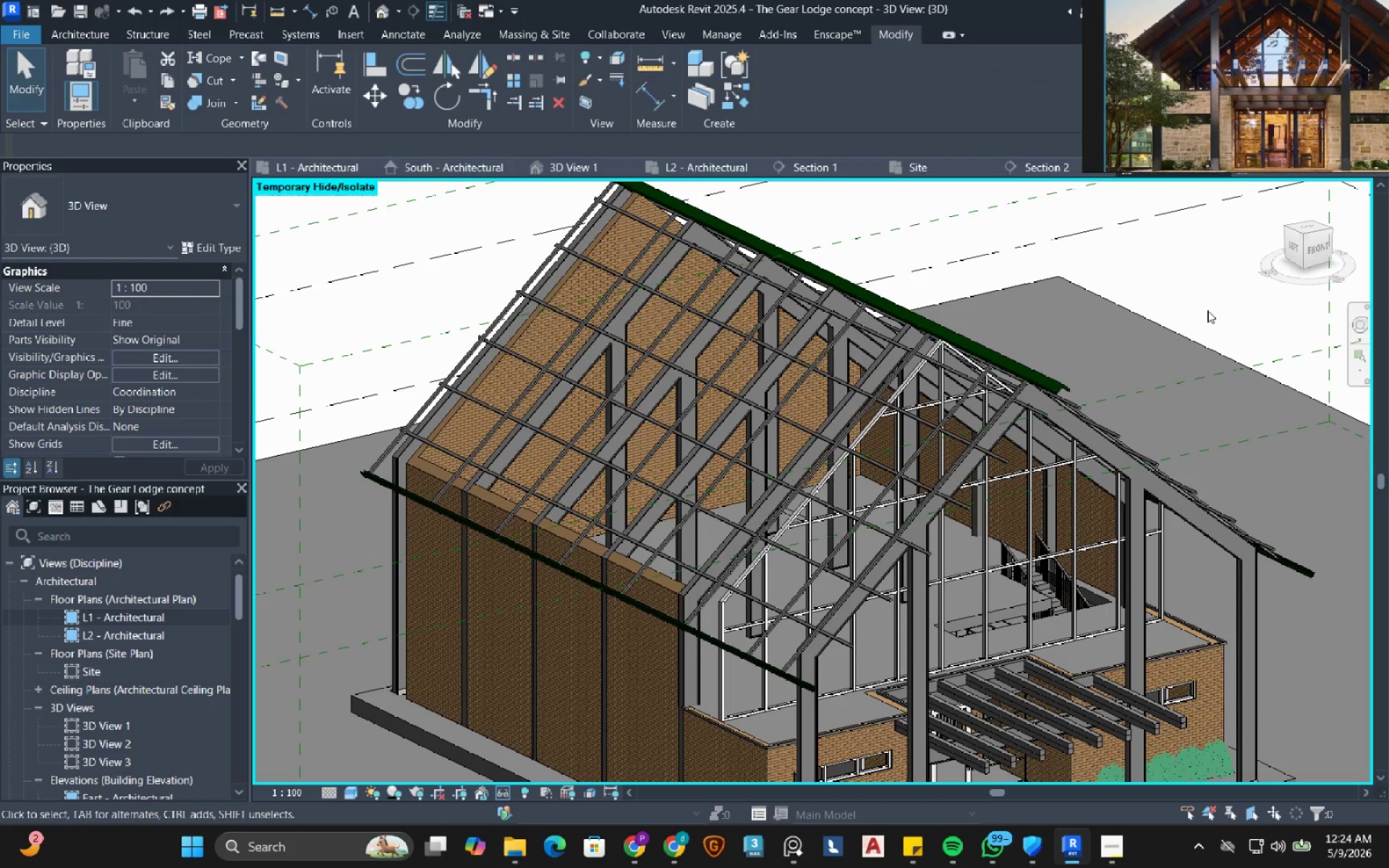 
left_click([1207, 310])
 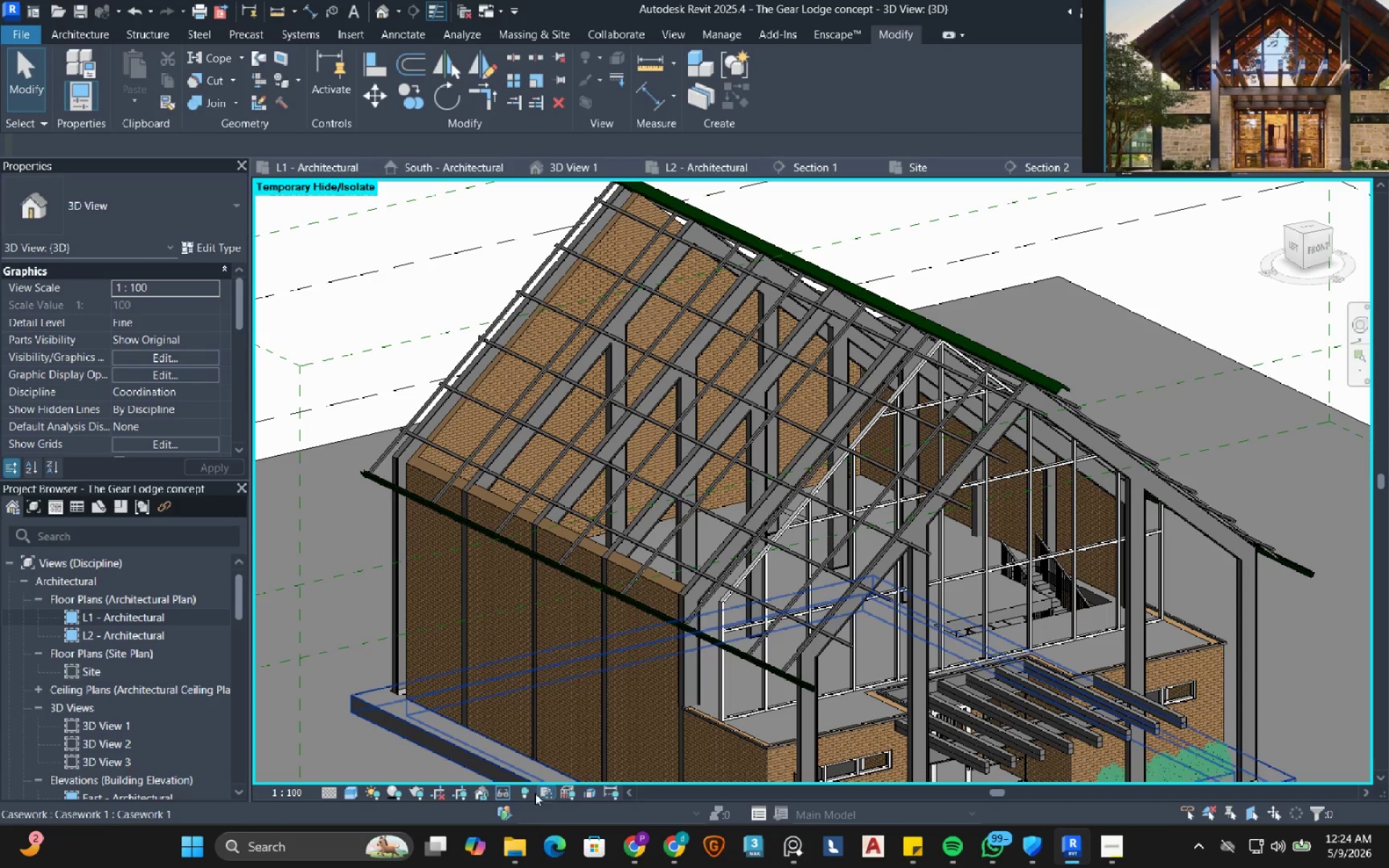 
left_click([504, 791])
 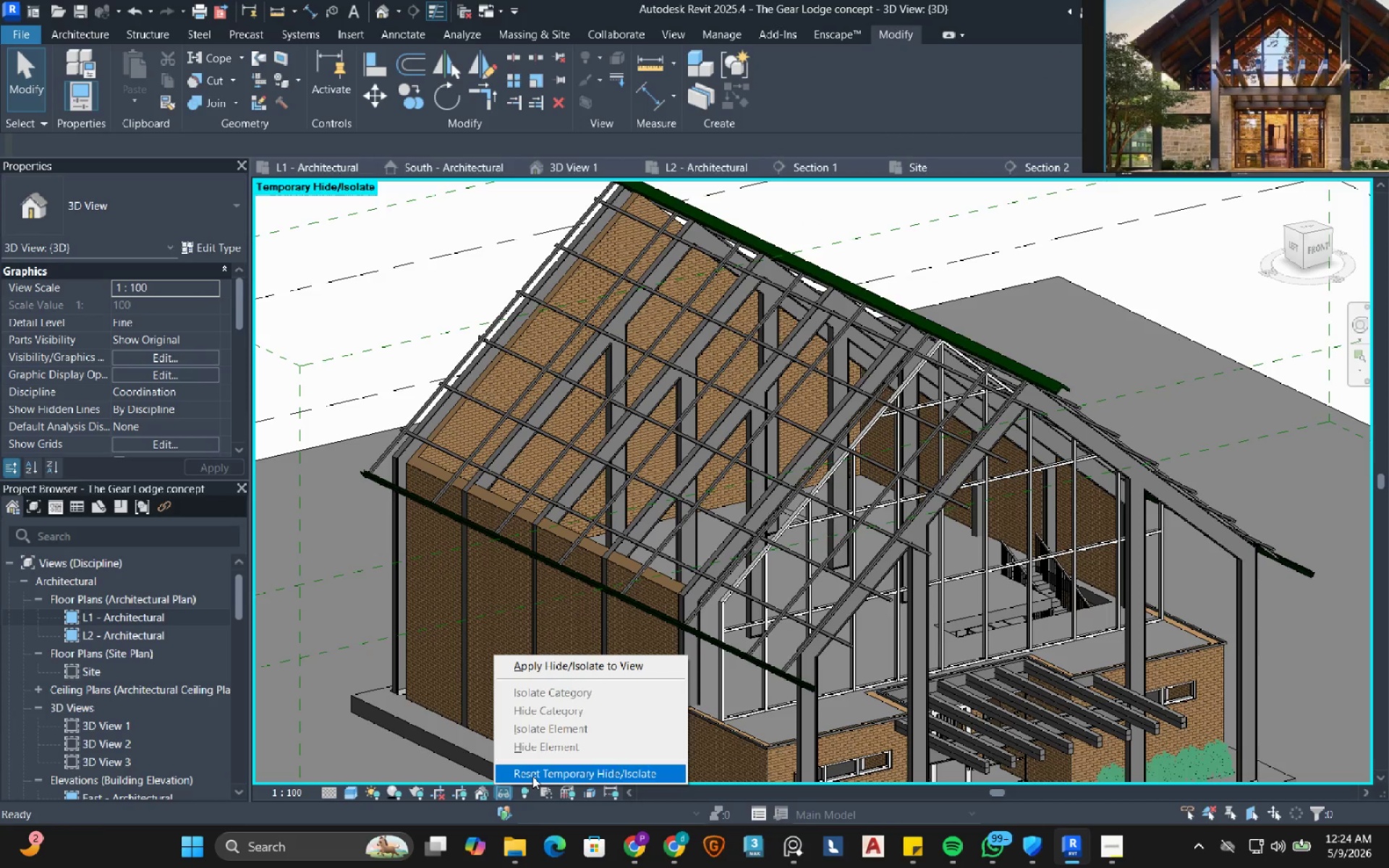 
left_click([532, 776])
 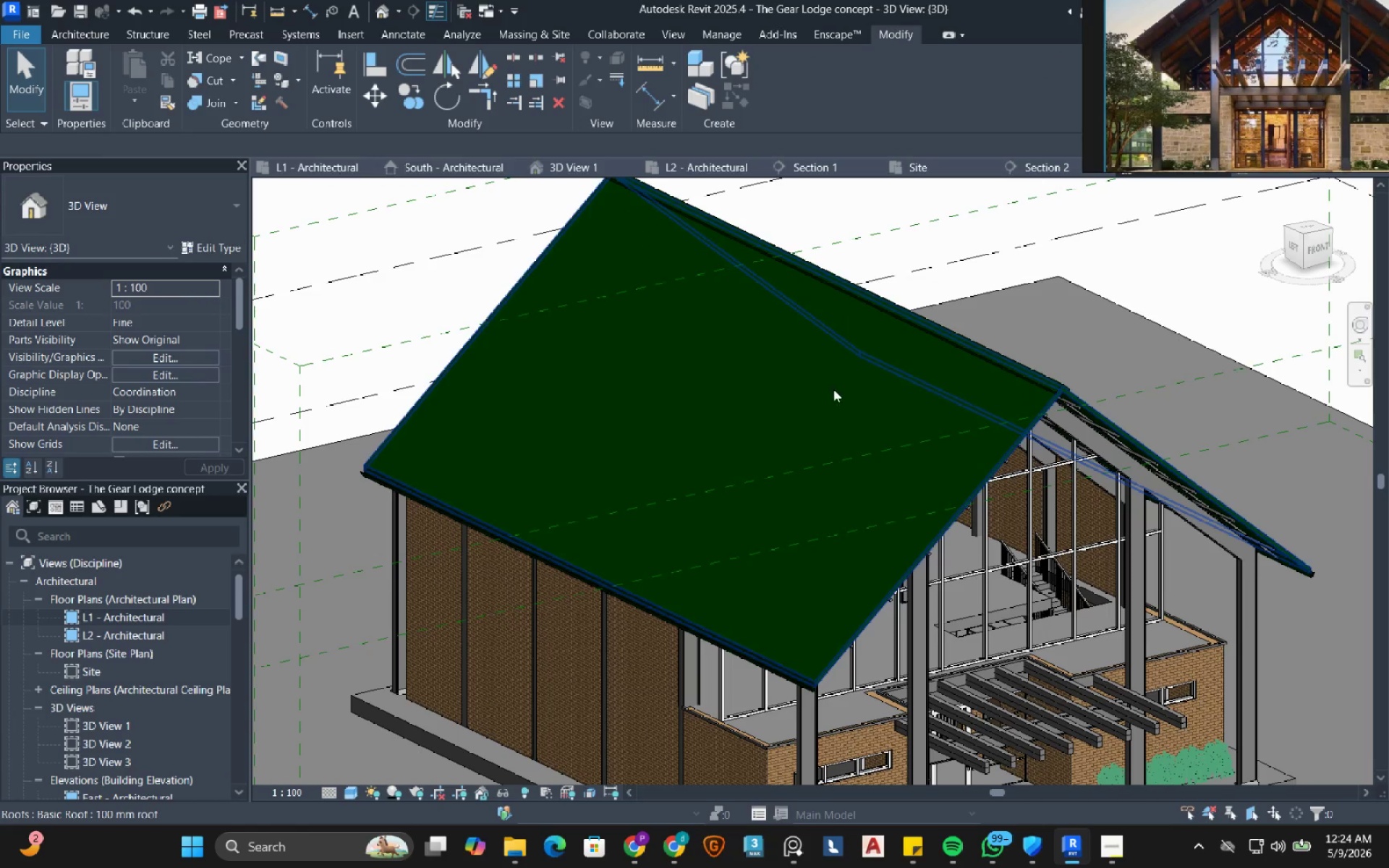 
mouse_move([1051, 337])
 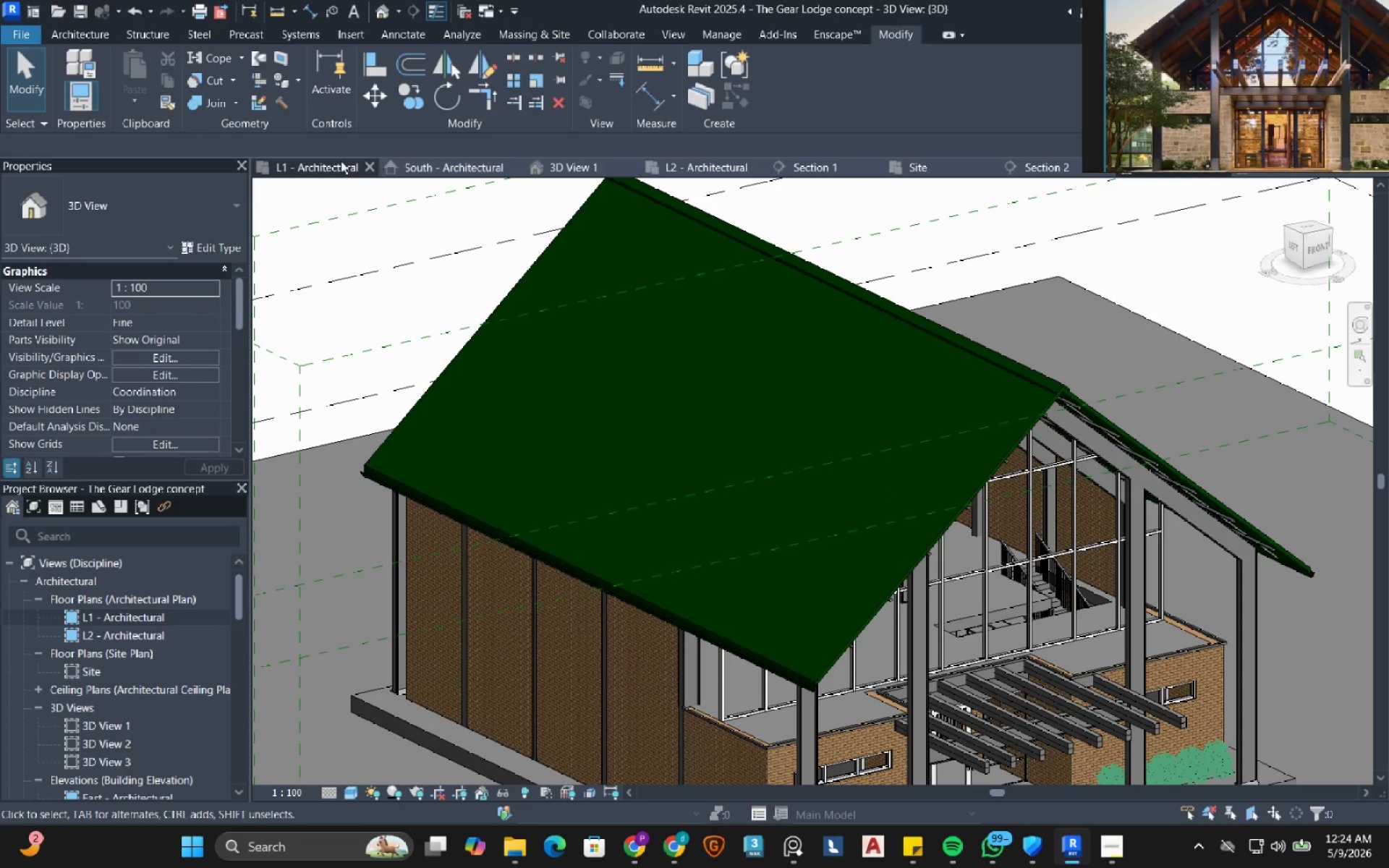 
left_click([697, 164])
 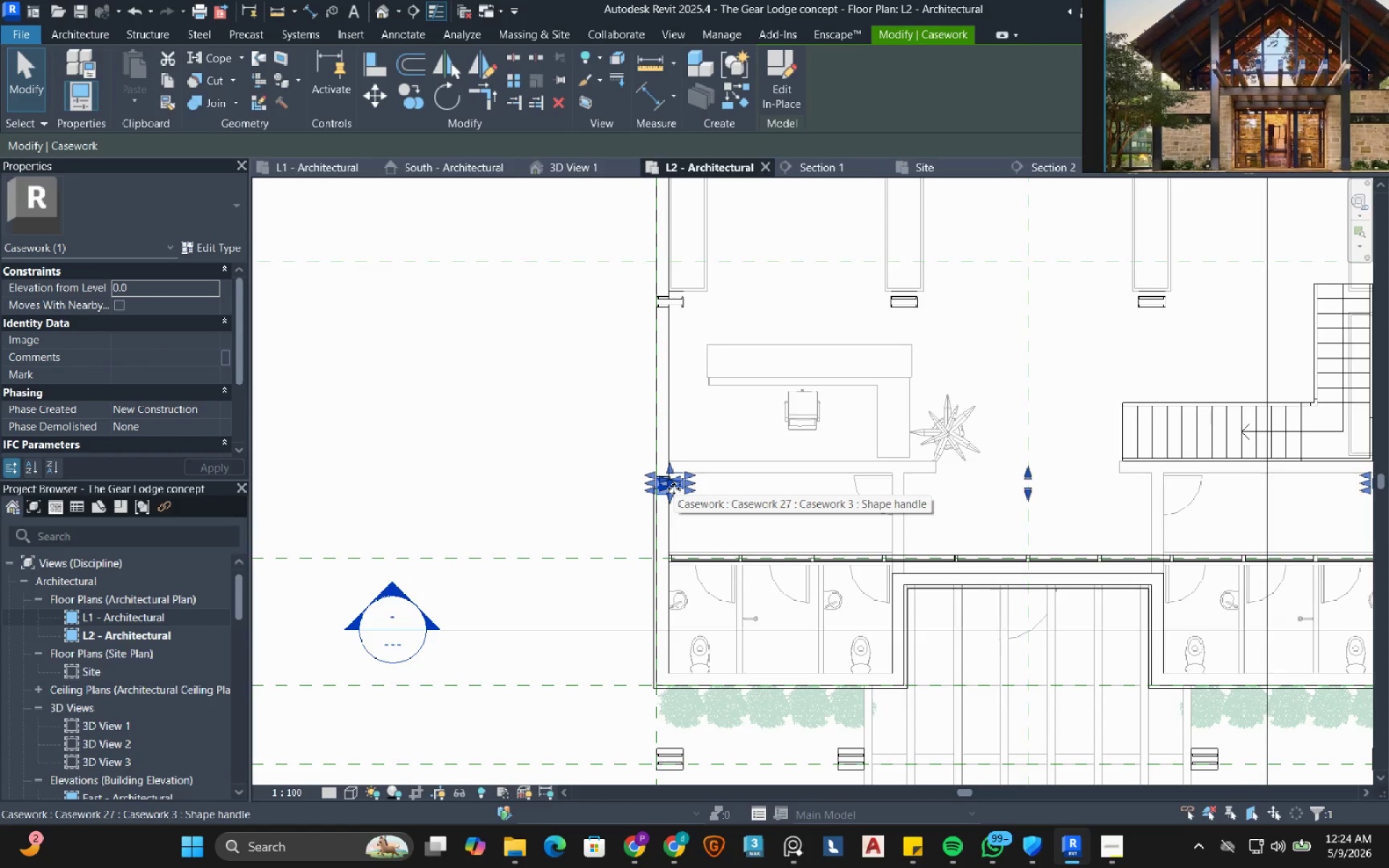 
wait(7.2)
 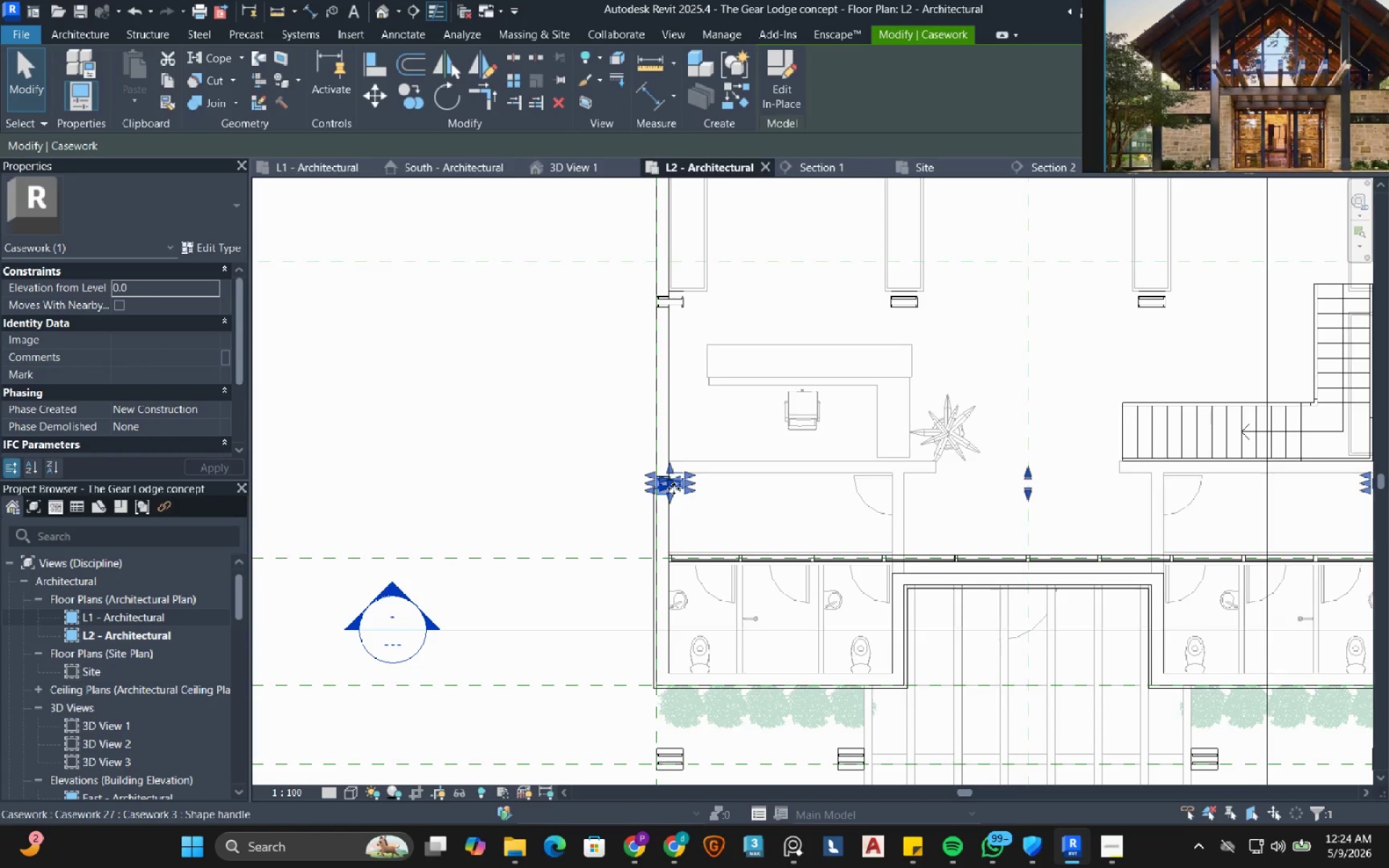 
scroll: coordinate [677, 486], scroll_direction: up, amount: 9.0
 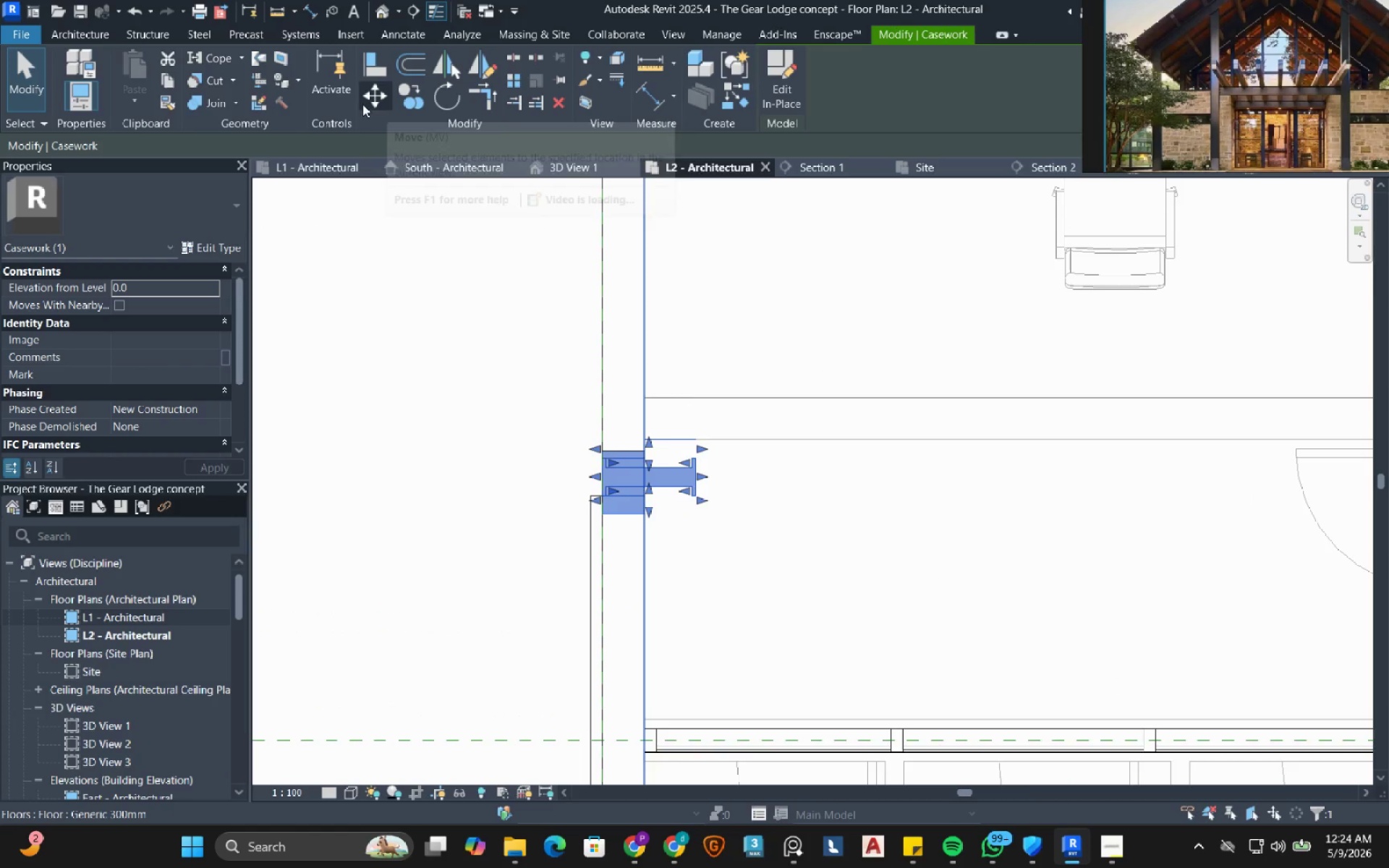 
left_click([374, 98])
 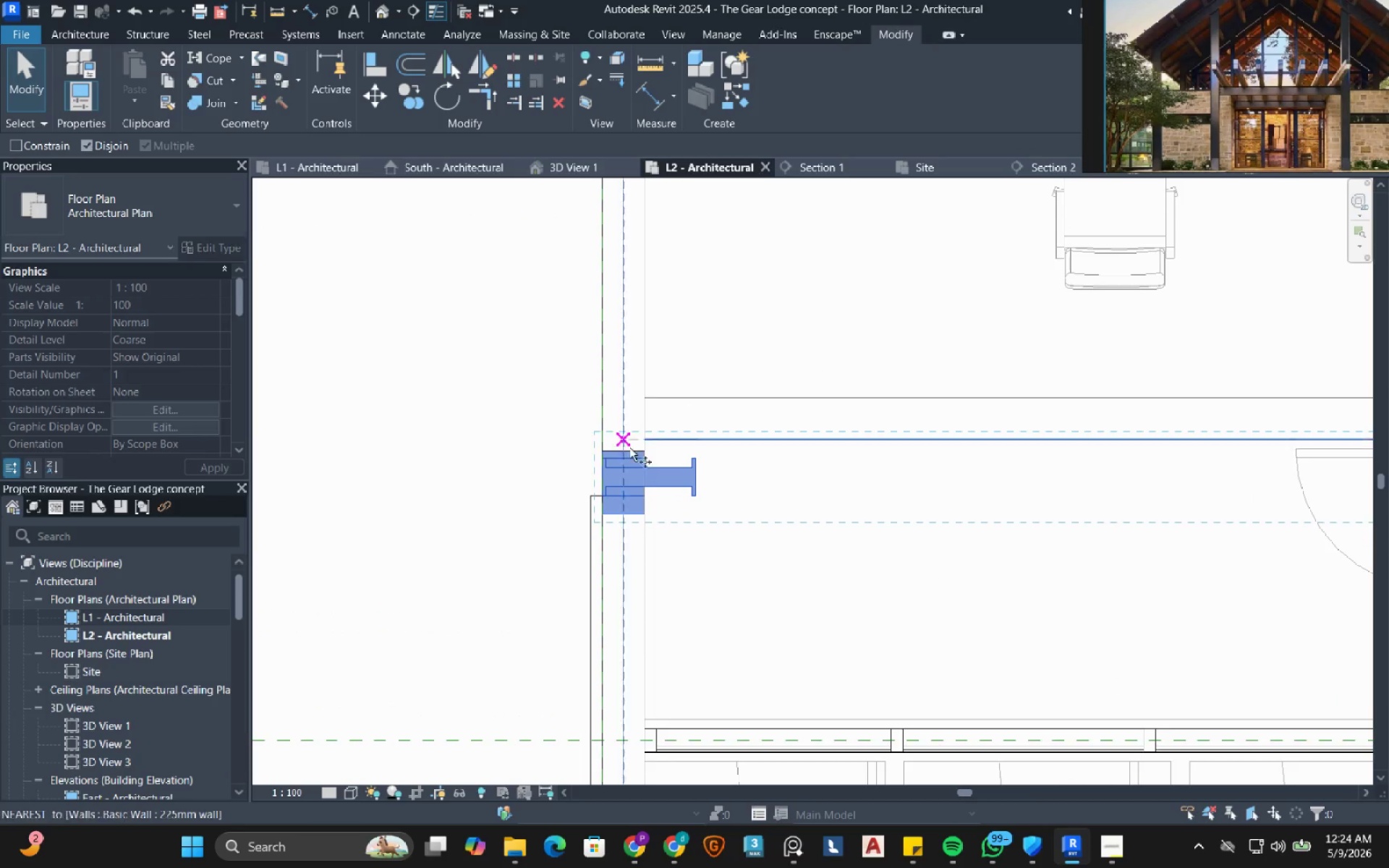 
scroll: coordinate [719, 448], scroll_direction: up, amount: 10.0
 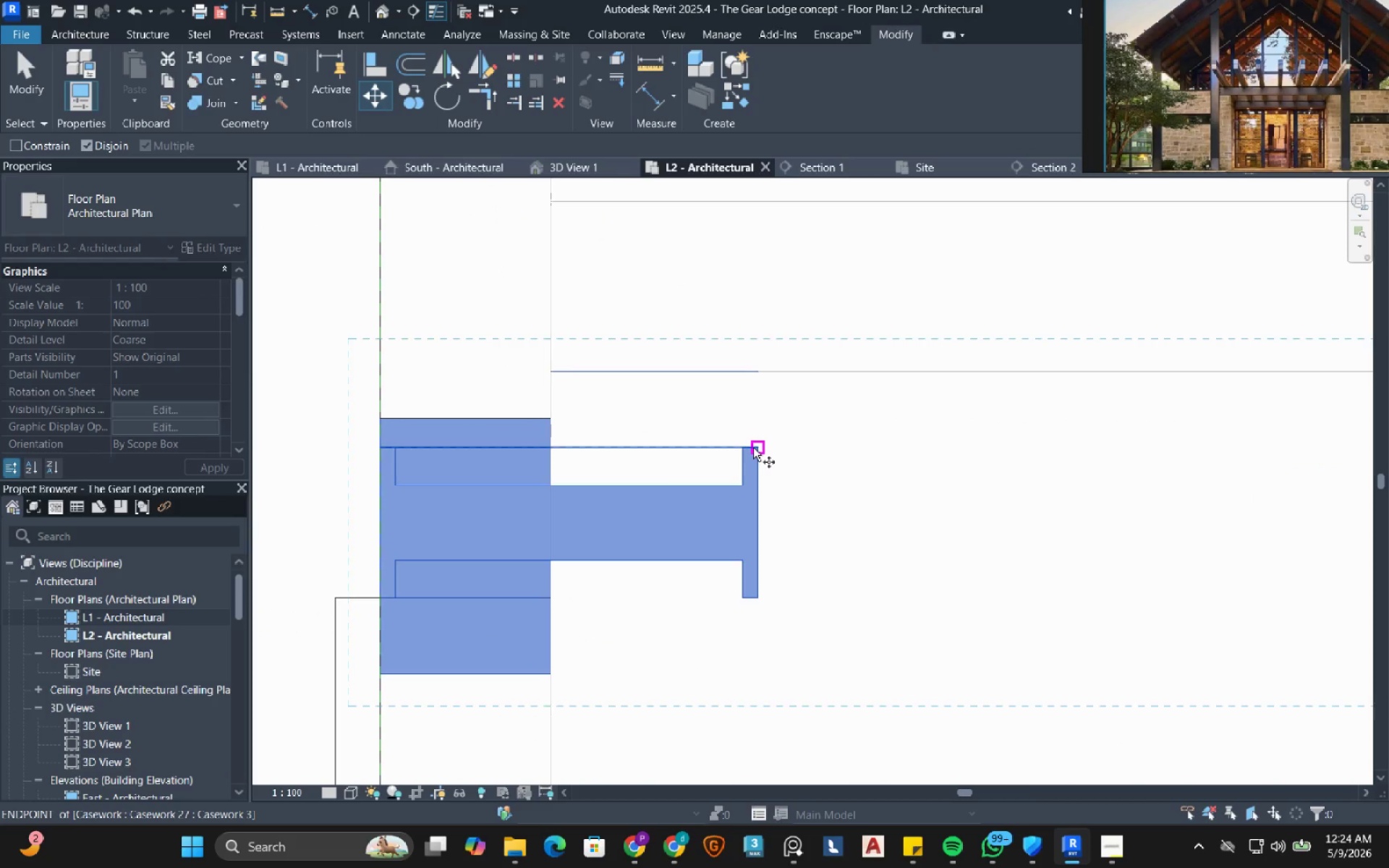 
left_click([755, 448])
 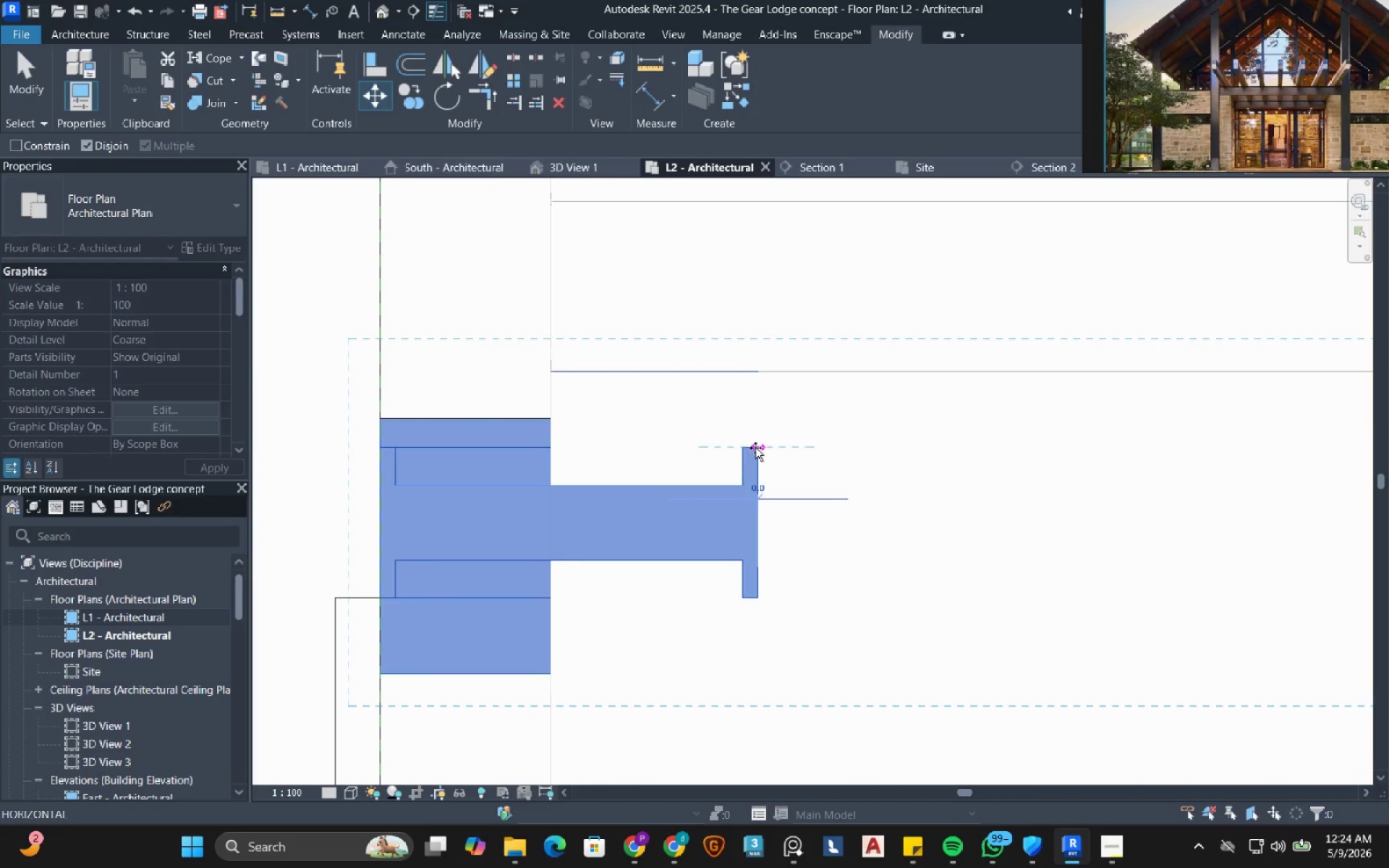 
scroll: coordinate [744, 450], scroll_direction: down, amount: 9.0
 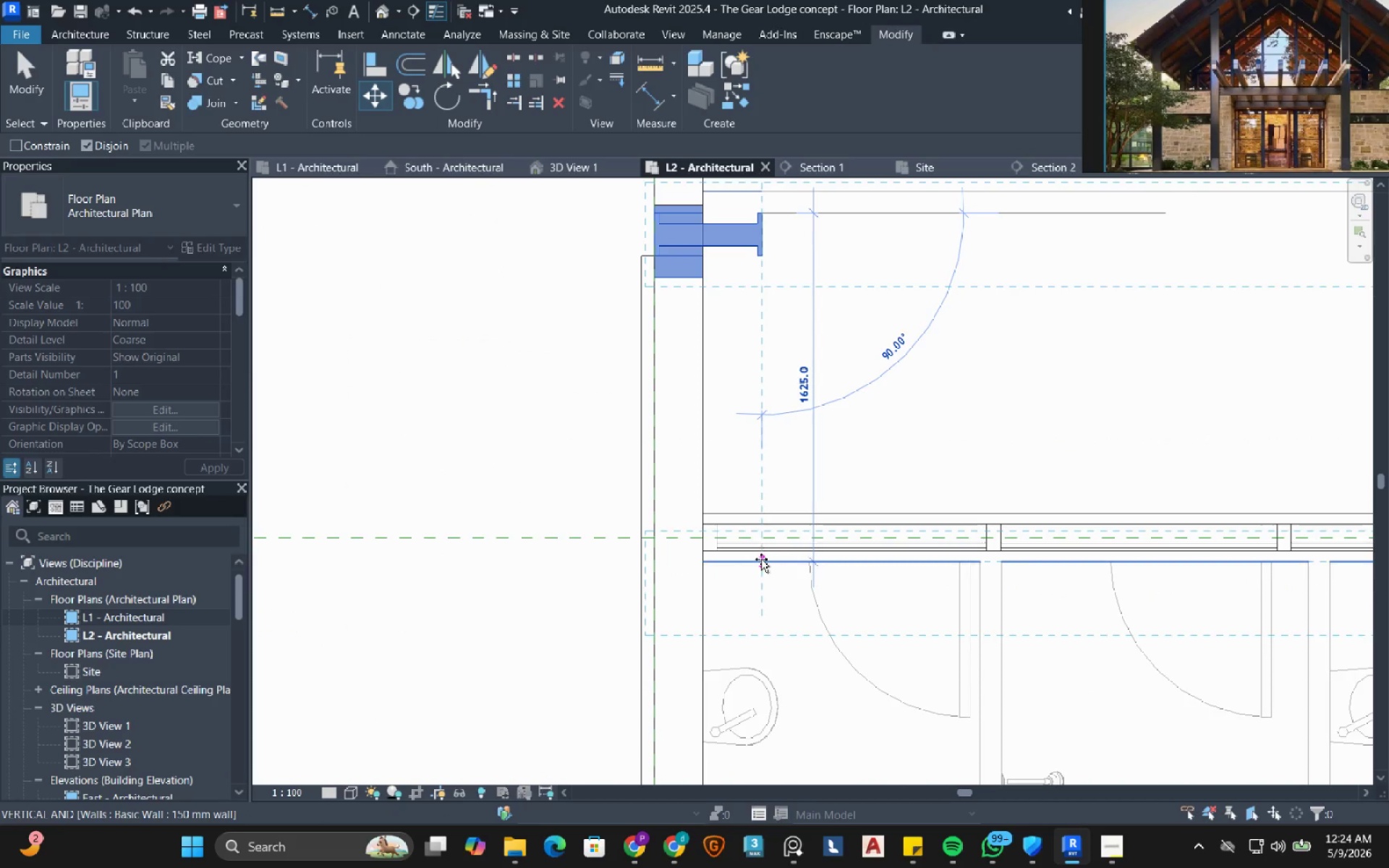 
left_click([759, 566])
 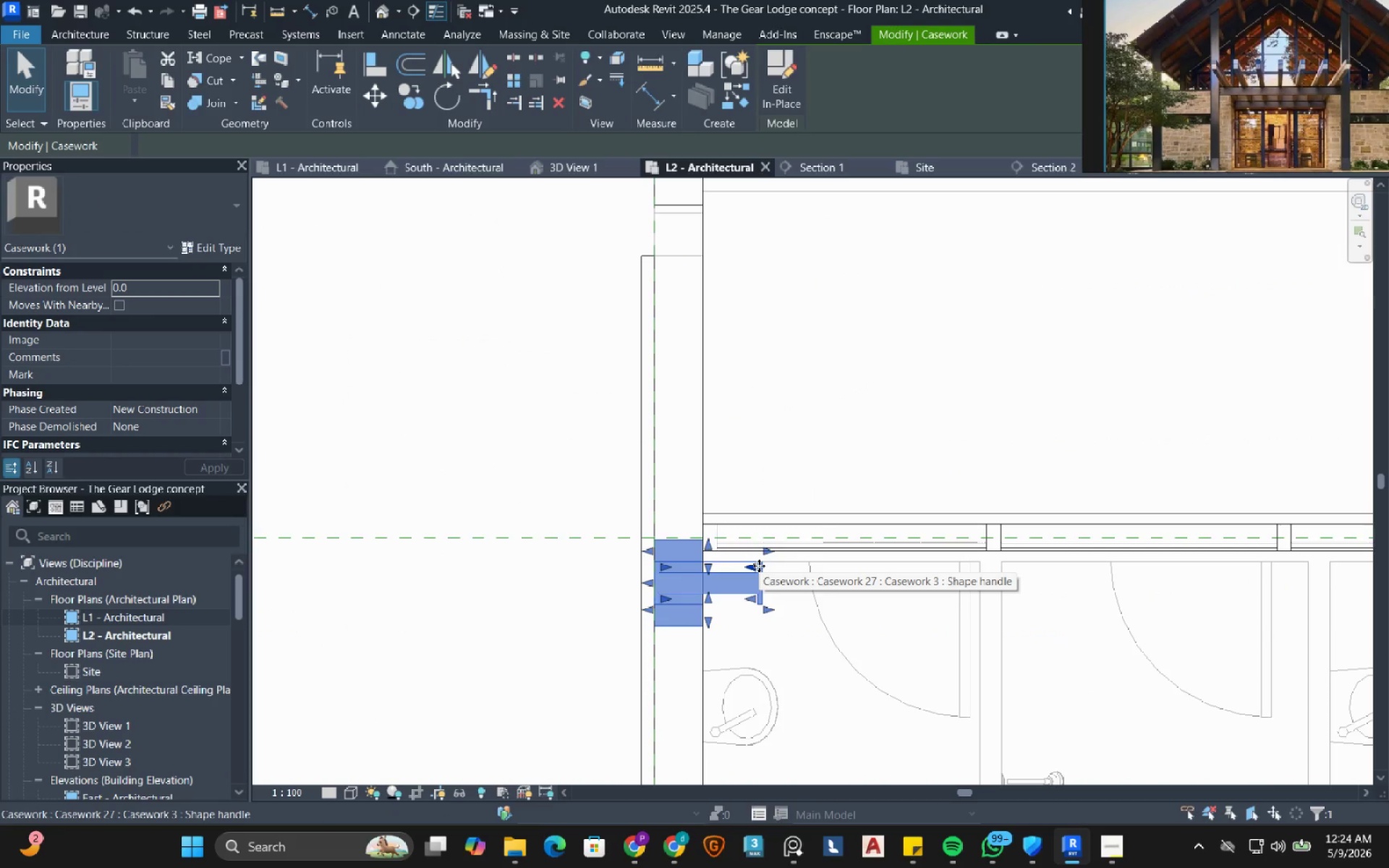 
wait(6.0)
 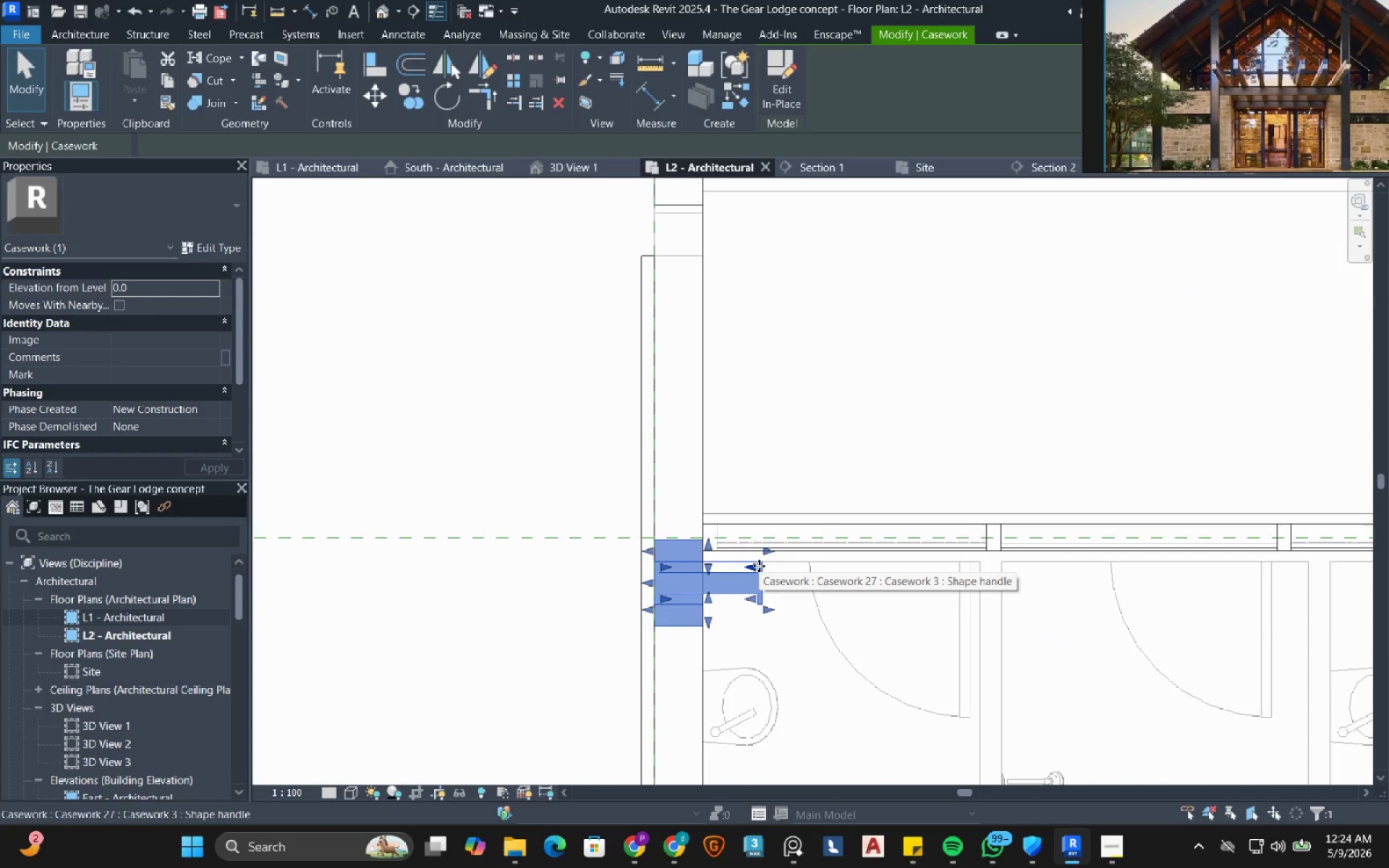 
scroll: coordinate [759, 566], scroll_direction: down, amount: 6.0
 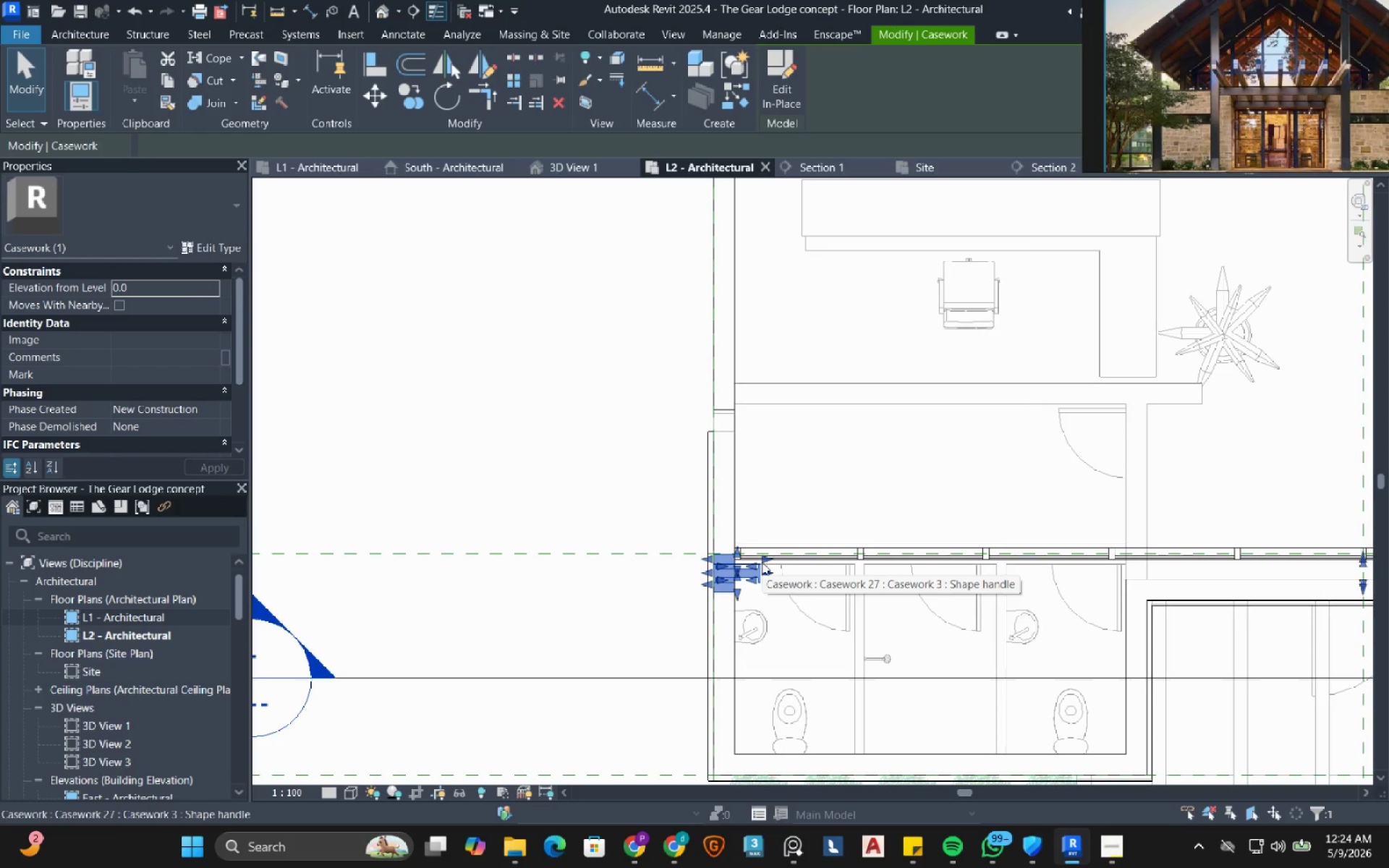 
wait(10.76)
 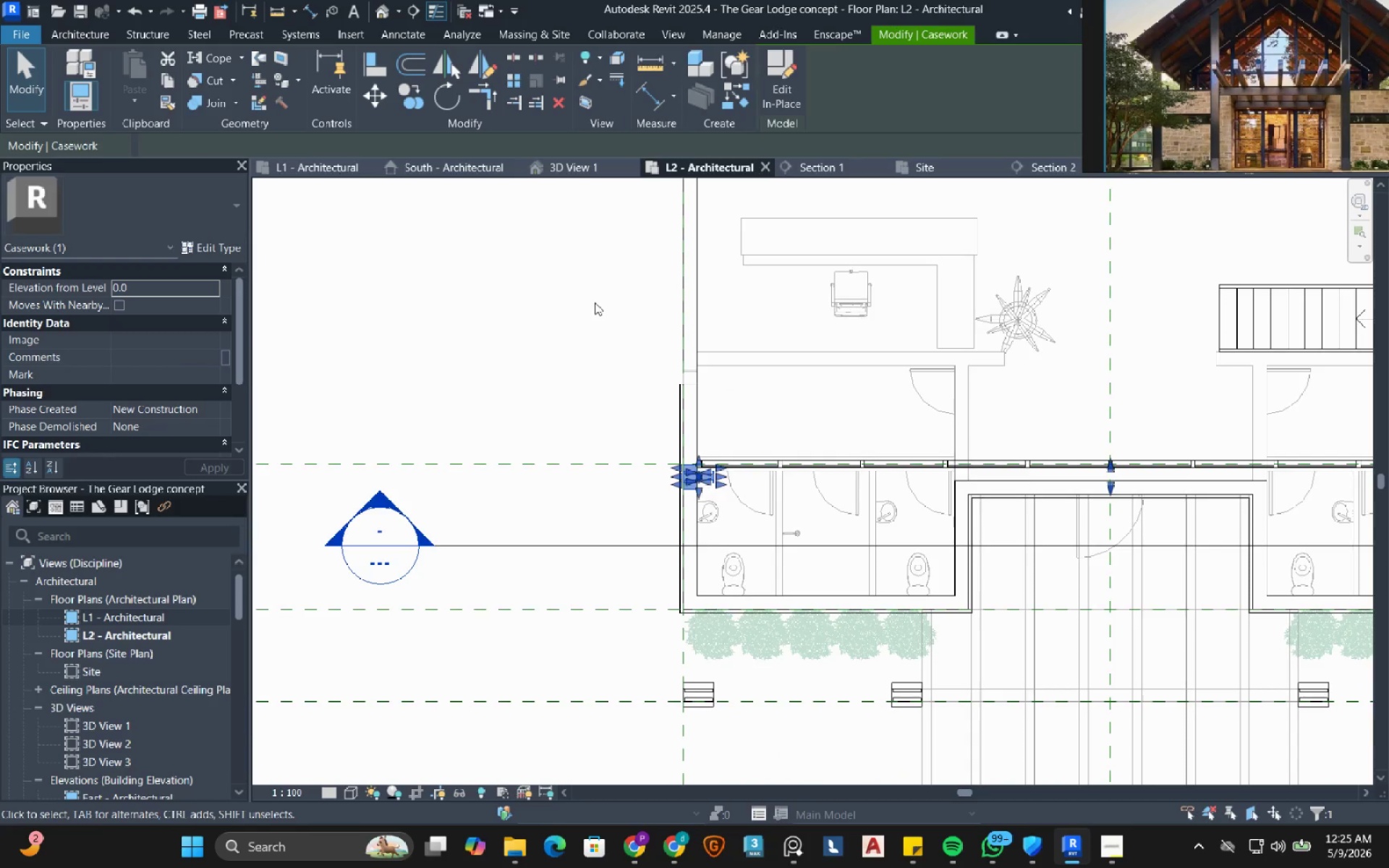 
left_click([595, 302])
 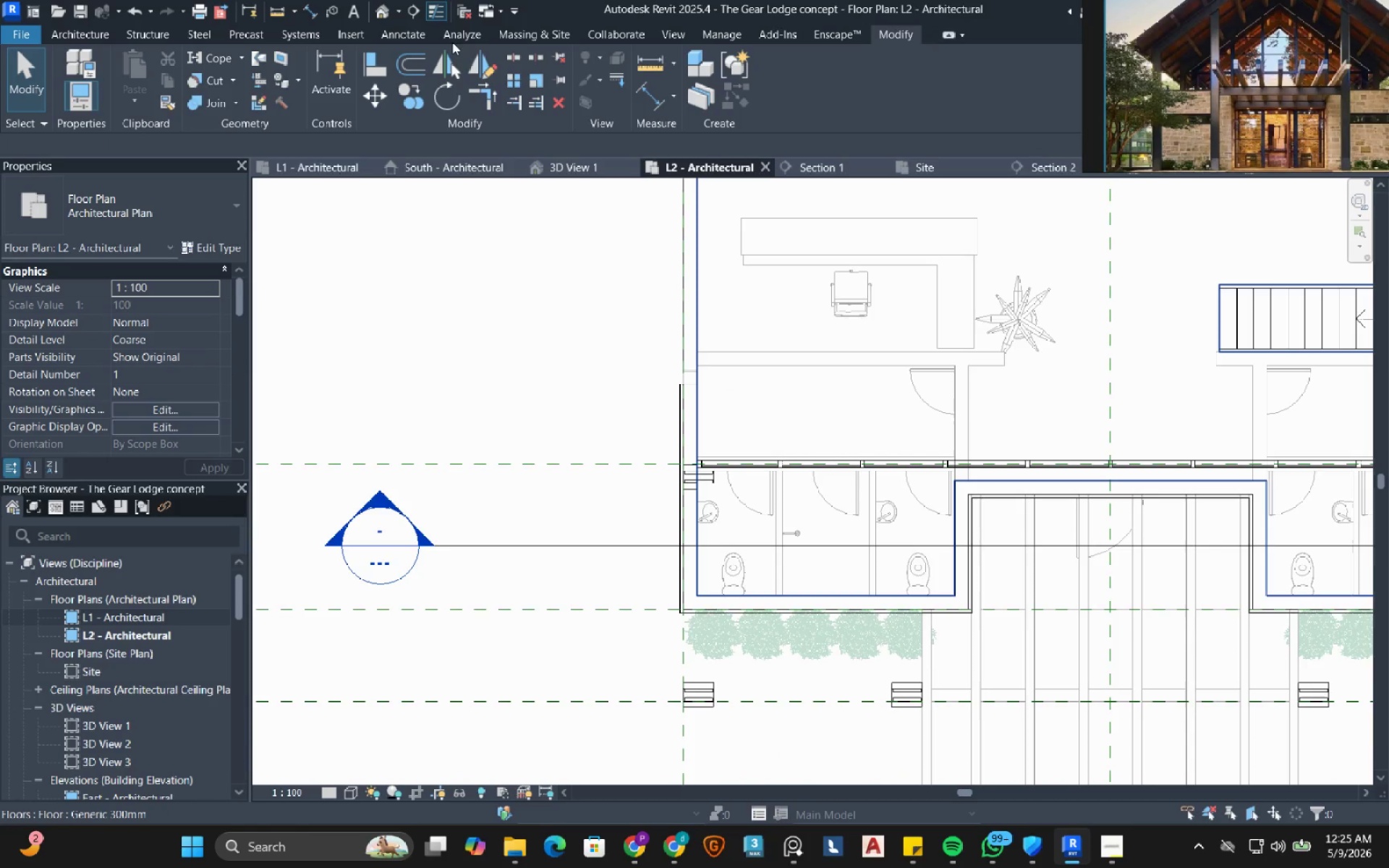 
scroll: coordinate [614, 303], scroll_direction: down, amount: 3.0
 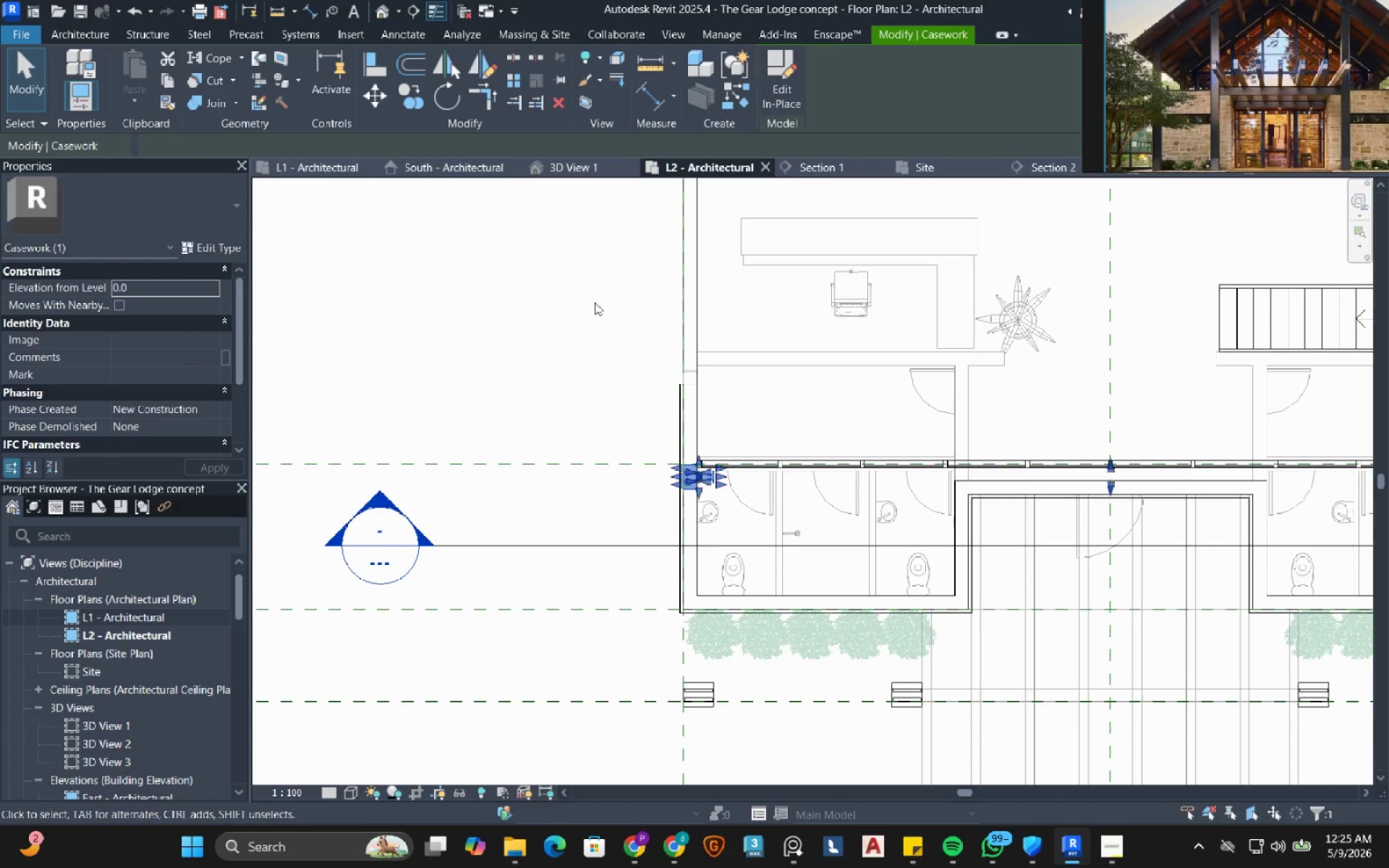 
left_click([382, 18])
 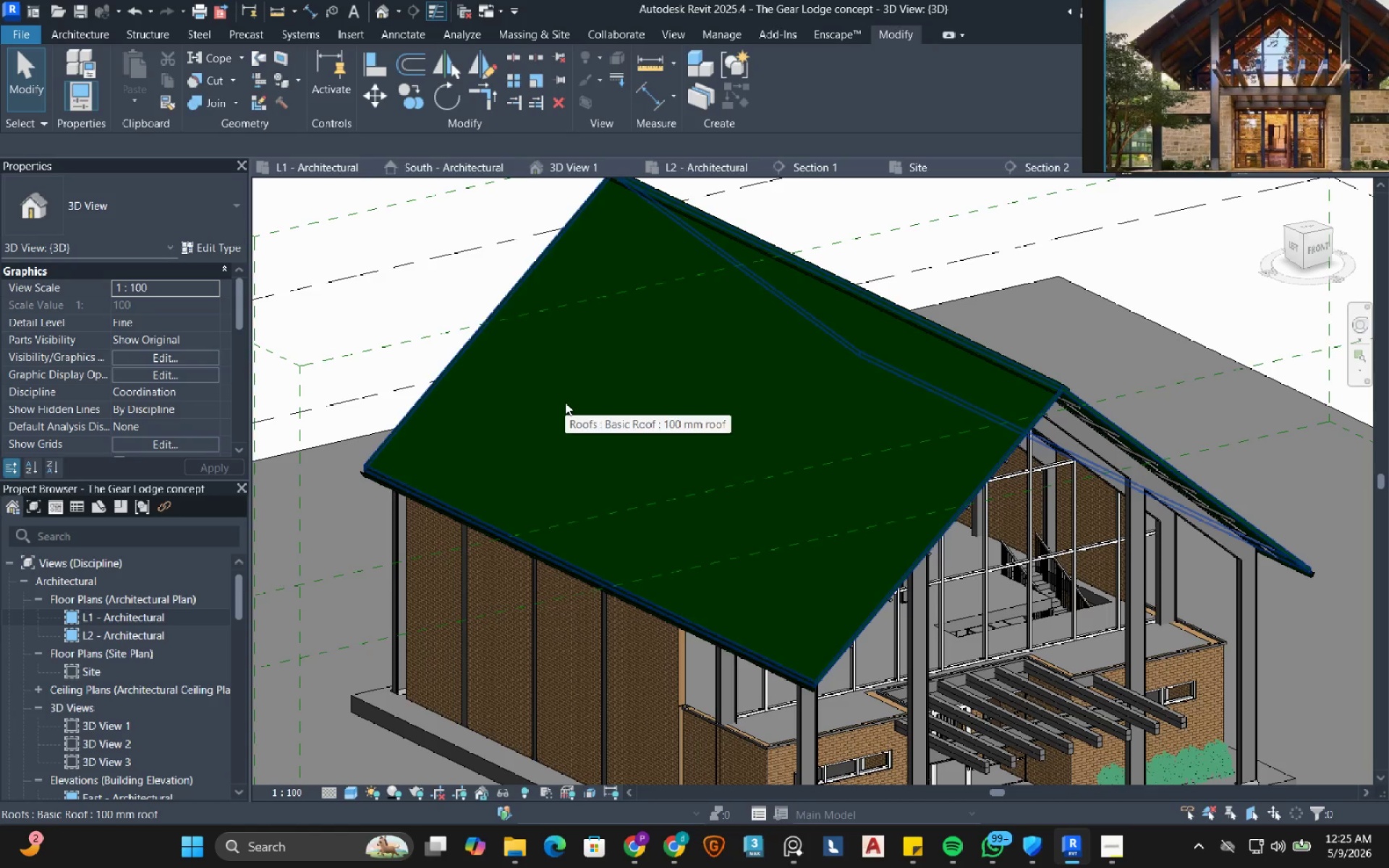 
scroll: coordinate [565, 402], scroll_direction: down, amount: 3.0
 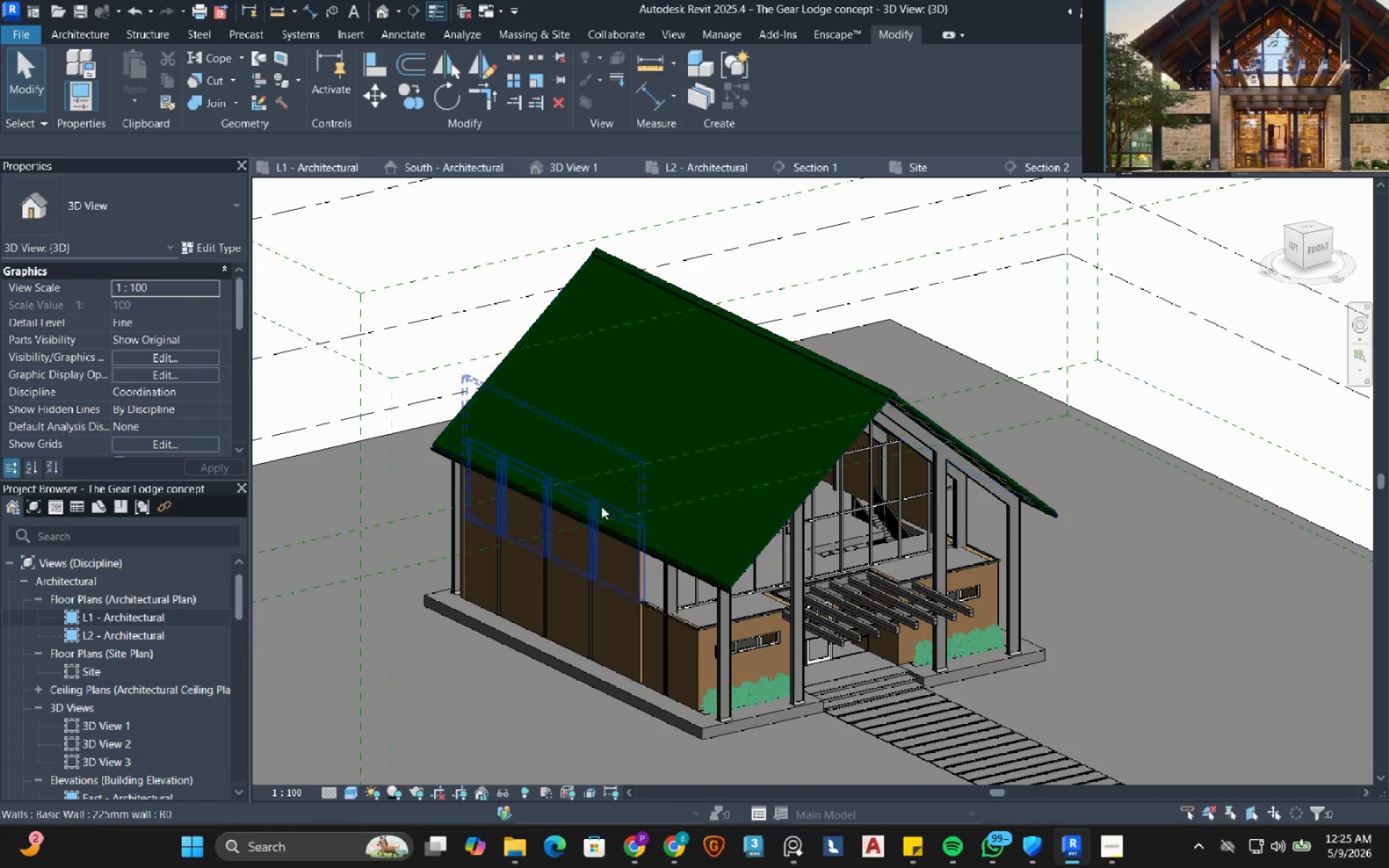 
left_click([631, 574])
 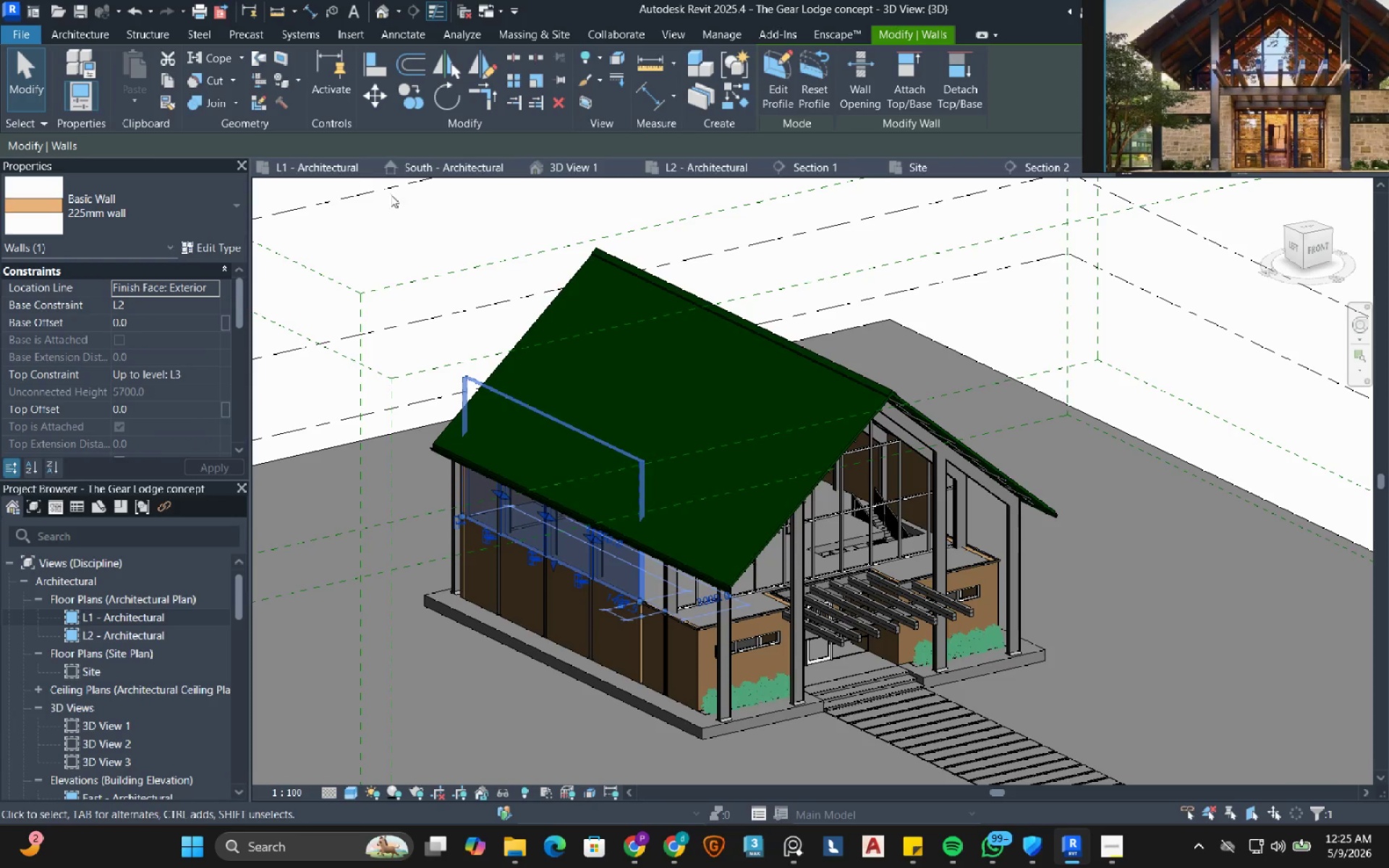 
left_click([323, 177])
 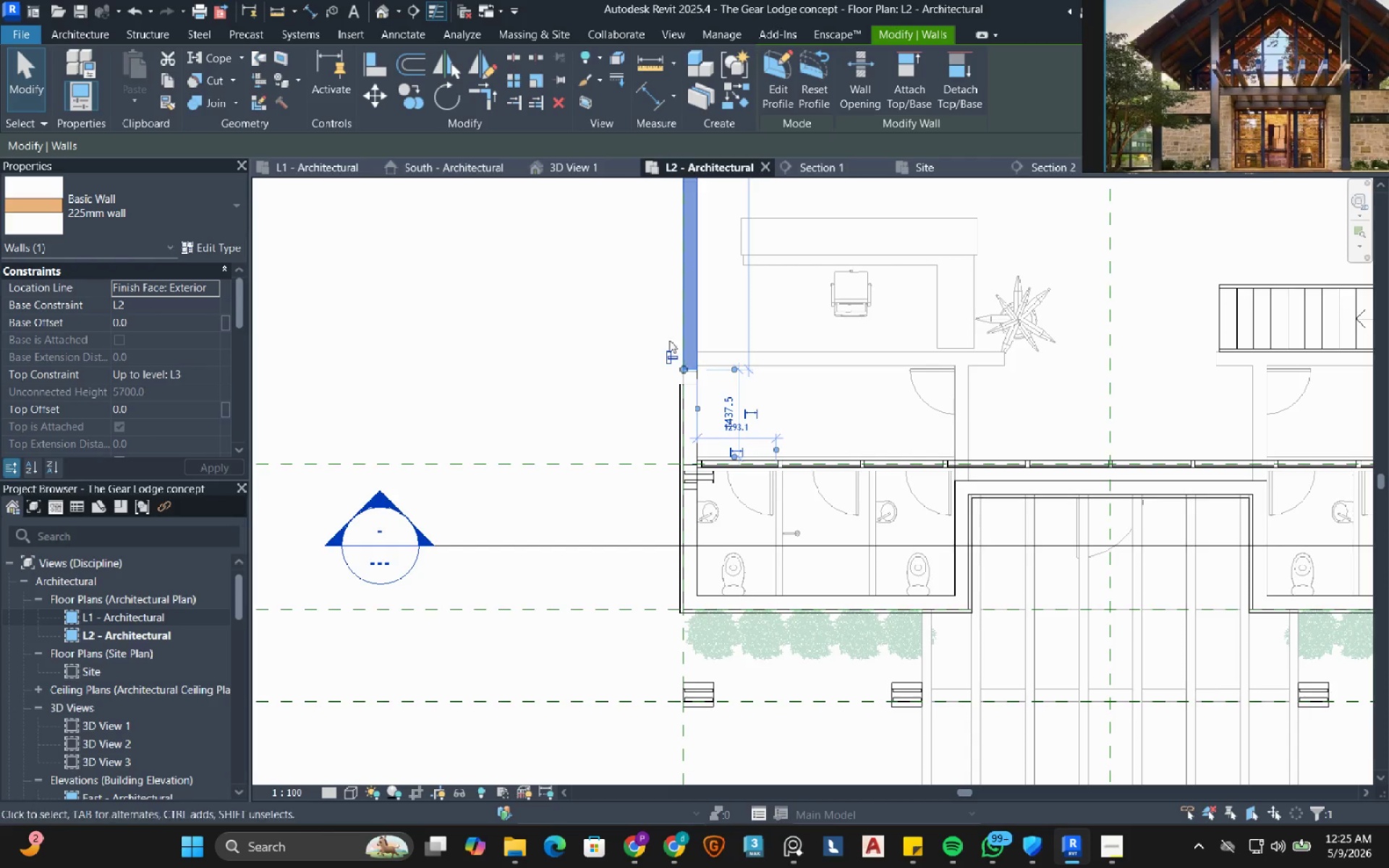 
scroll: coordinate [682, 378], scroll_direction: up, amount: 6.0
 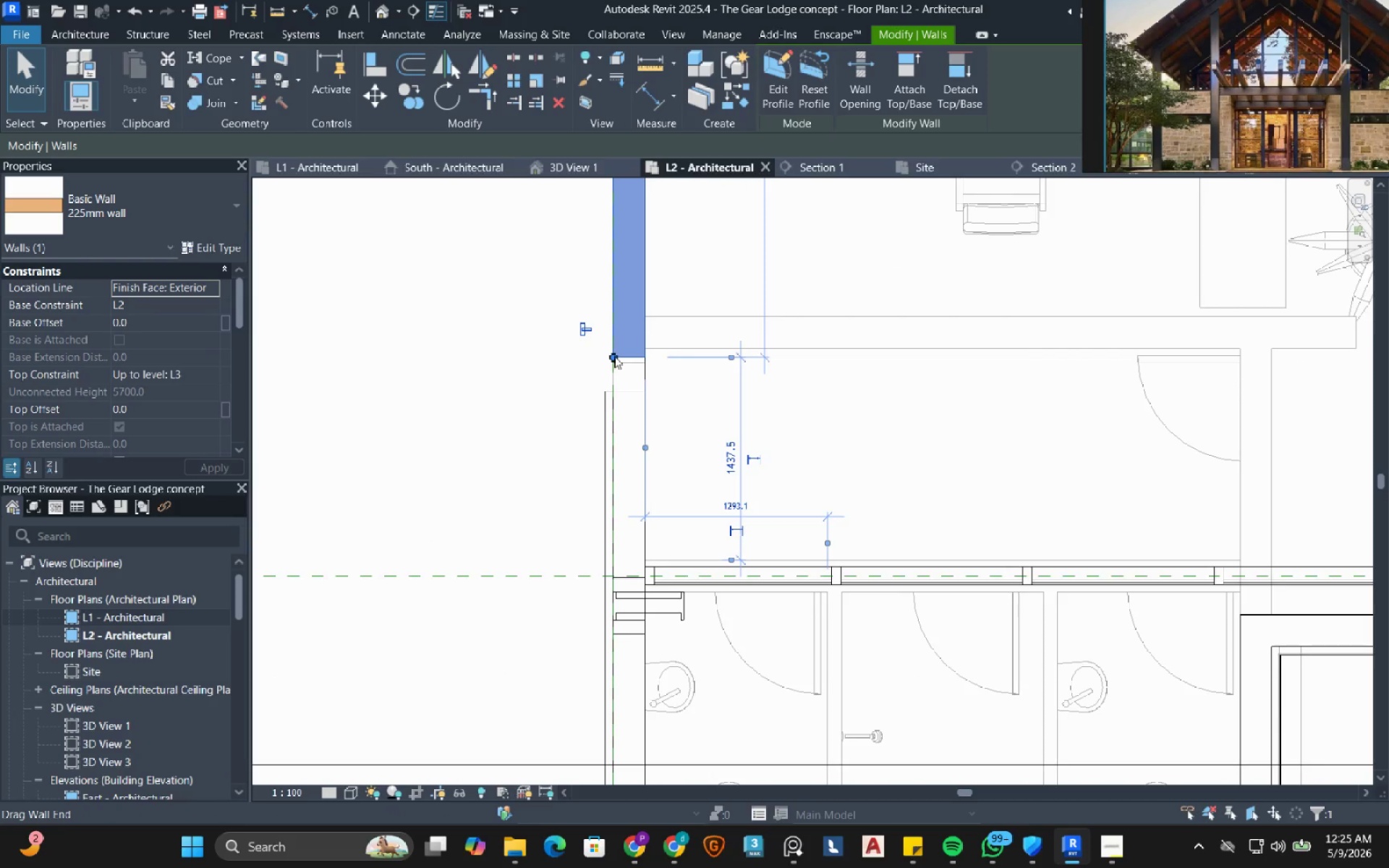 
left_click_drag(start_coordinate=[614, 356], to_coordinate=[617, 589])
 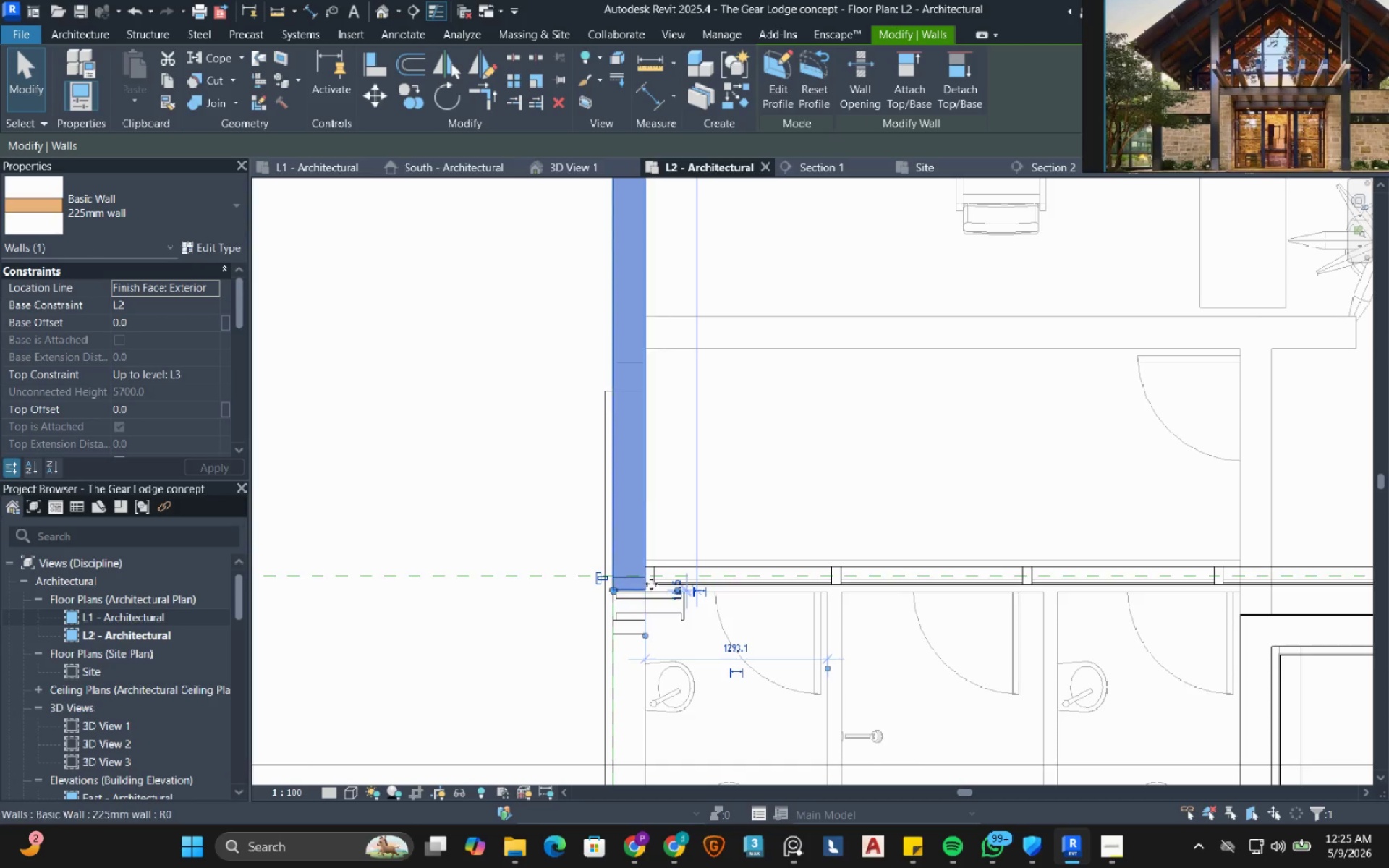 
scroll: coordinate [595, 591], scroll_direction: up, amount: 9.0
 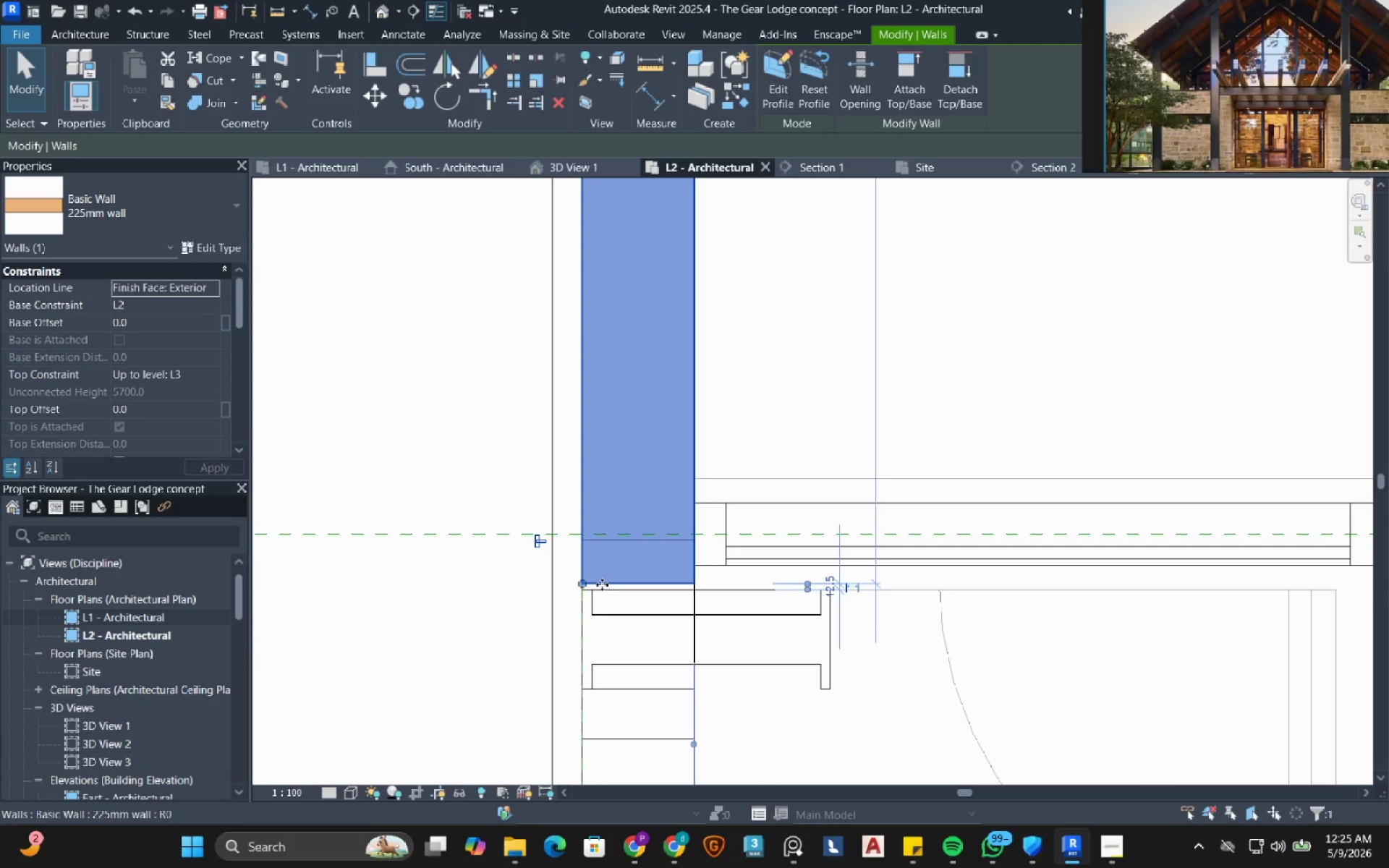 
left_click_drag(start_coordinate=[583, 584], to_coordinate=[707, 566])
 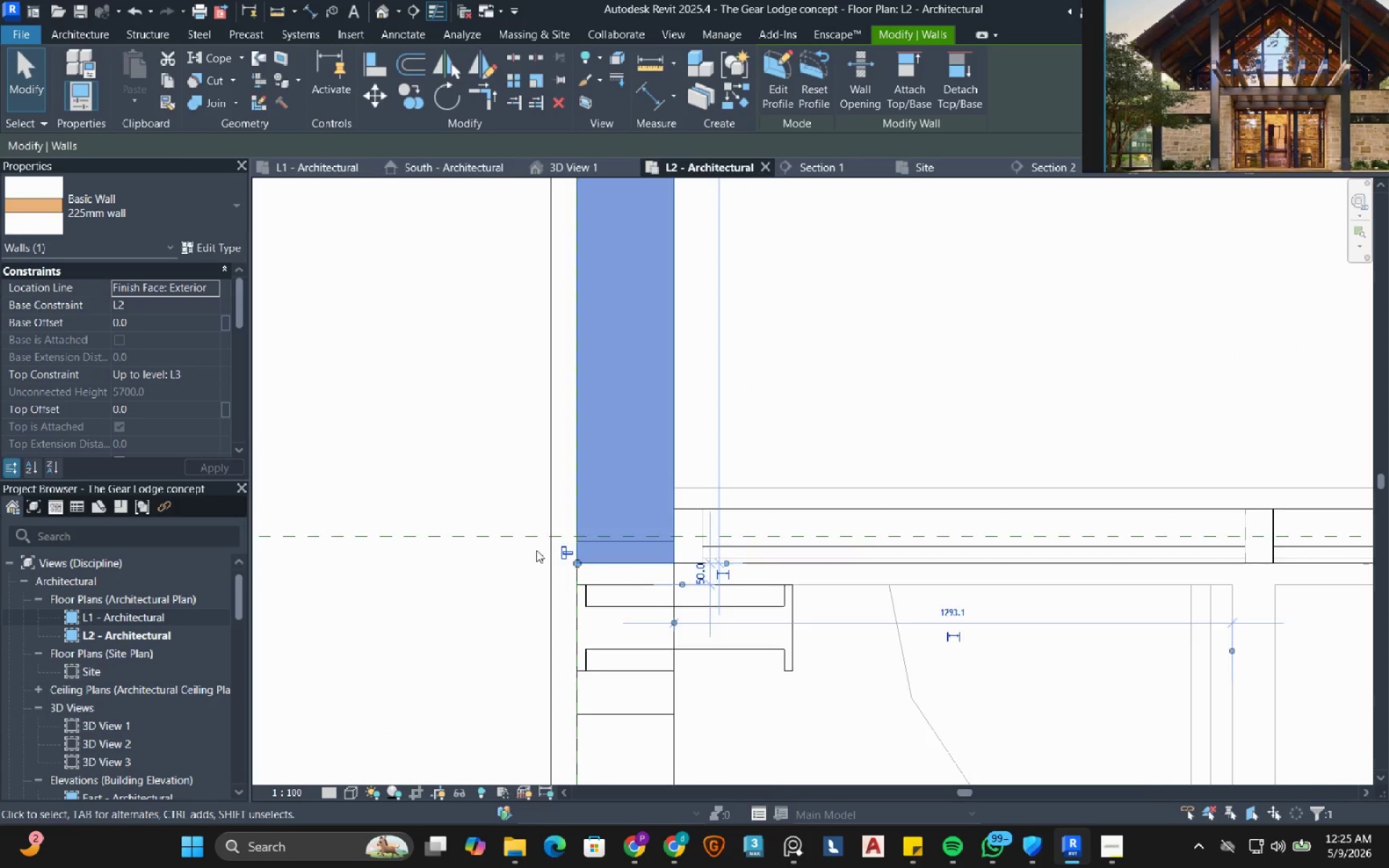 
hold_key(key=ShiftRight, duration=1.49)
 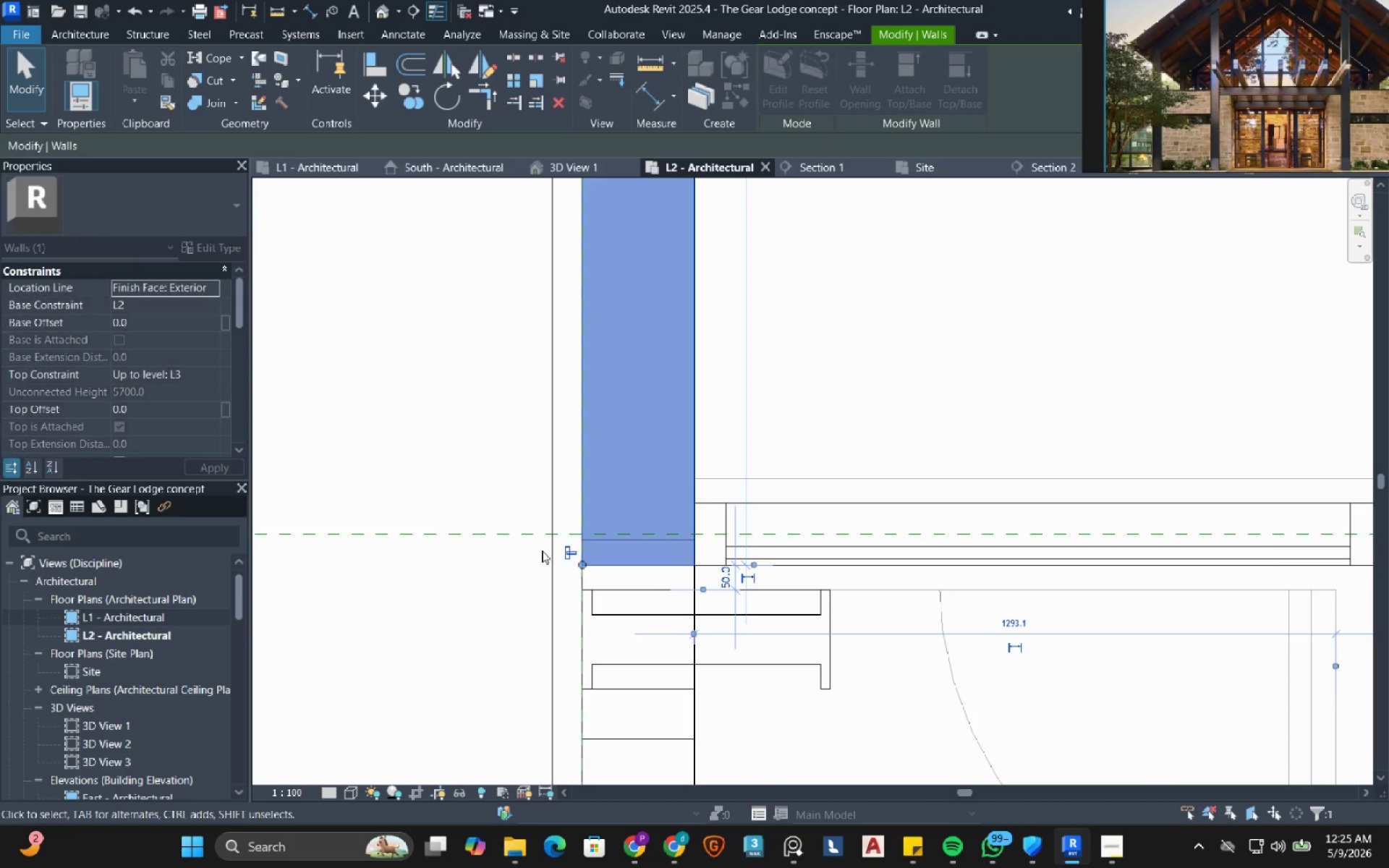 
scroll: coordinate [1023, 515], scroll_direction: down, amount: 16.0
 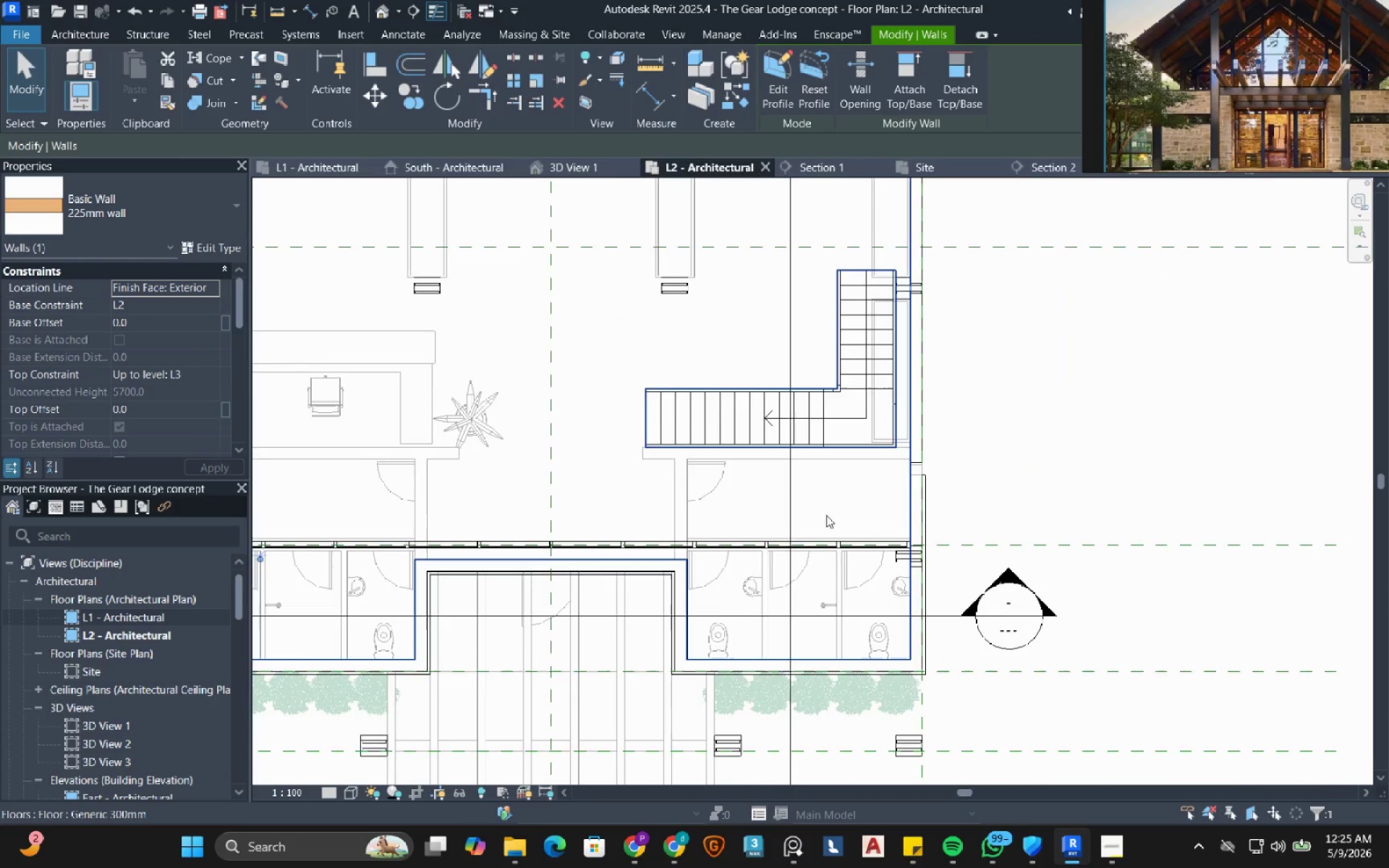 
scroll: coordinate [919, 483], scroll_direction: up, amount: 7.0
 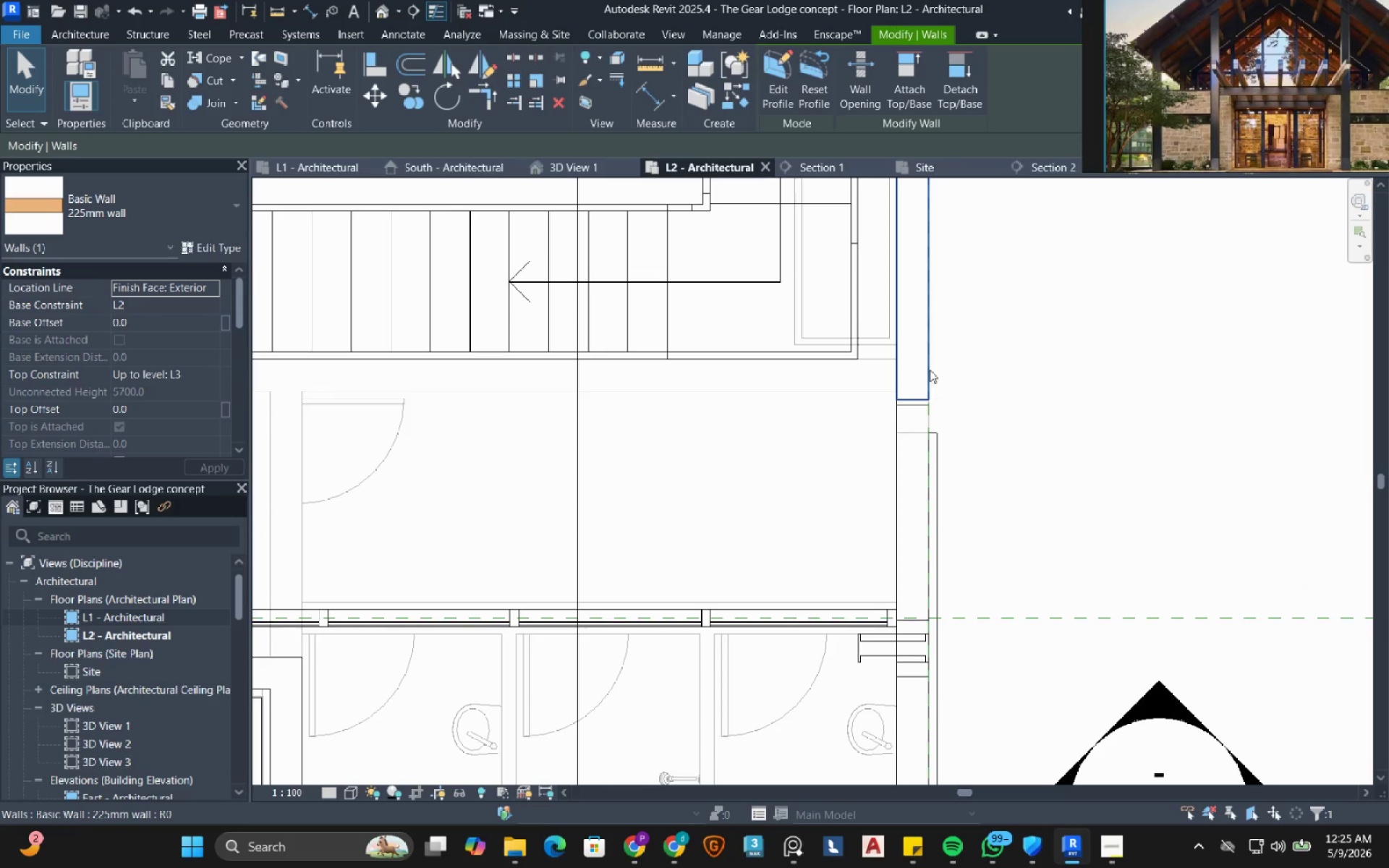 
left_click([927, 373])
 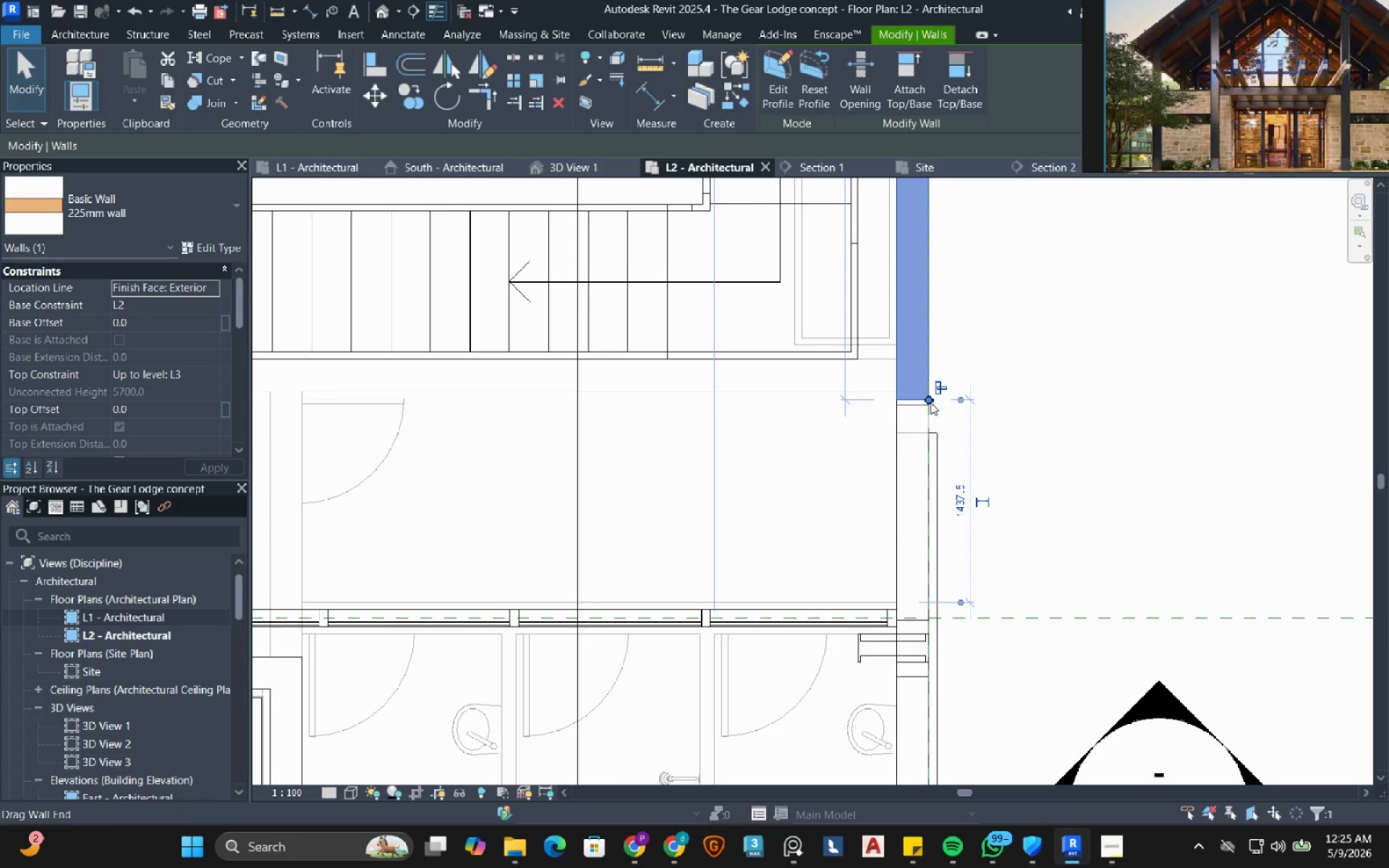 
left_click_drag(start_coordinate=[929, 402], to_coordinate=[924, 623])
 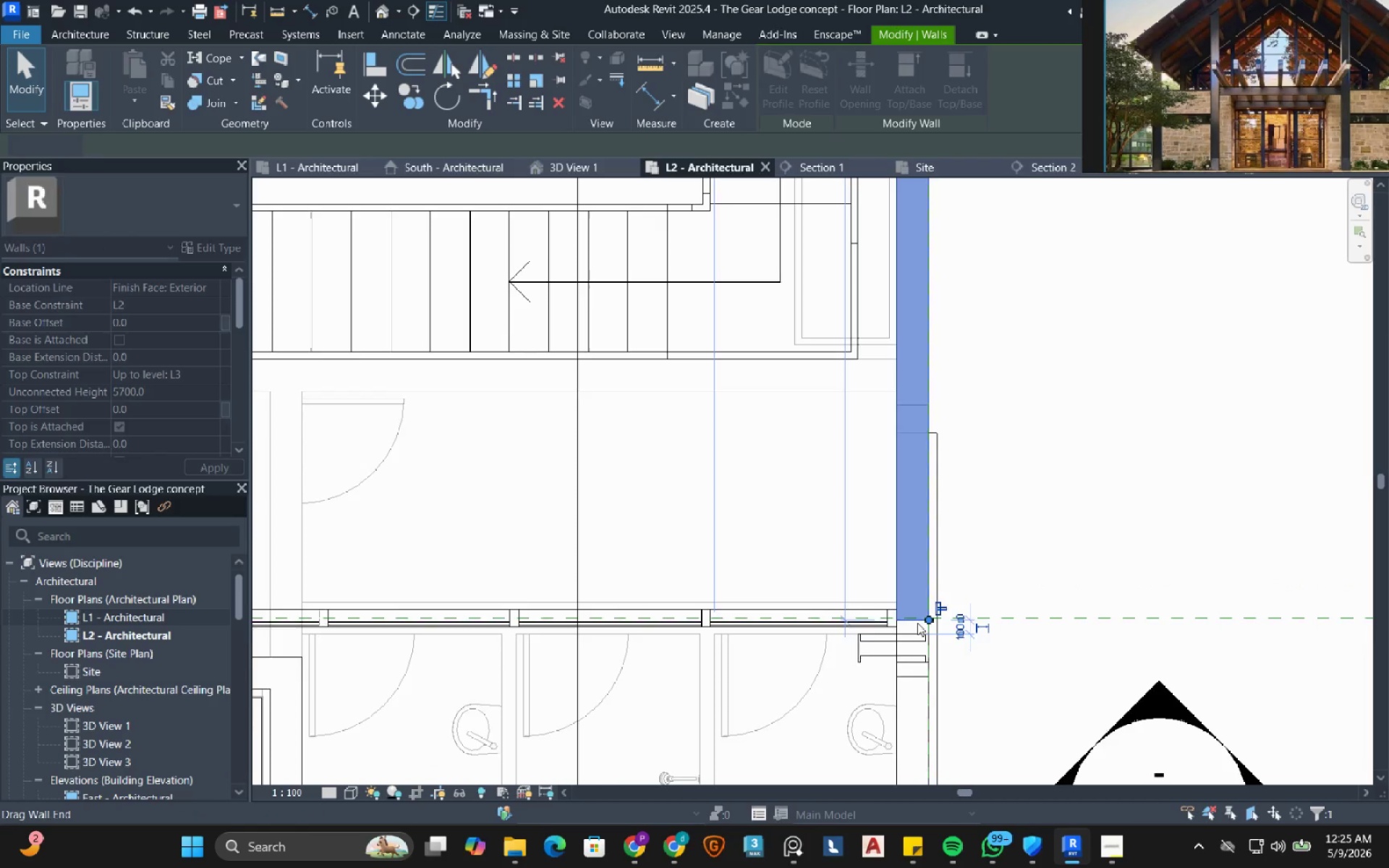 
scroll: coordinate [908, 618], scroll_direction: up, amount: 7.0
 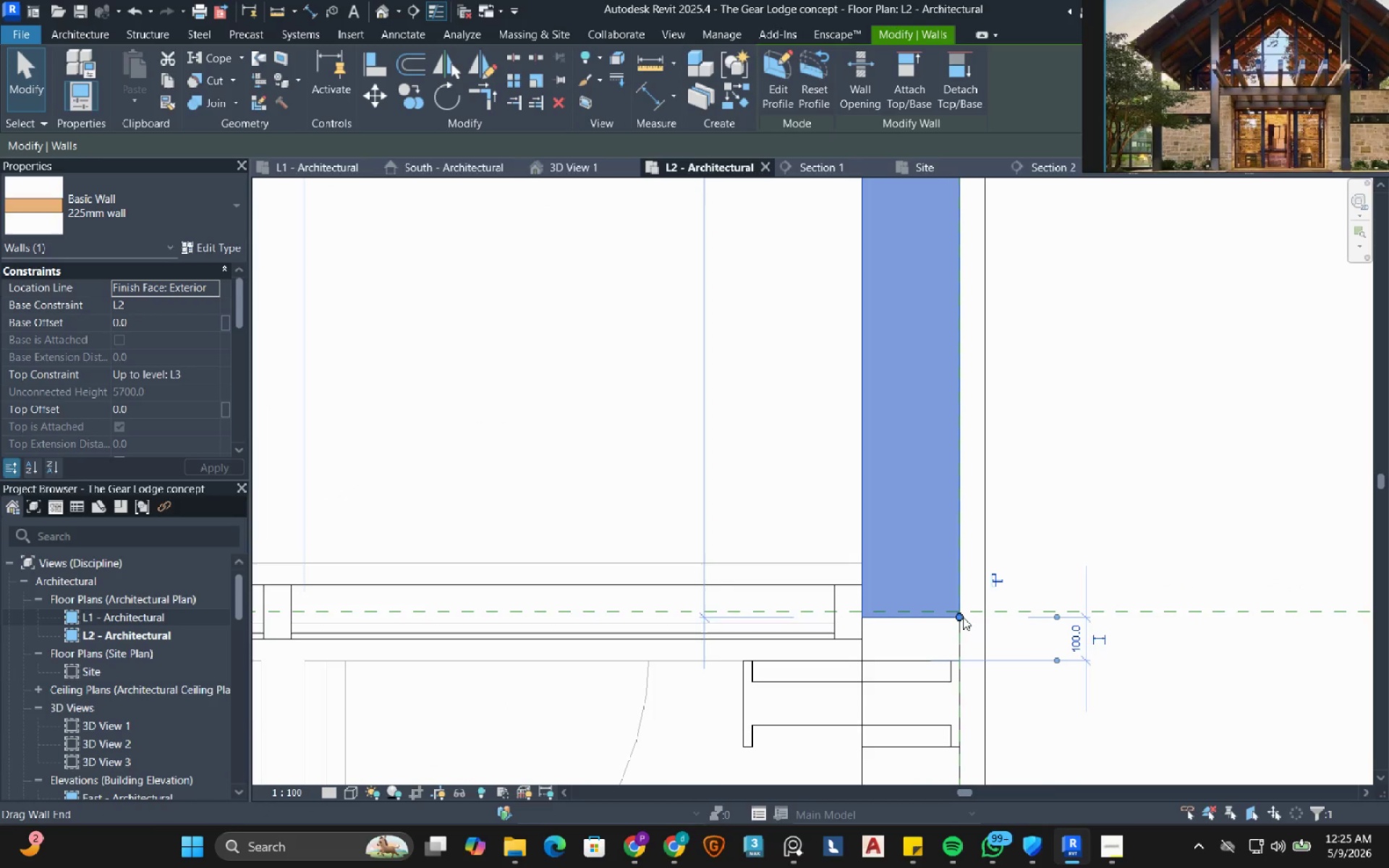 
left_click_drag(start_coordinate=[963, 617], to_coordinate=[851, 645])
 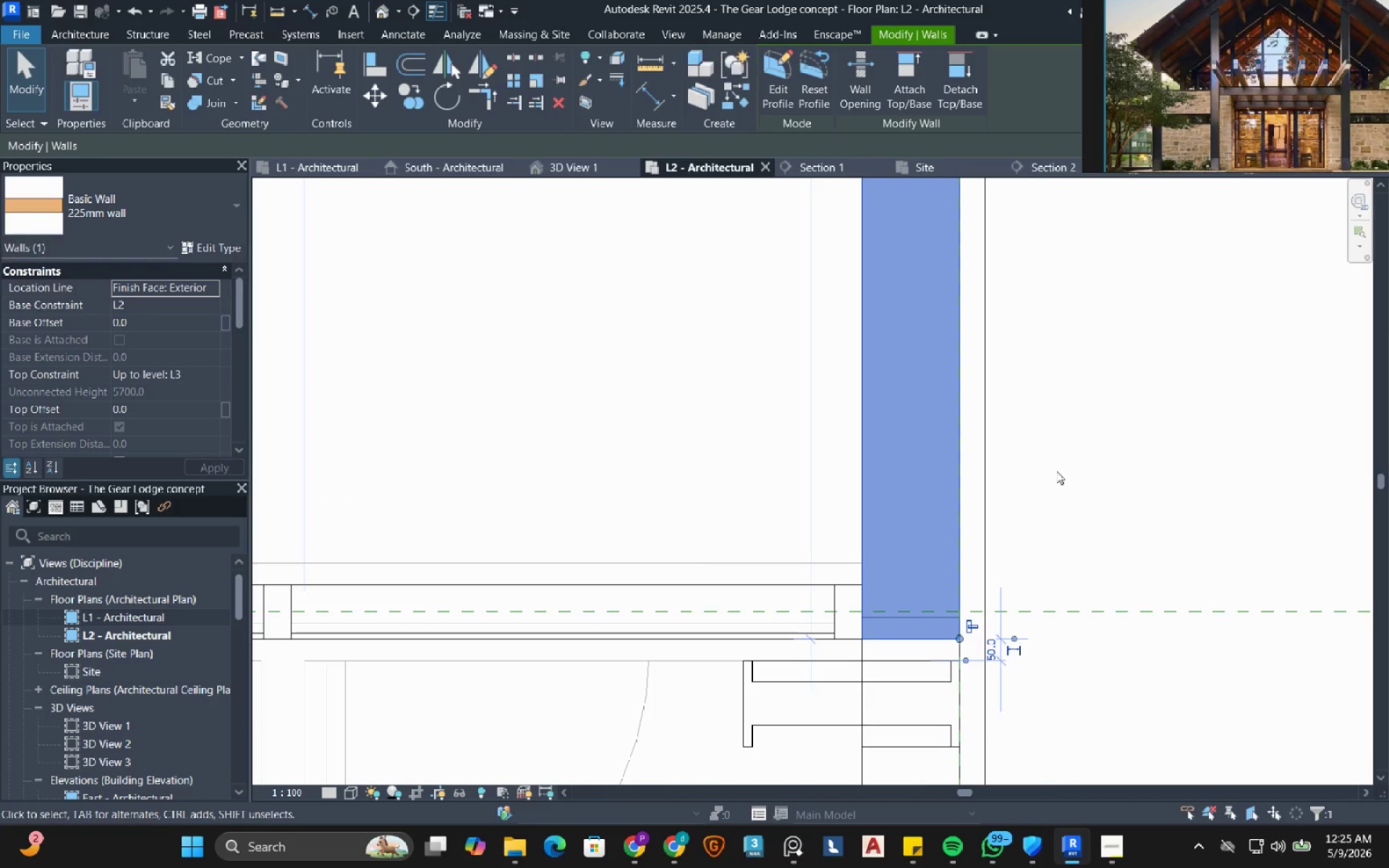 
hold_key(key=ShiftRight, duration=1.12)
 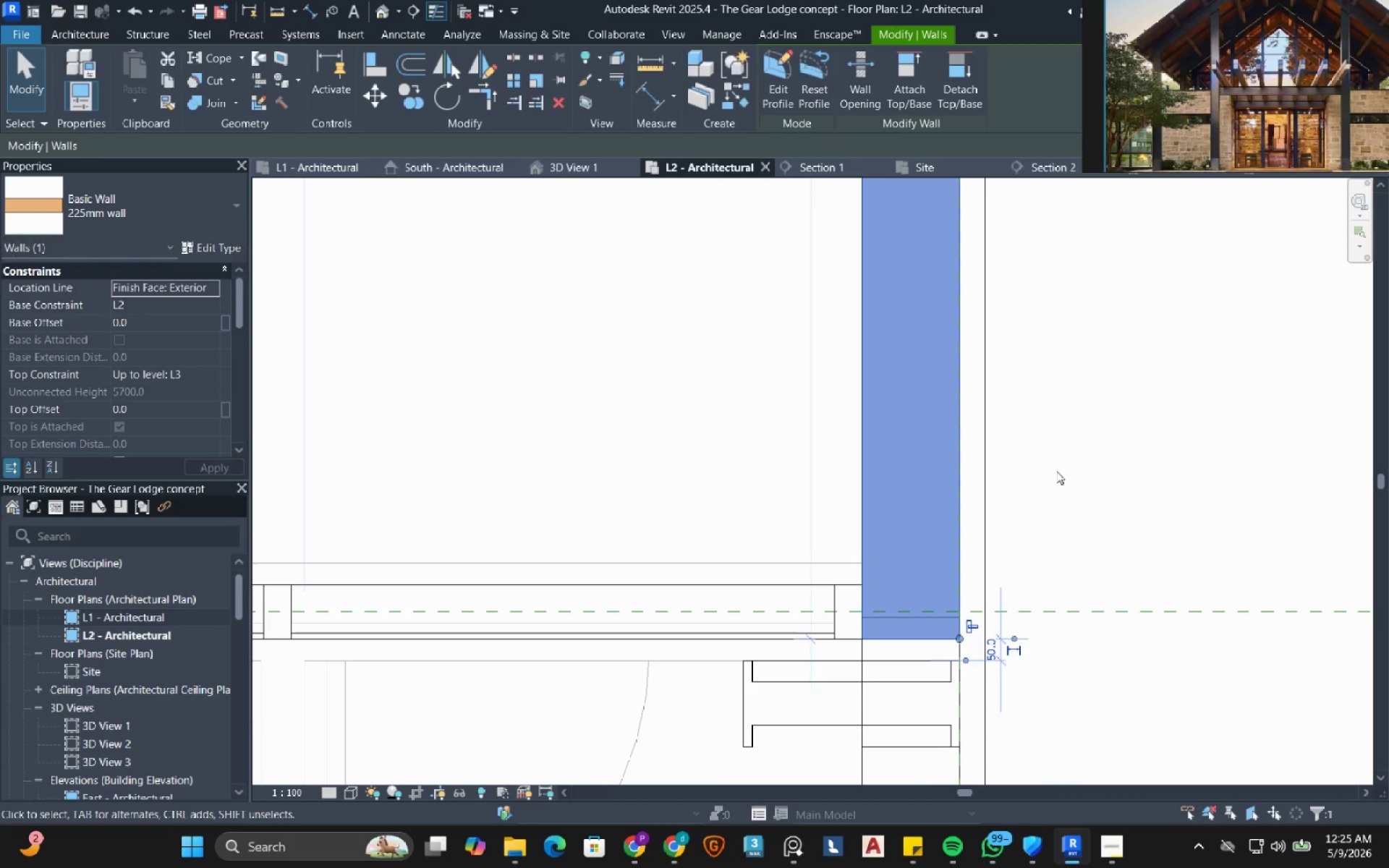 
left_click([1056, 471])
 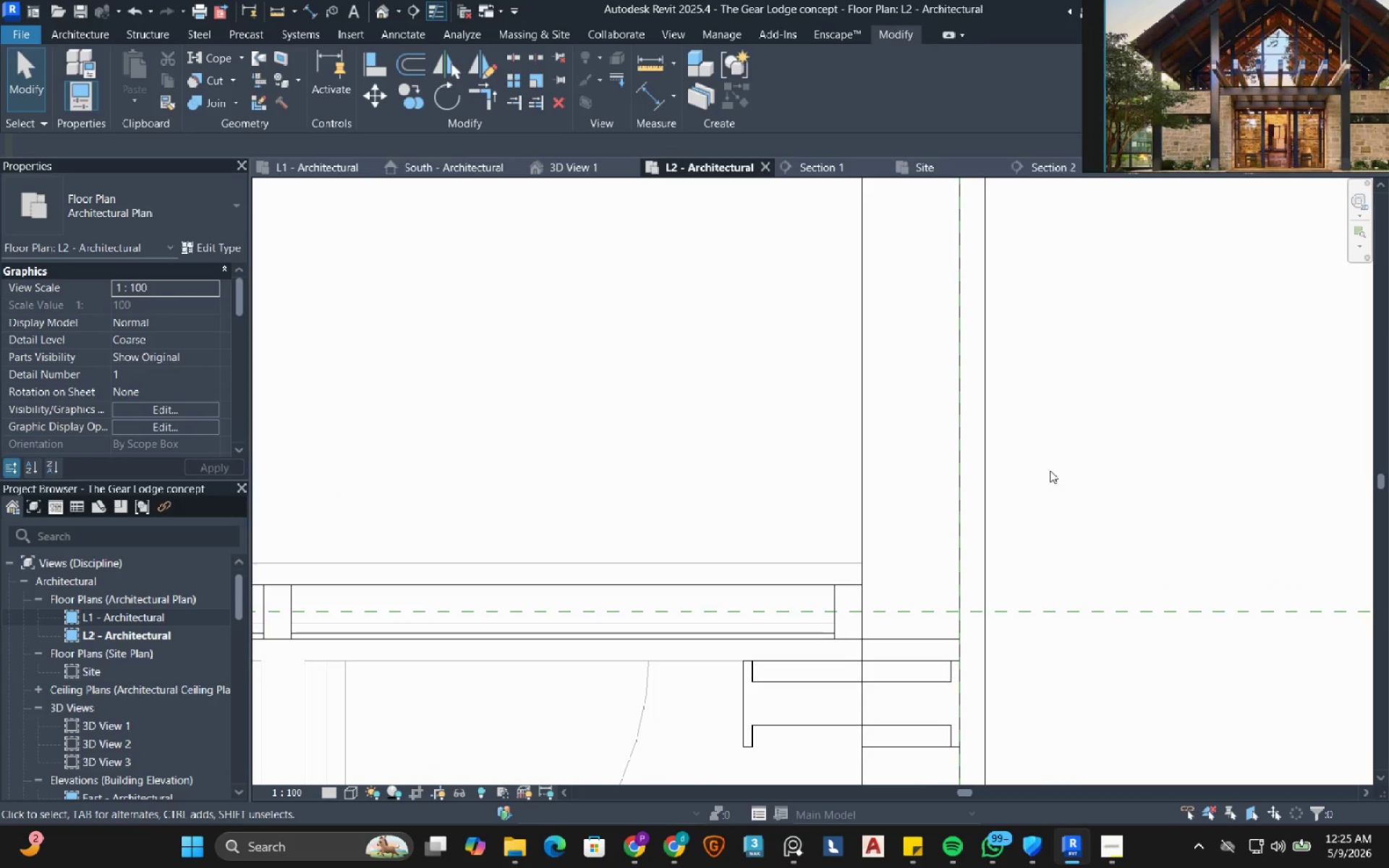 
wait(11.05)
 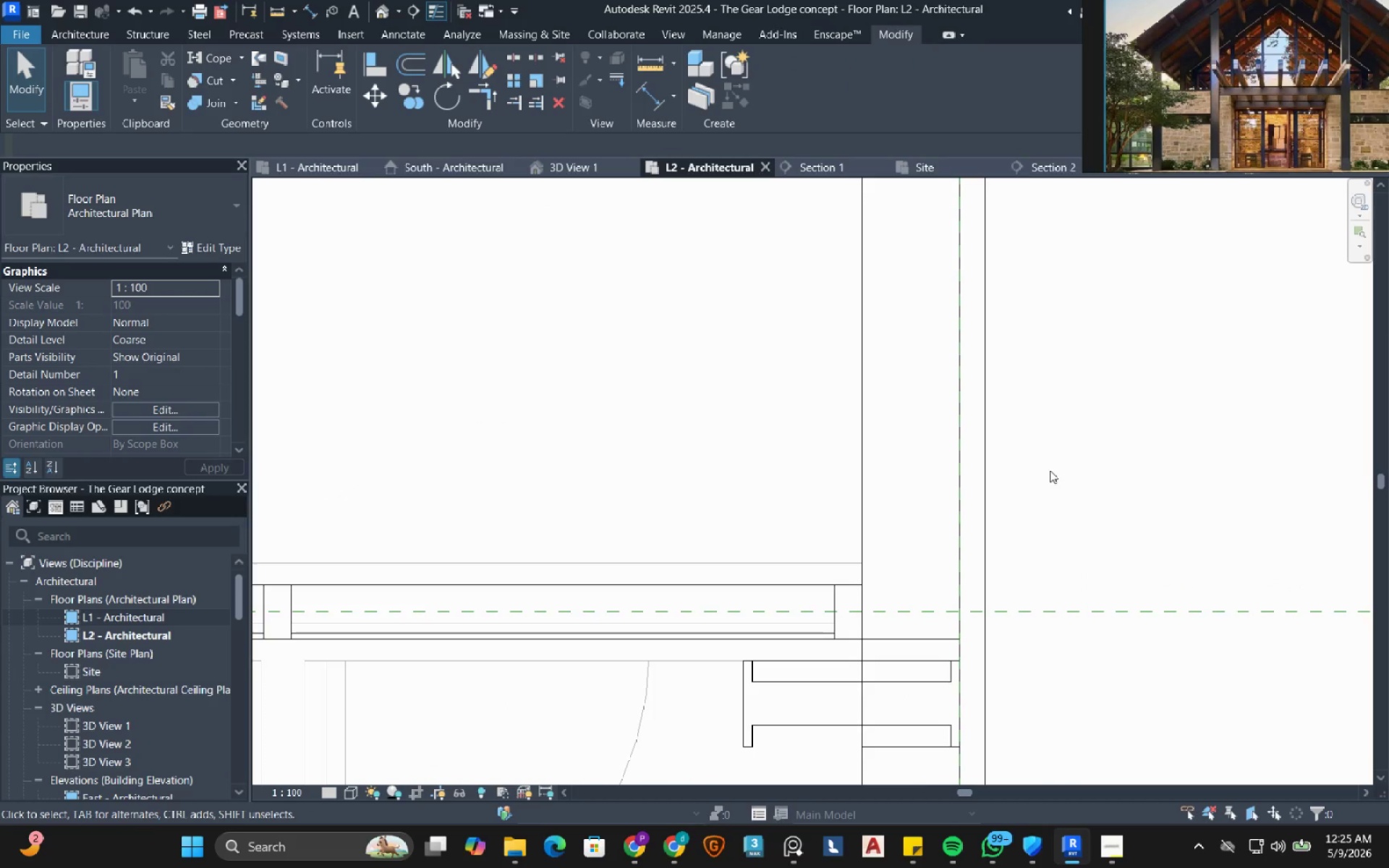 
scroll: coordinate [738, 544], scroll_direction: down, amount: 2.0
 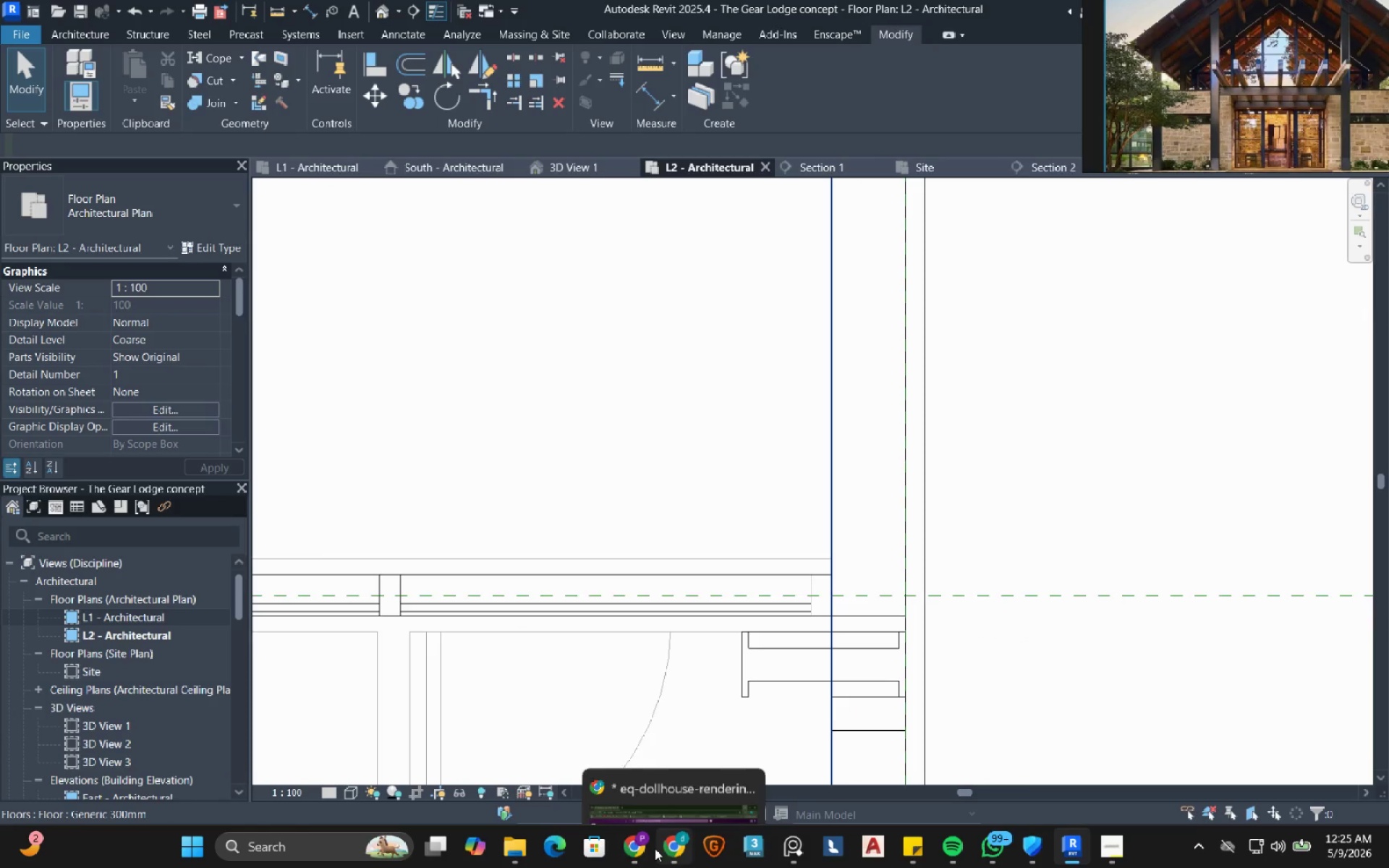 
left_click([634, 856])
 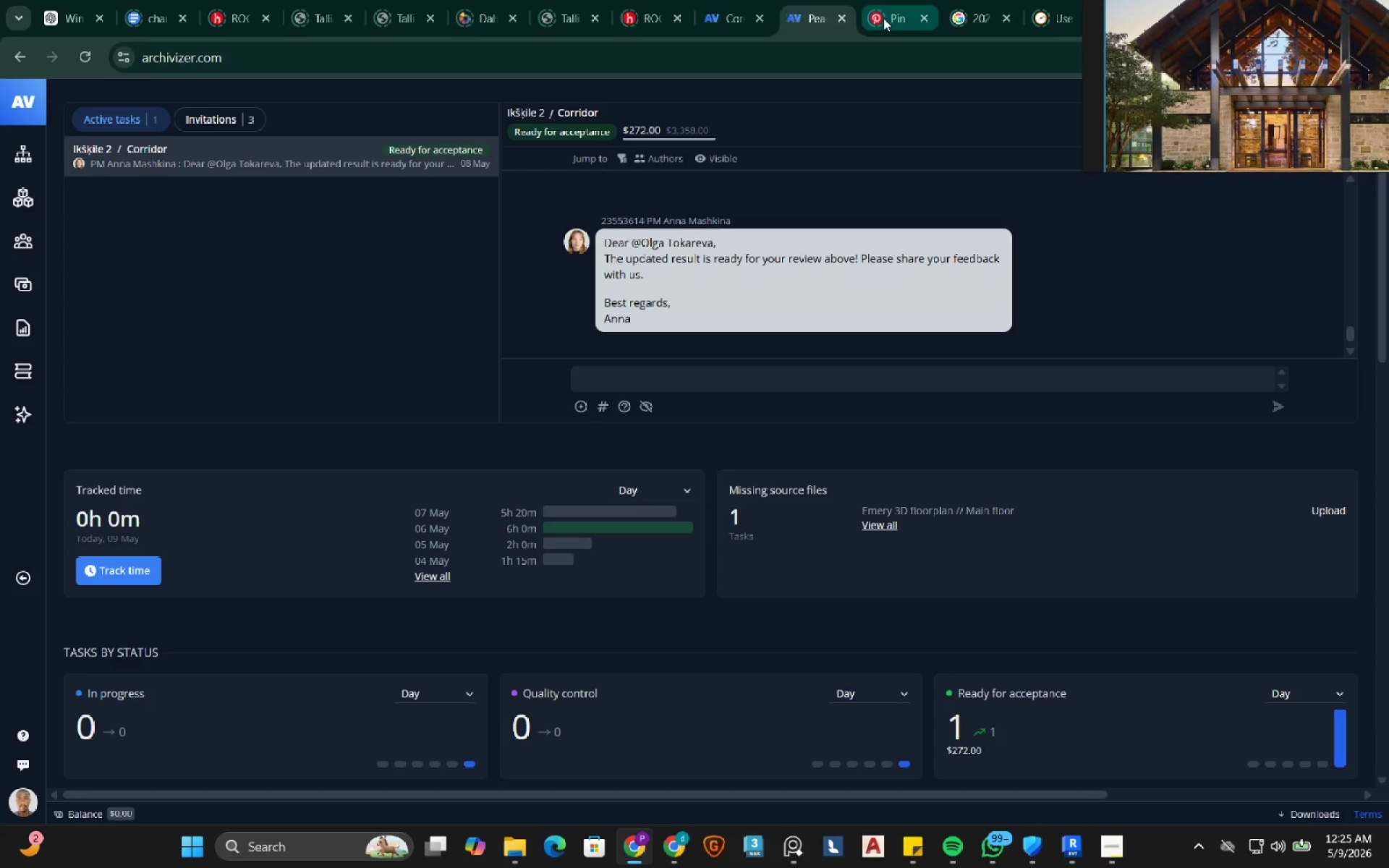 
left_click([883, 18])
 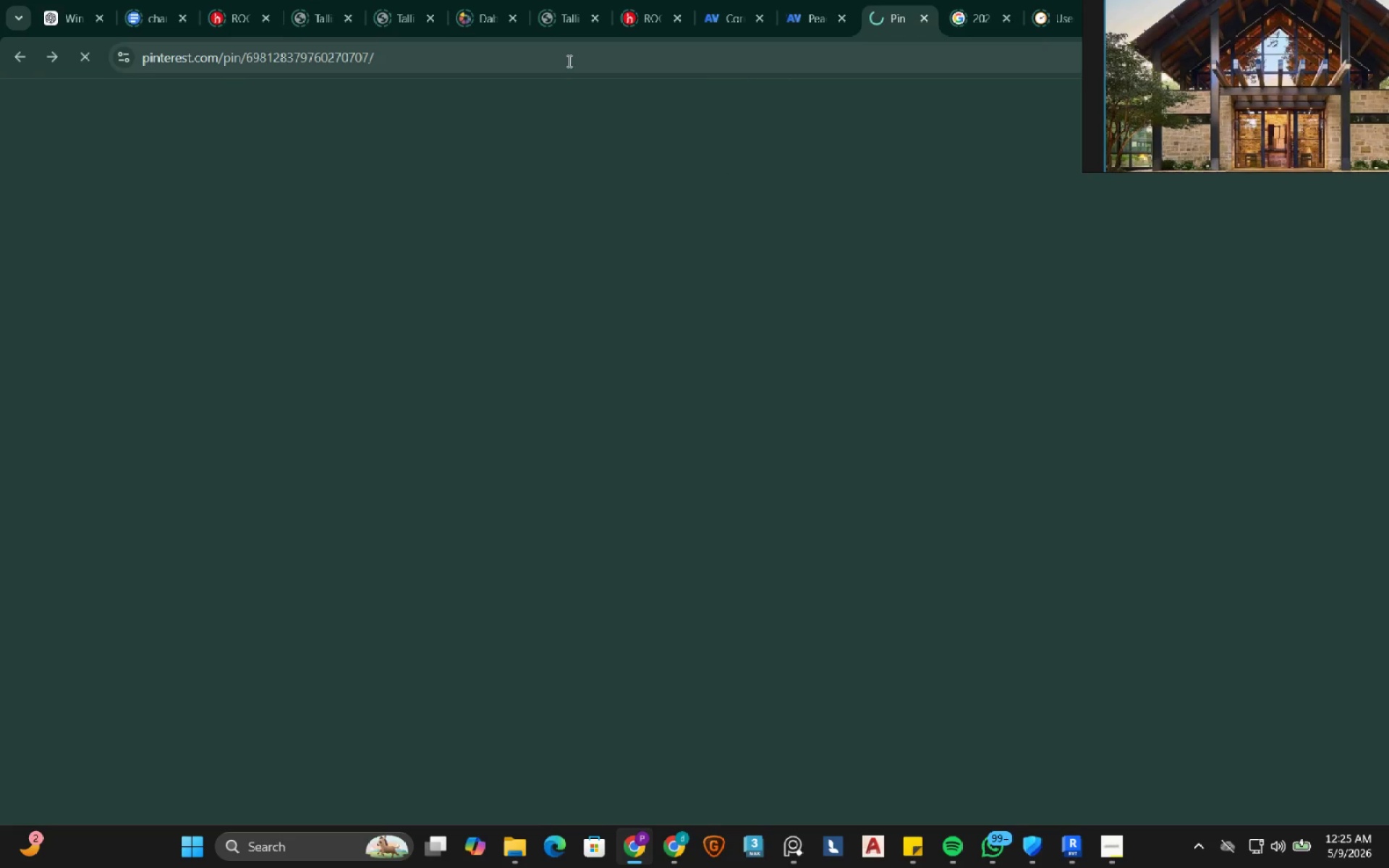 
left_click([568, 59])
 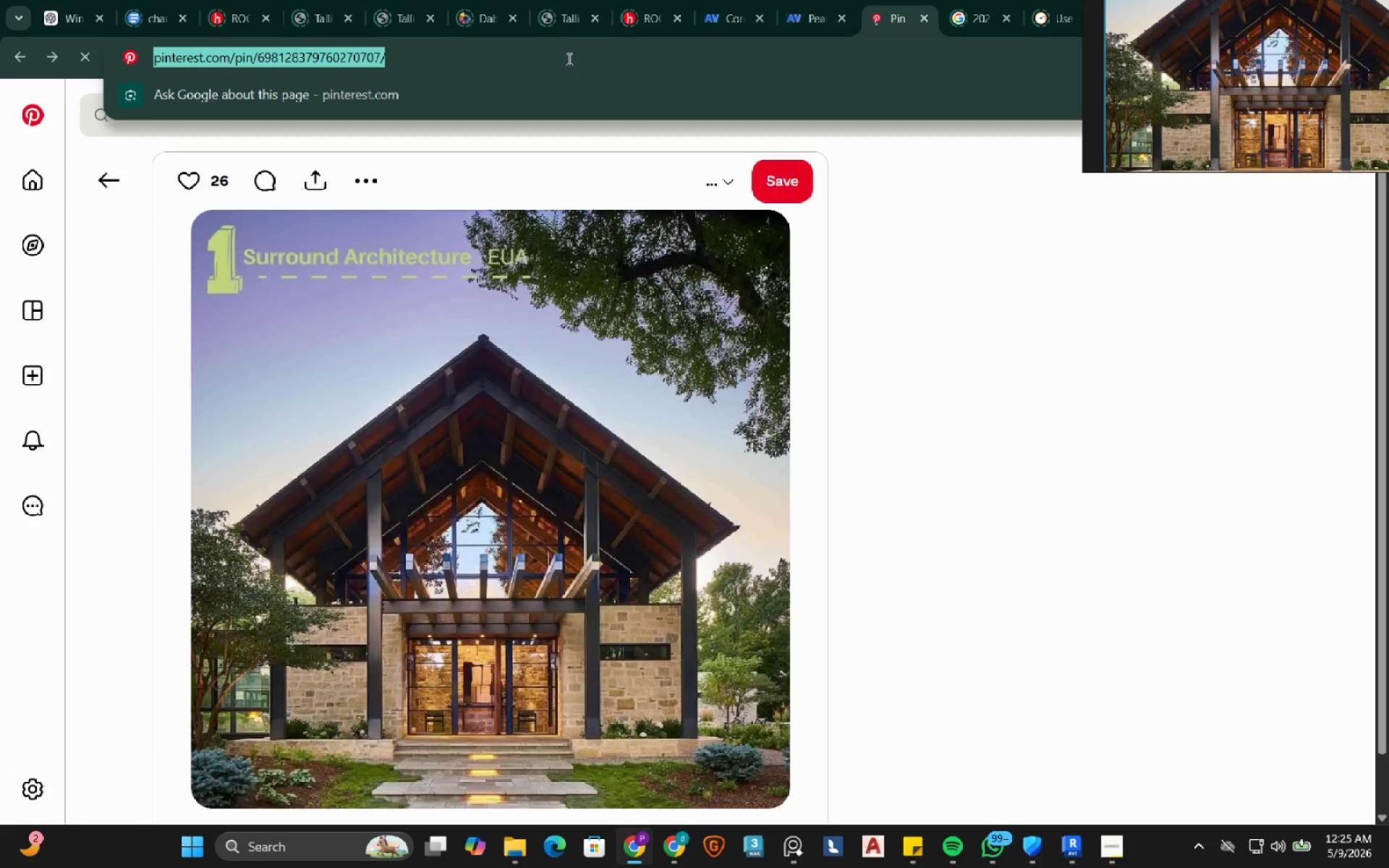 
type(best seller)
 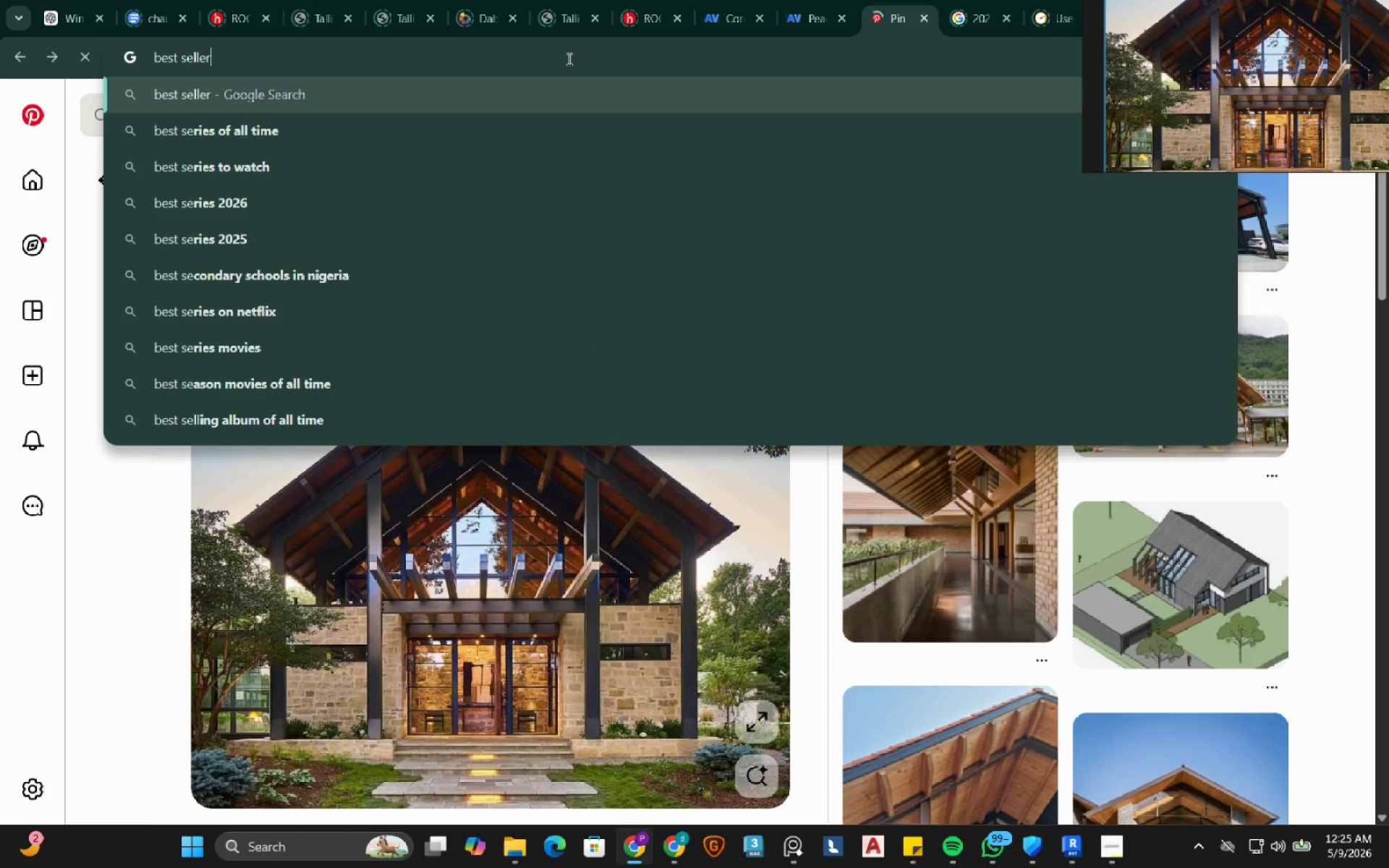 
key(Enter)
 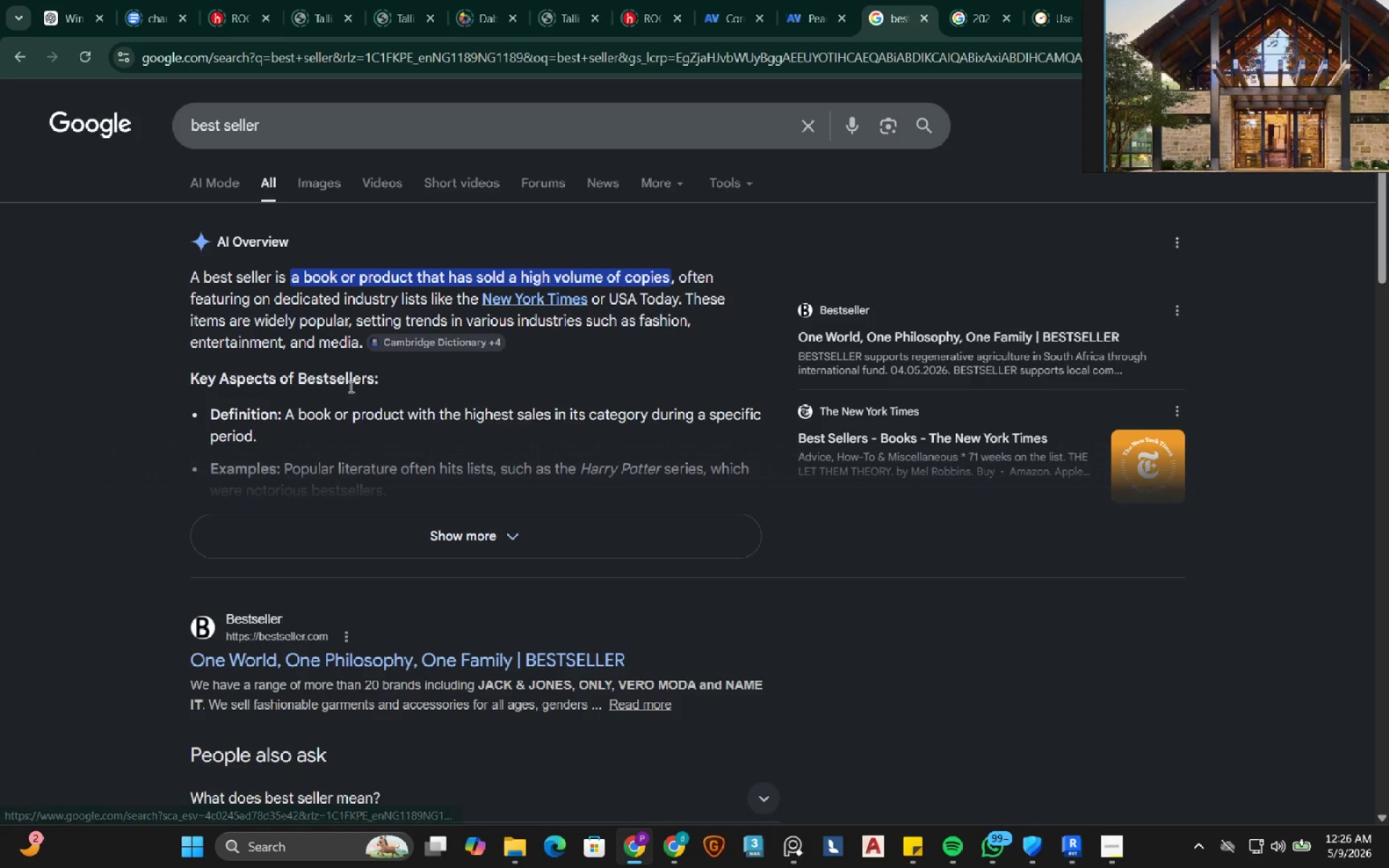 
wait(6.12)
 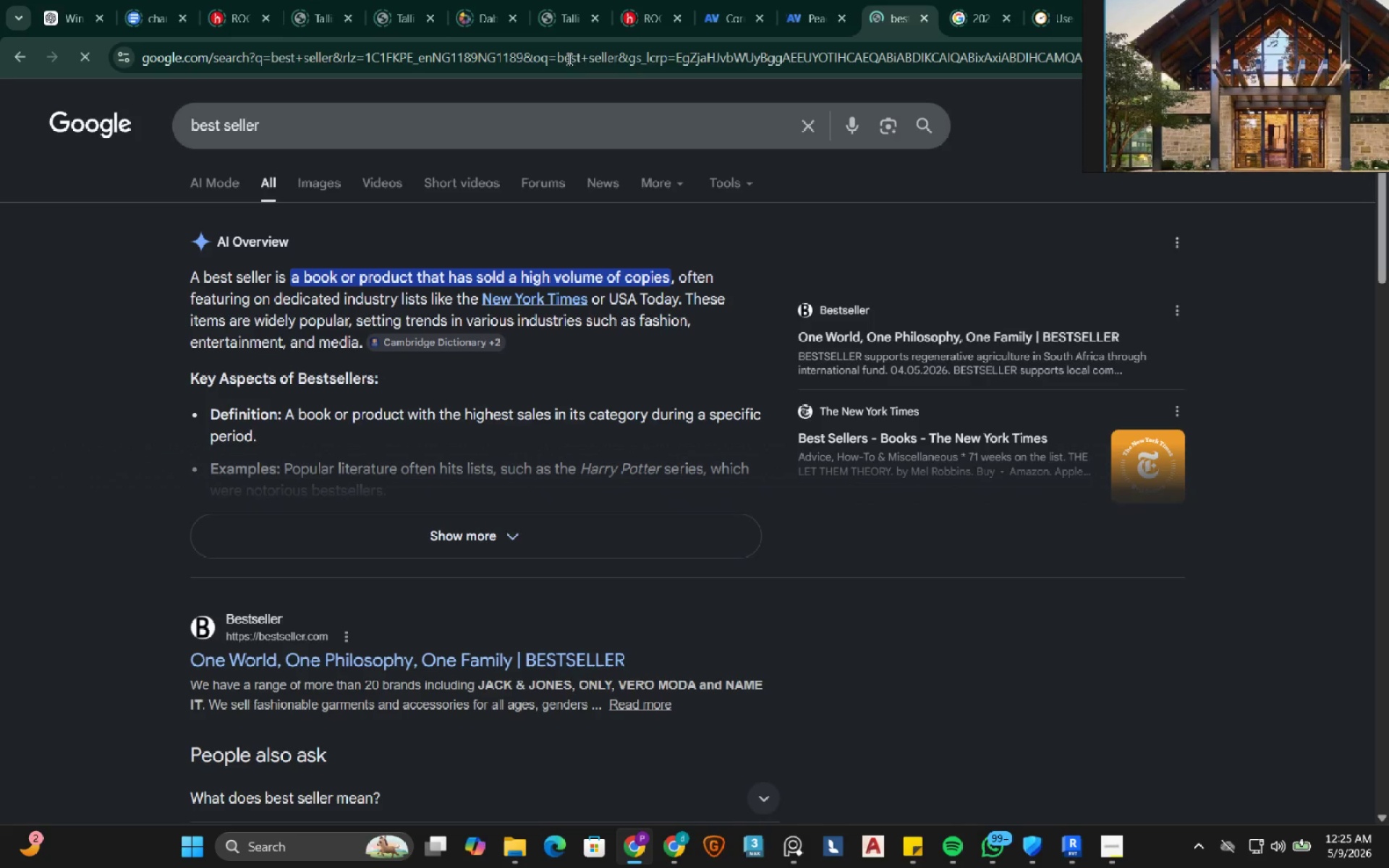 
scroll: coordinate [291, 580], scroll_direction: down, amount: 5.0
 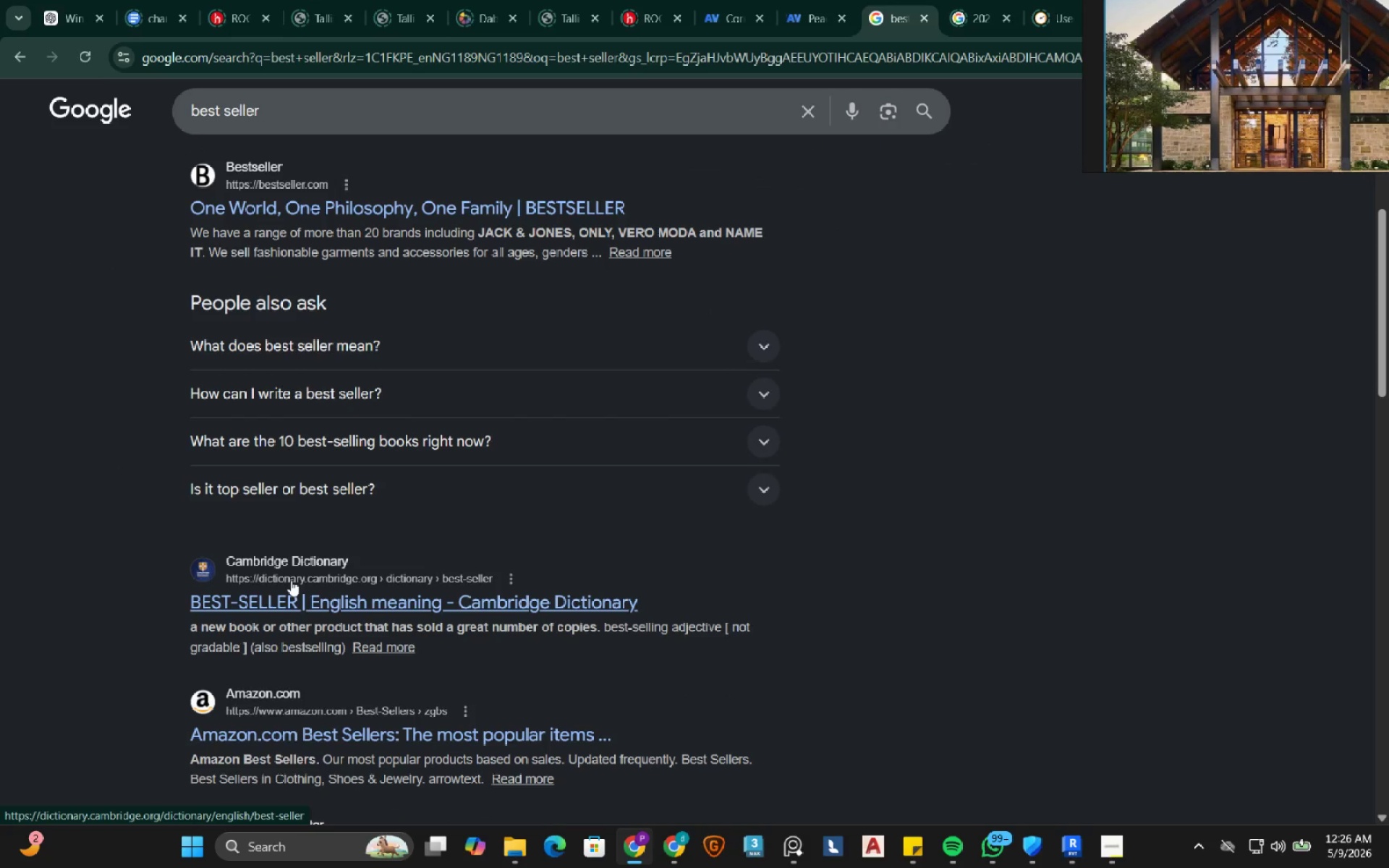 
scroll: coordinate [291, 580], scroll_direction: up, amount: 6.0
 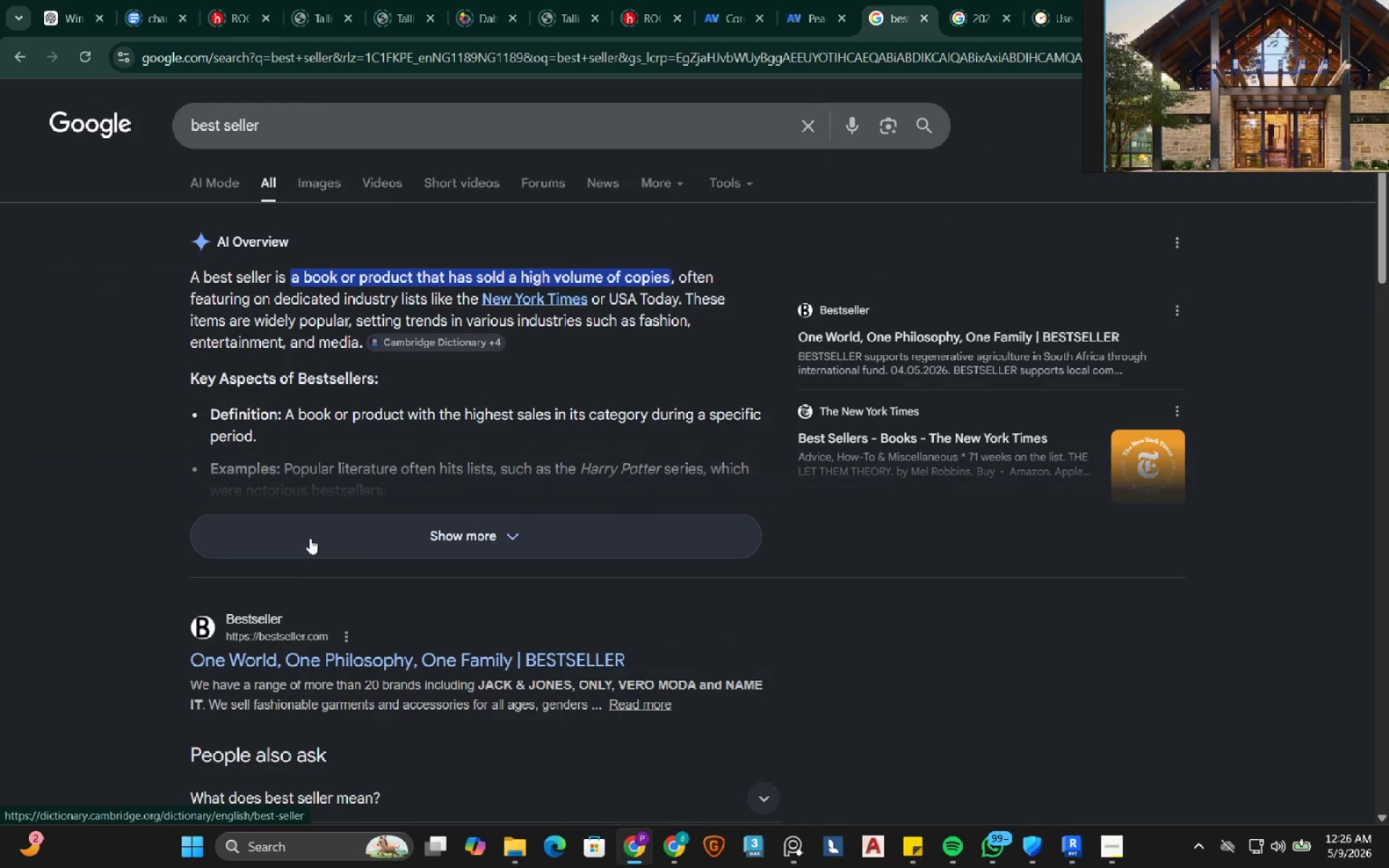 
left_click([310, 538])
 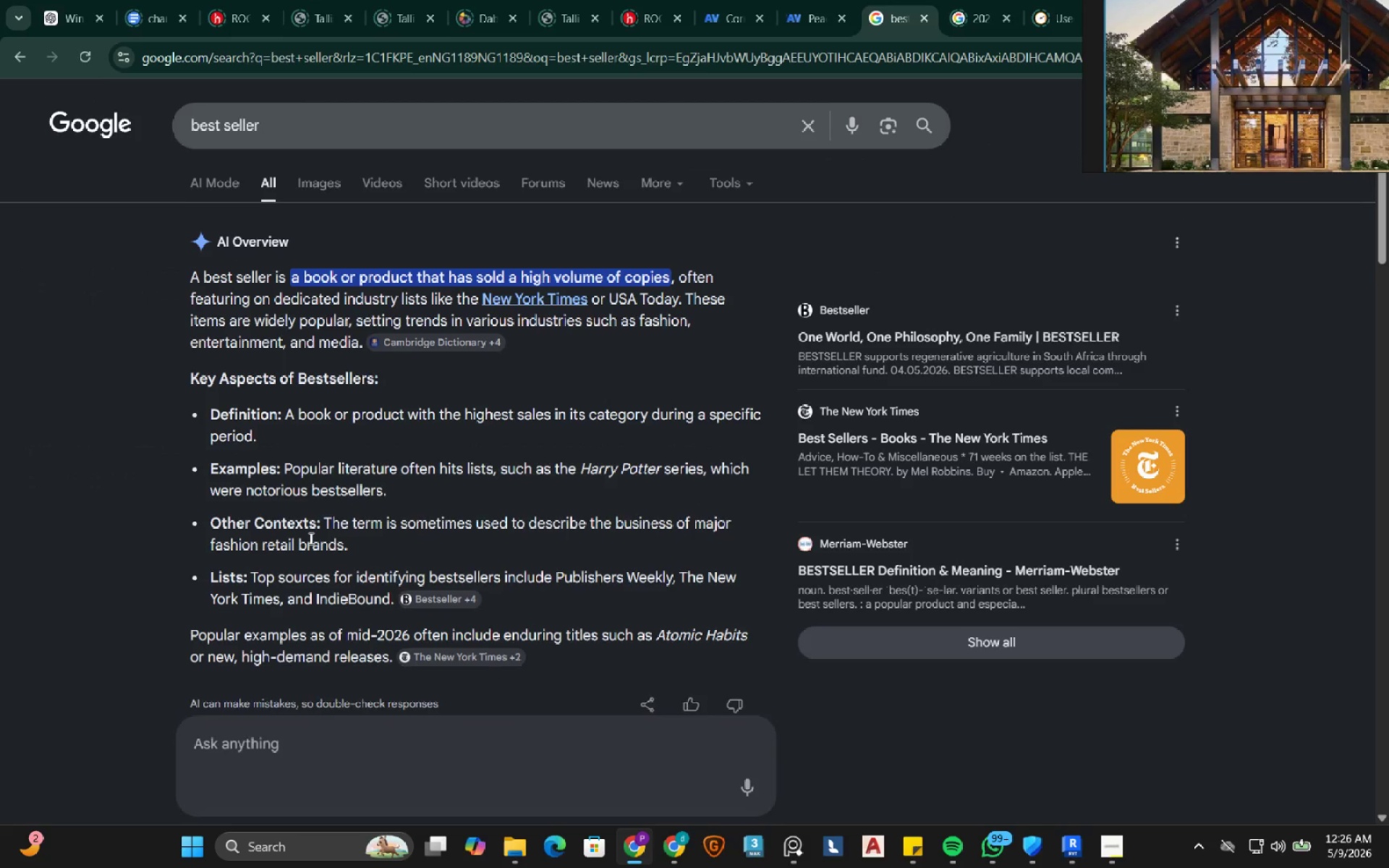 
scroll: coordinate [310, 540], scroll_direction: down, amount: 18.0
 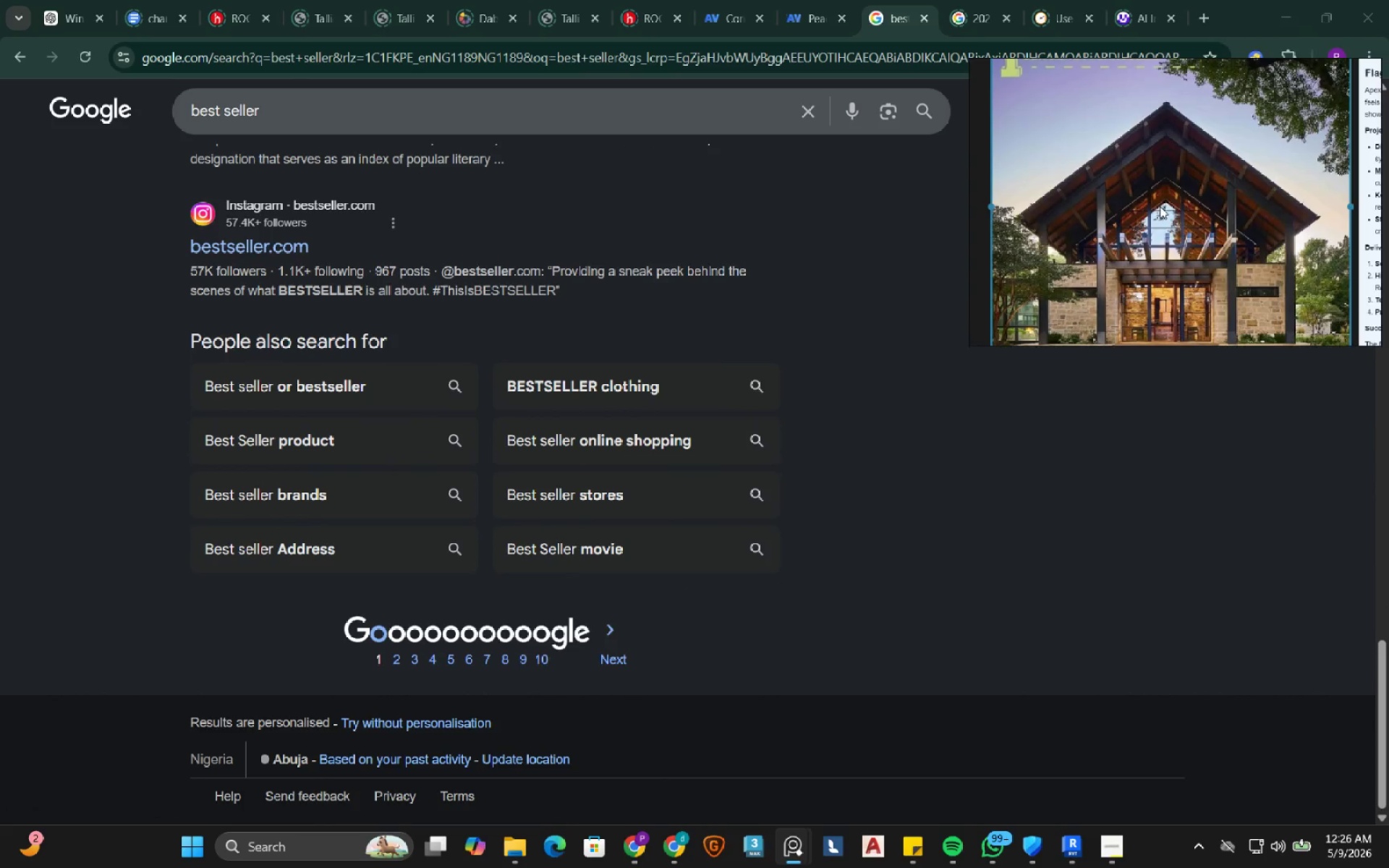 
left_click([1299, 9])
 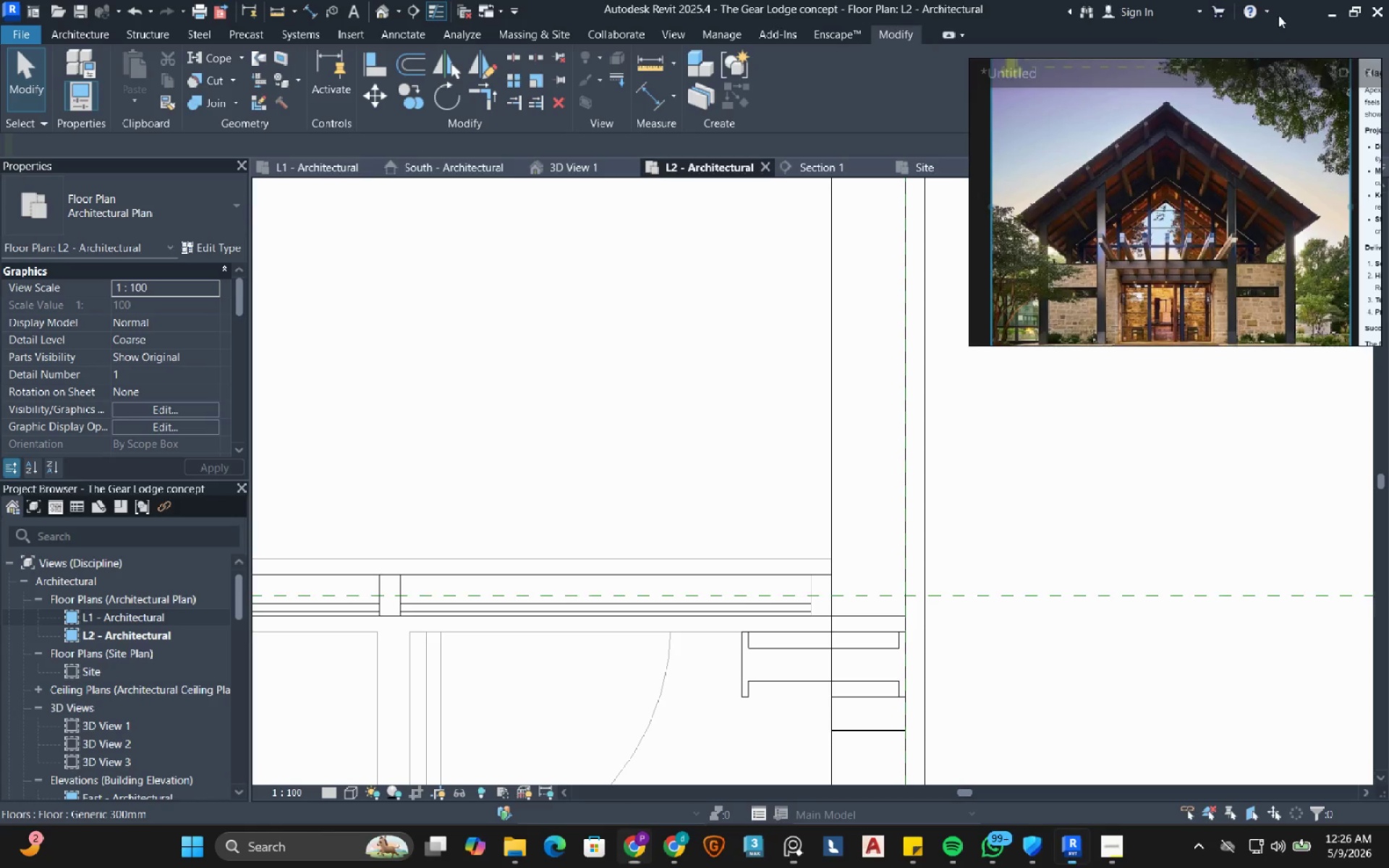 
mouse_move([1184, 77])
 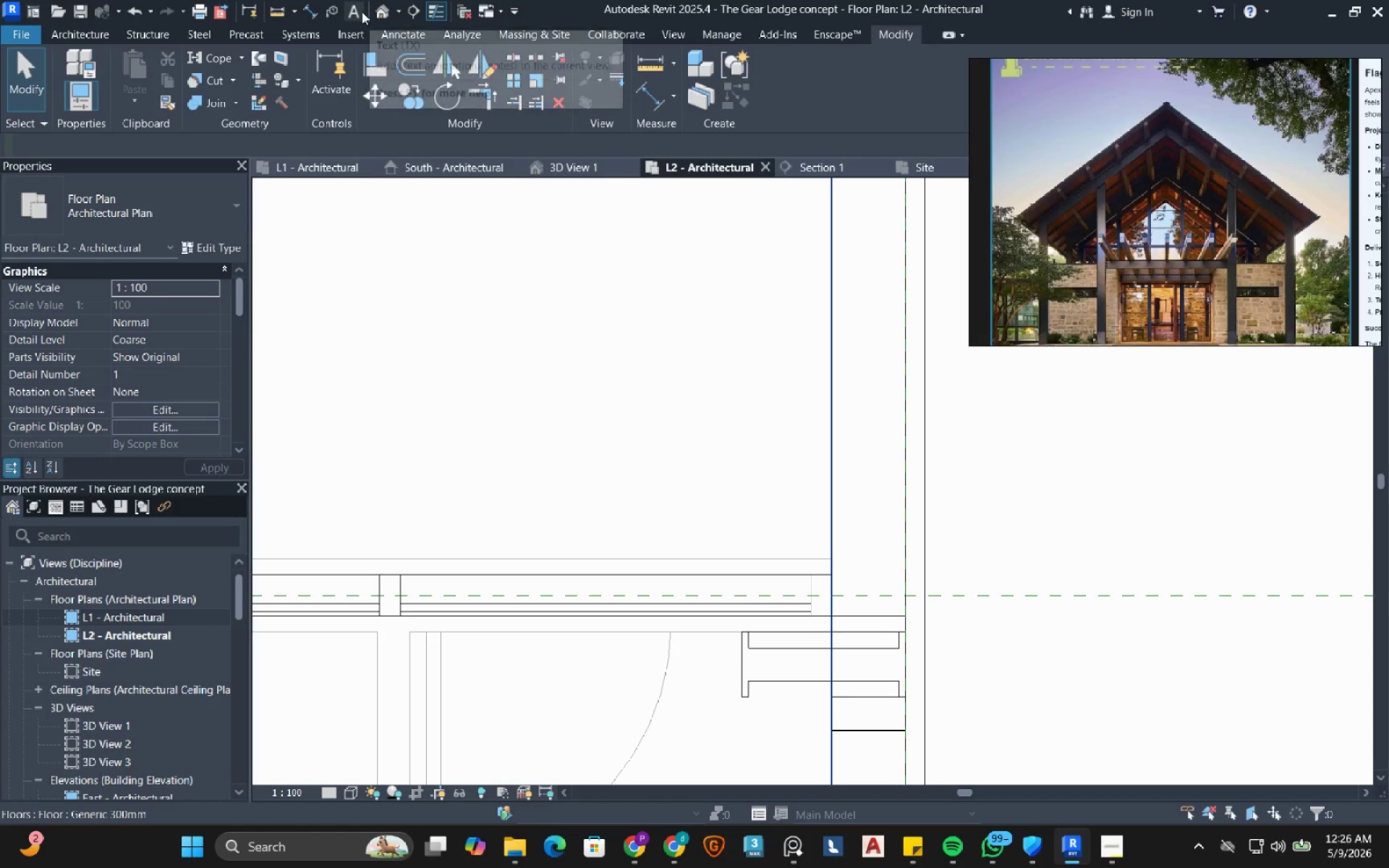 
scroll: coordinate [769, 375], scroll_direction: down, amount: 12.0
 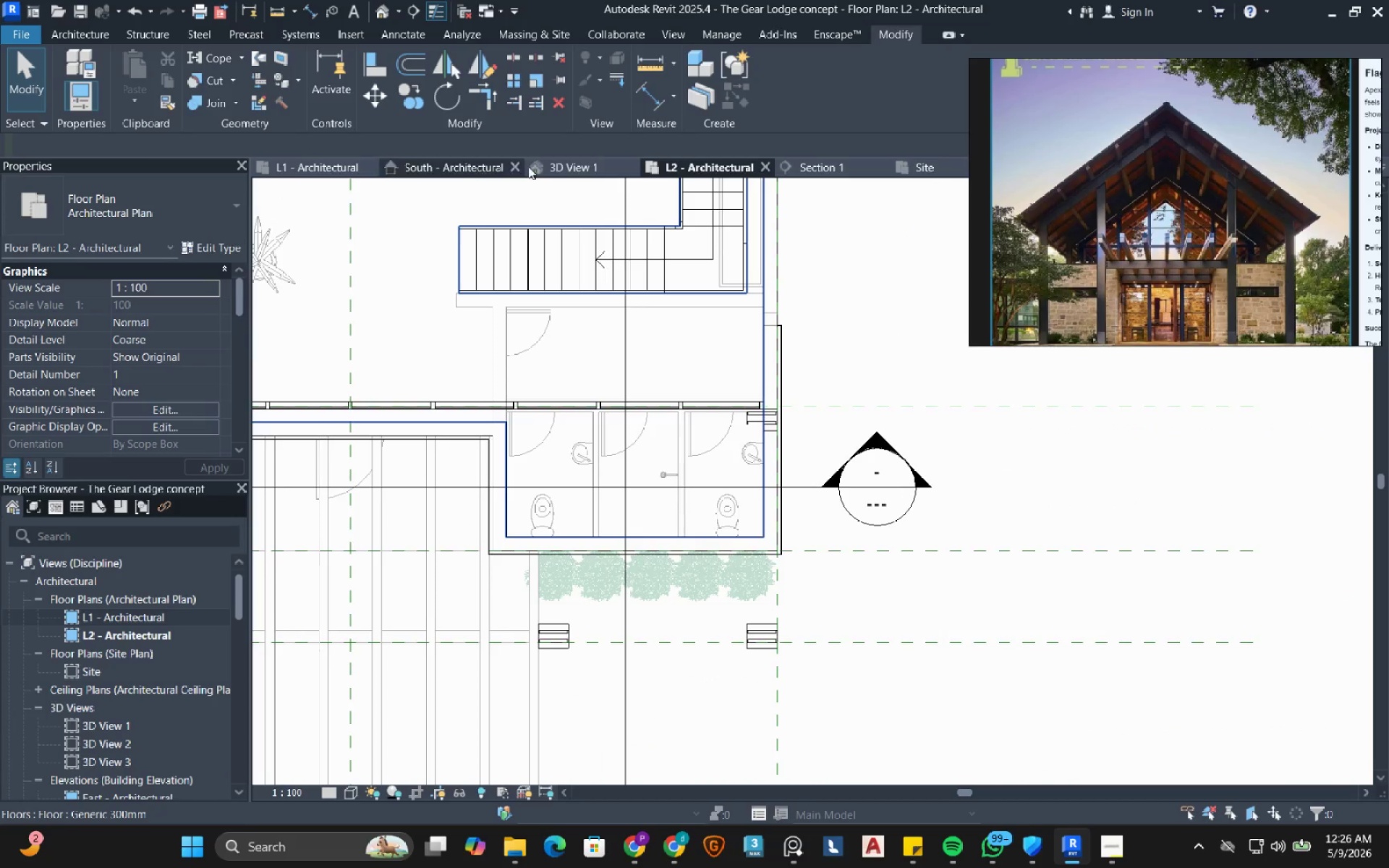 
left_click([534, 166])
 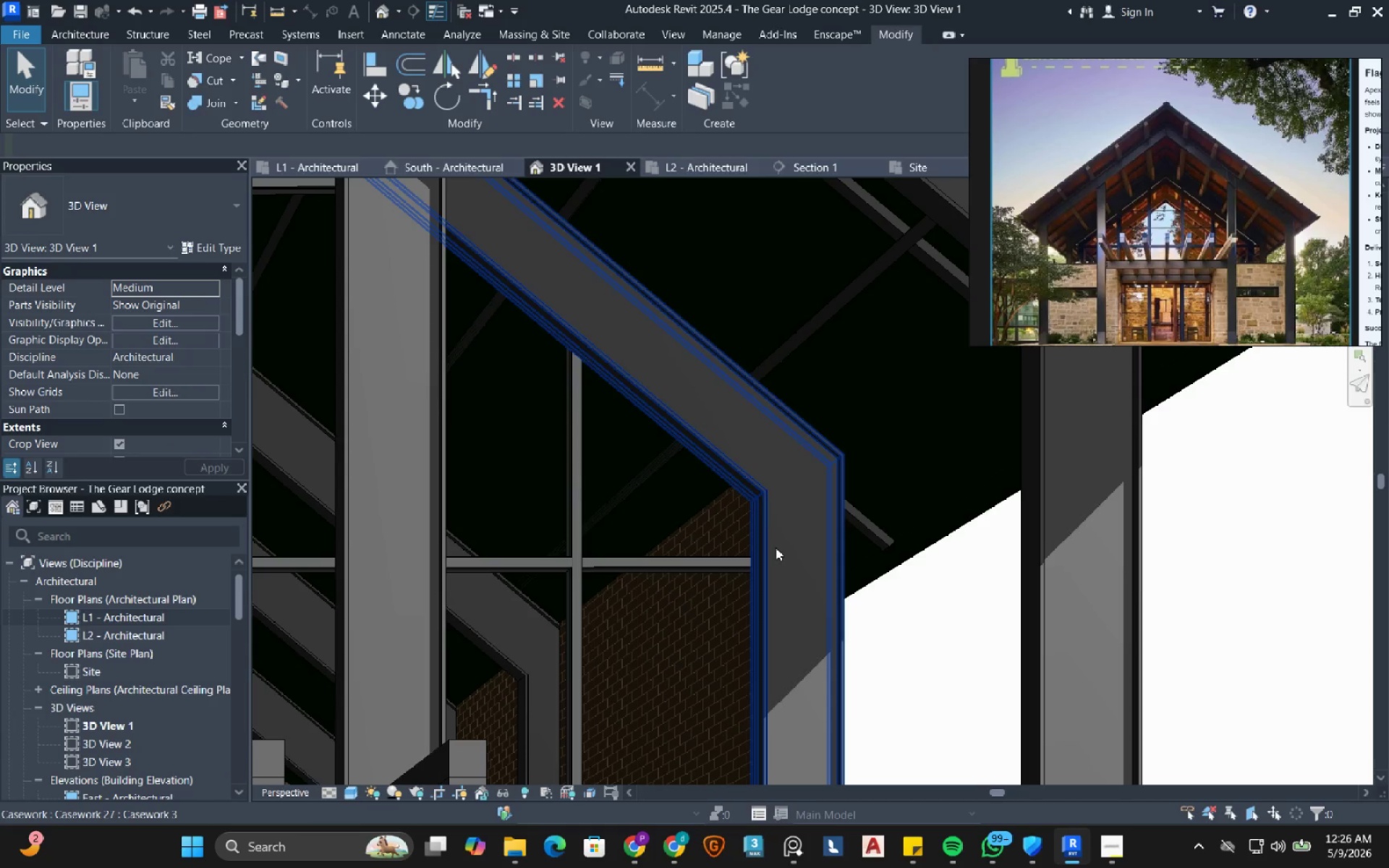 
scroll: coordinate [744, 508], scroll_direction: down, amount: 8.0
 